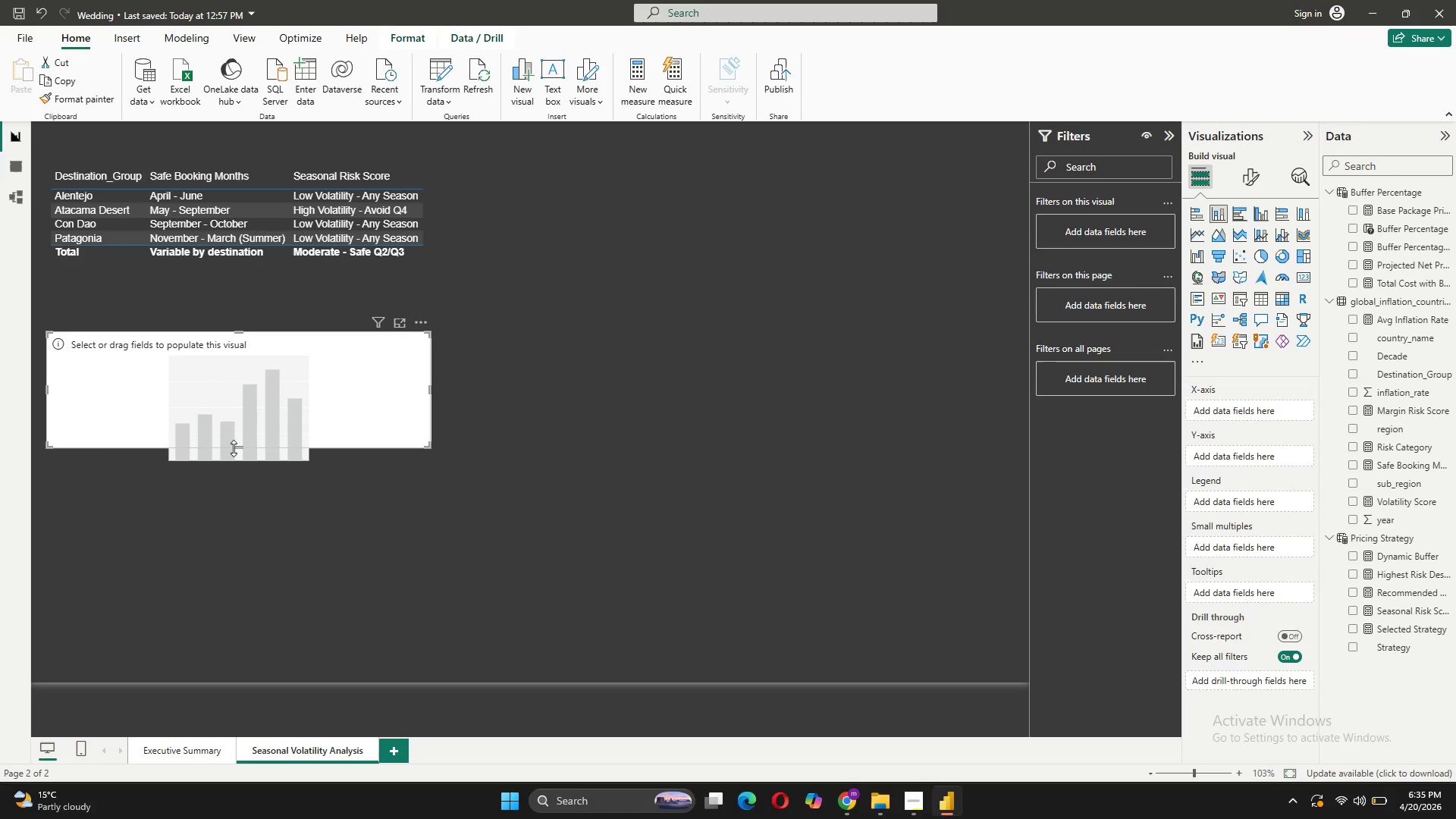 
left_click_drag(start_coordinate=[241, 446], to_coordinate=[256, 538])
 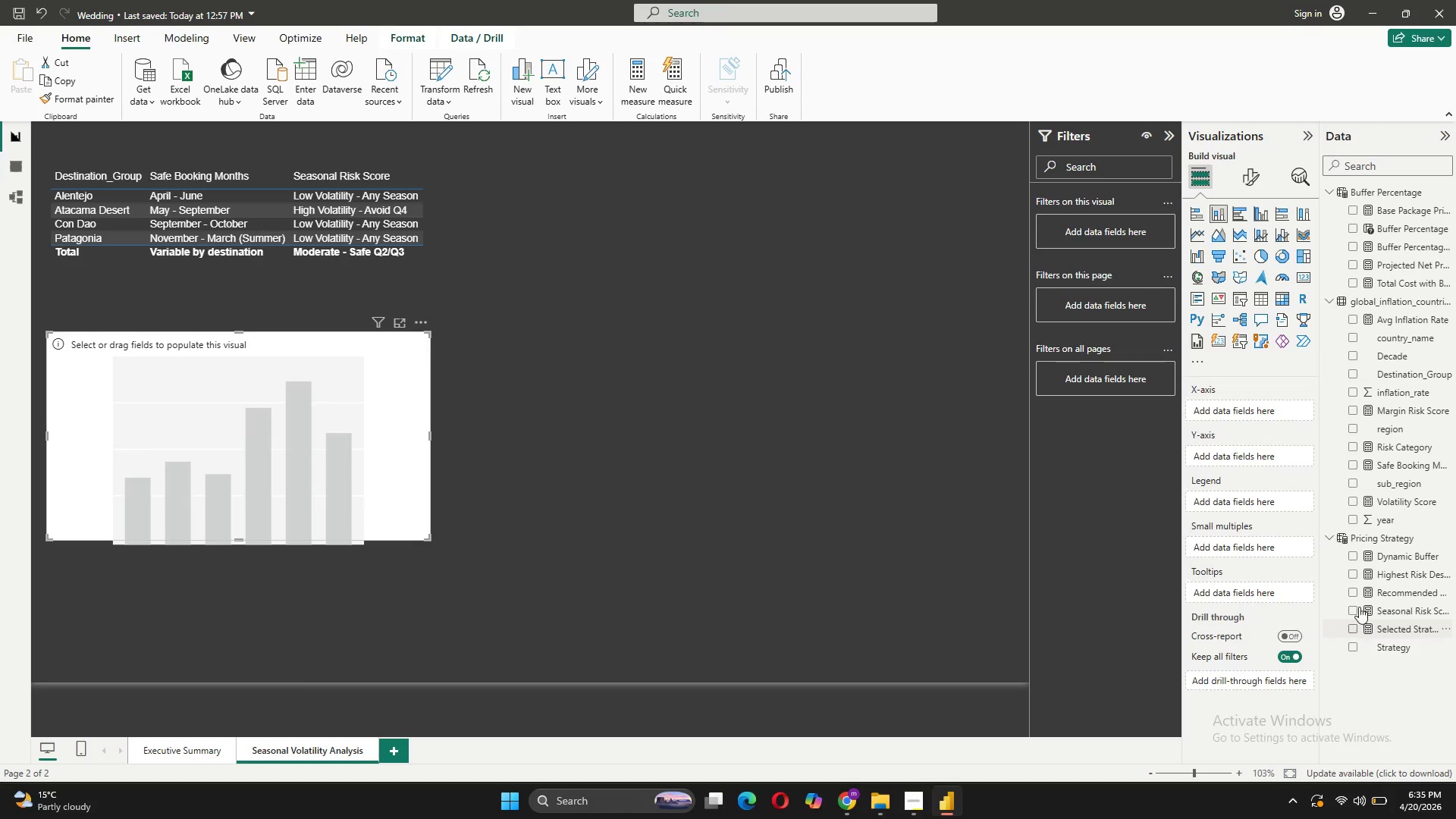 
wait(5.09)
 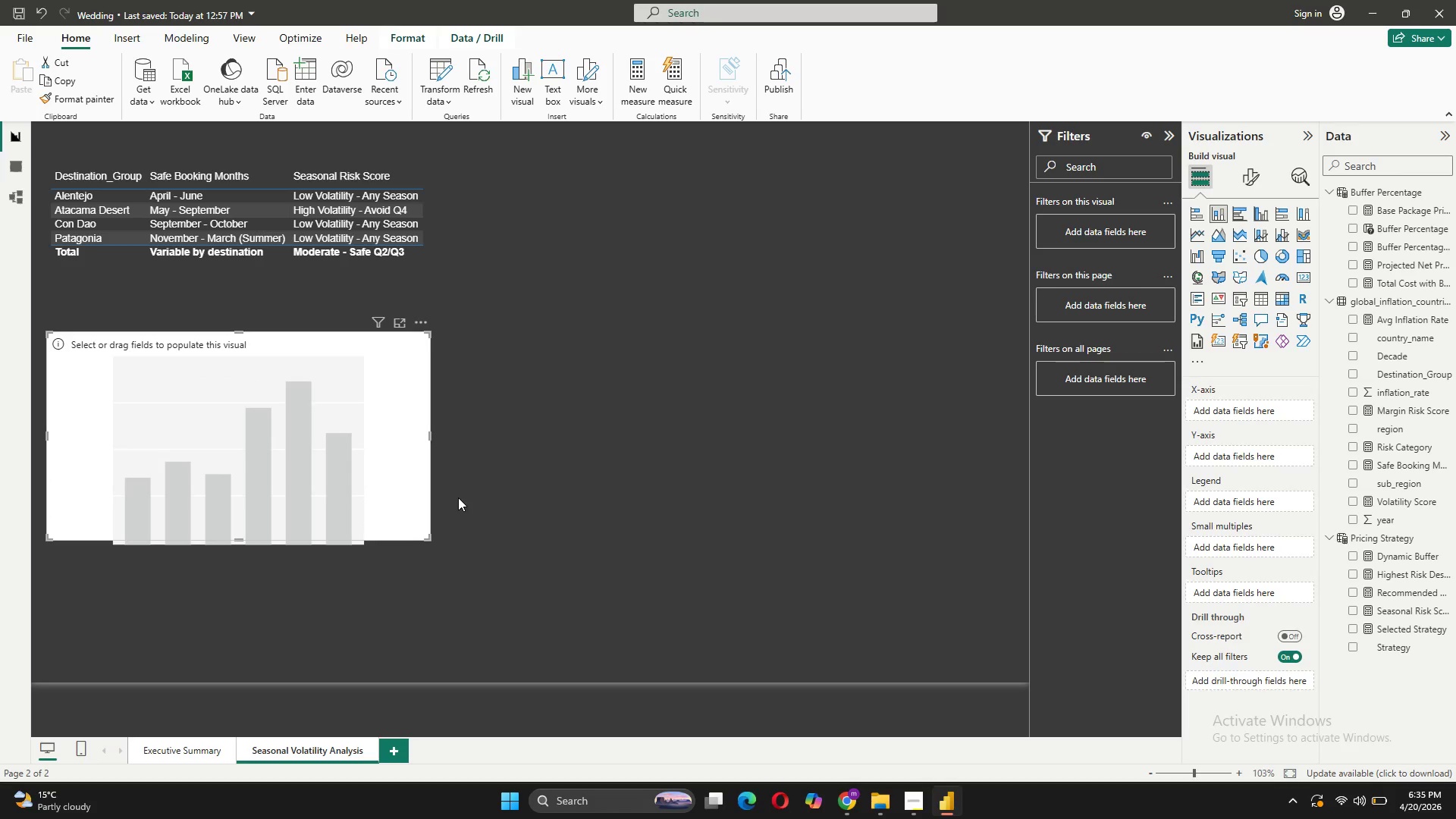 
left_click_drag(start_coordinate=[1379, 526], to_coordinate=[1244, 413])
 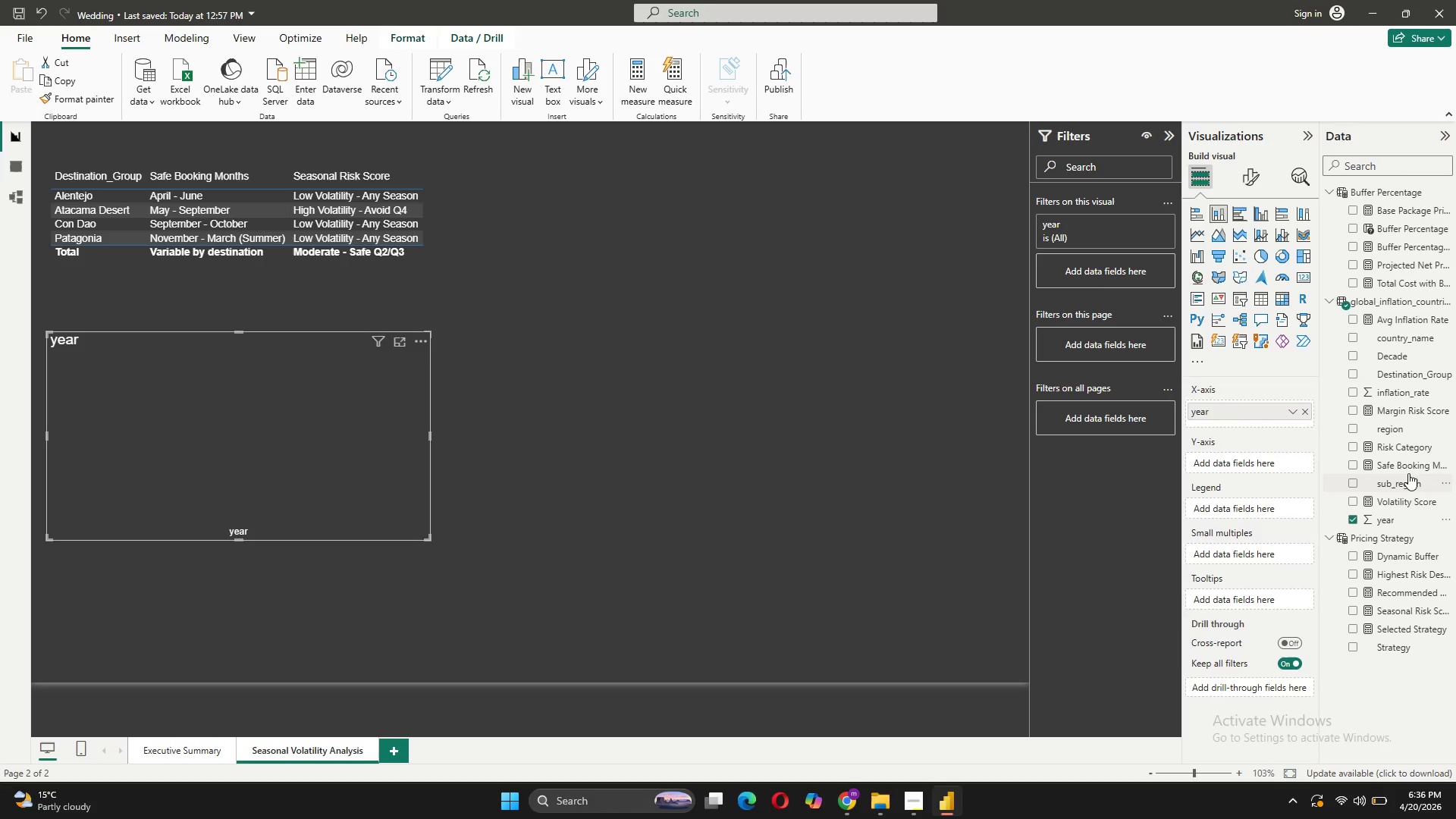 
wait(6.16)
 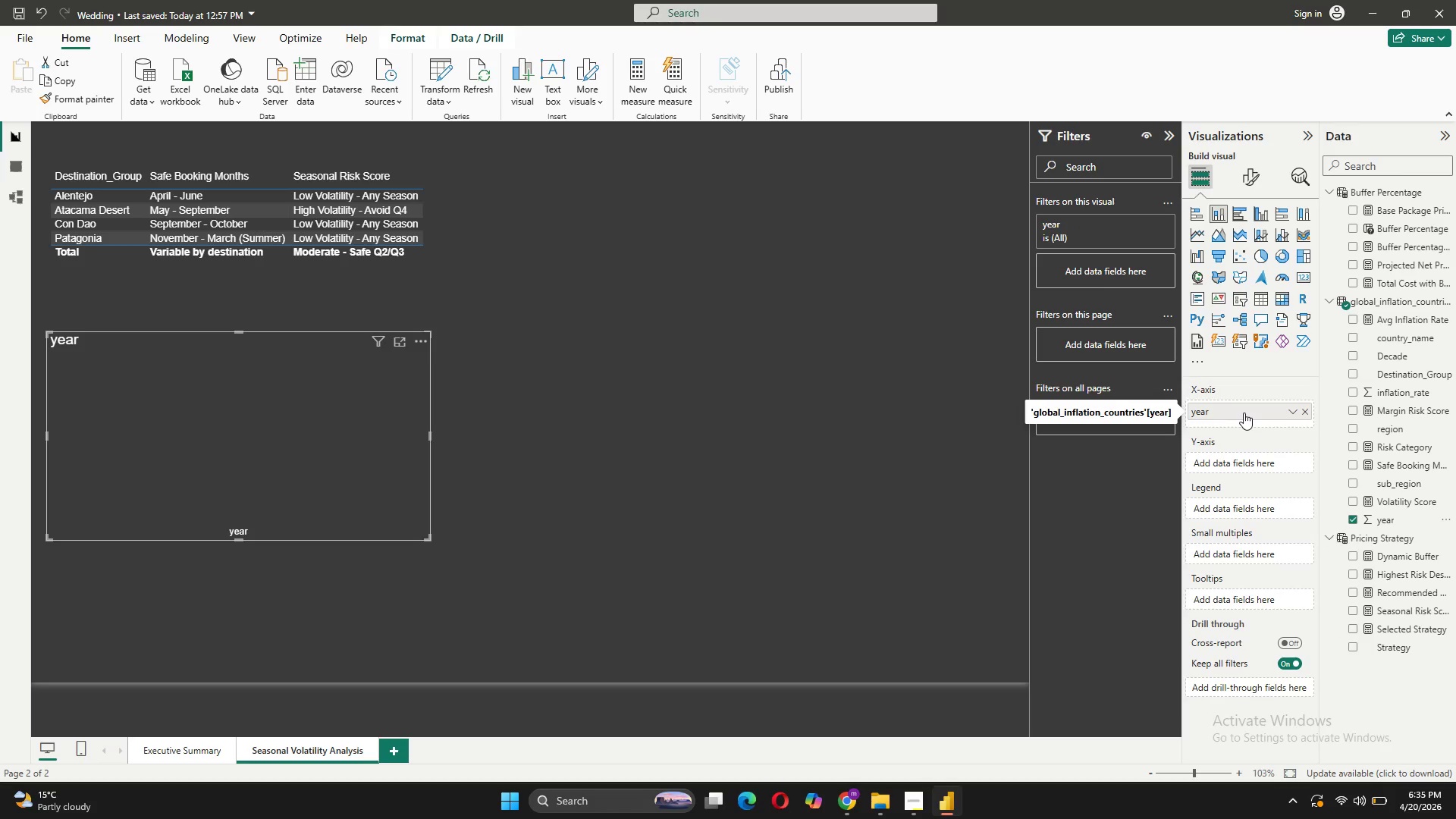 
left_click_drag(start_coordinate=[1403, 388], to_coordinate=[1271, 457])
 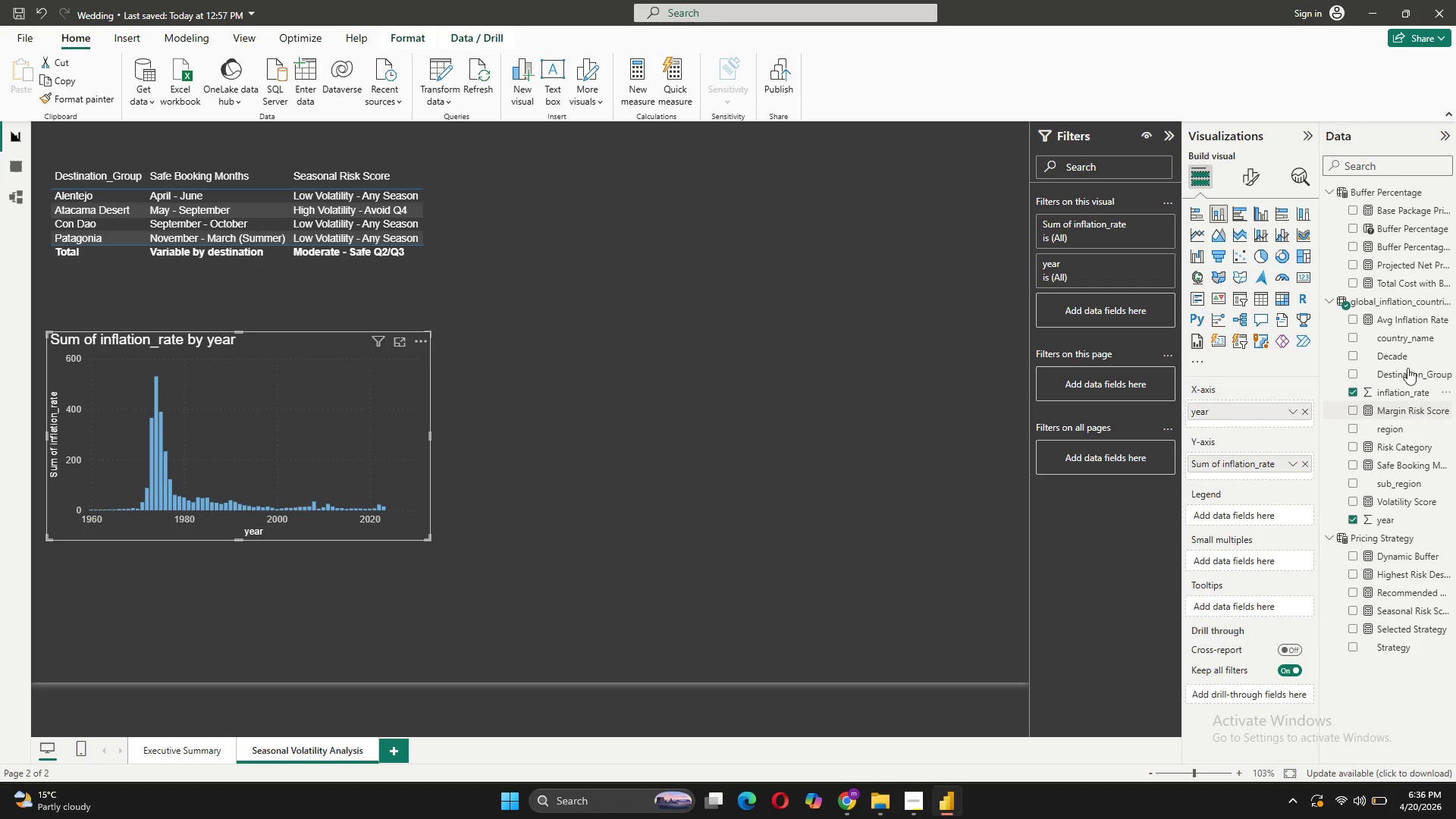 
wait(7.14)
 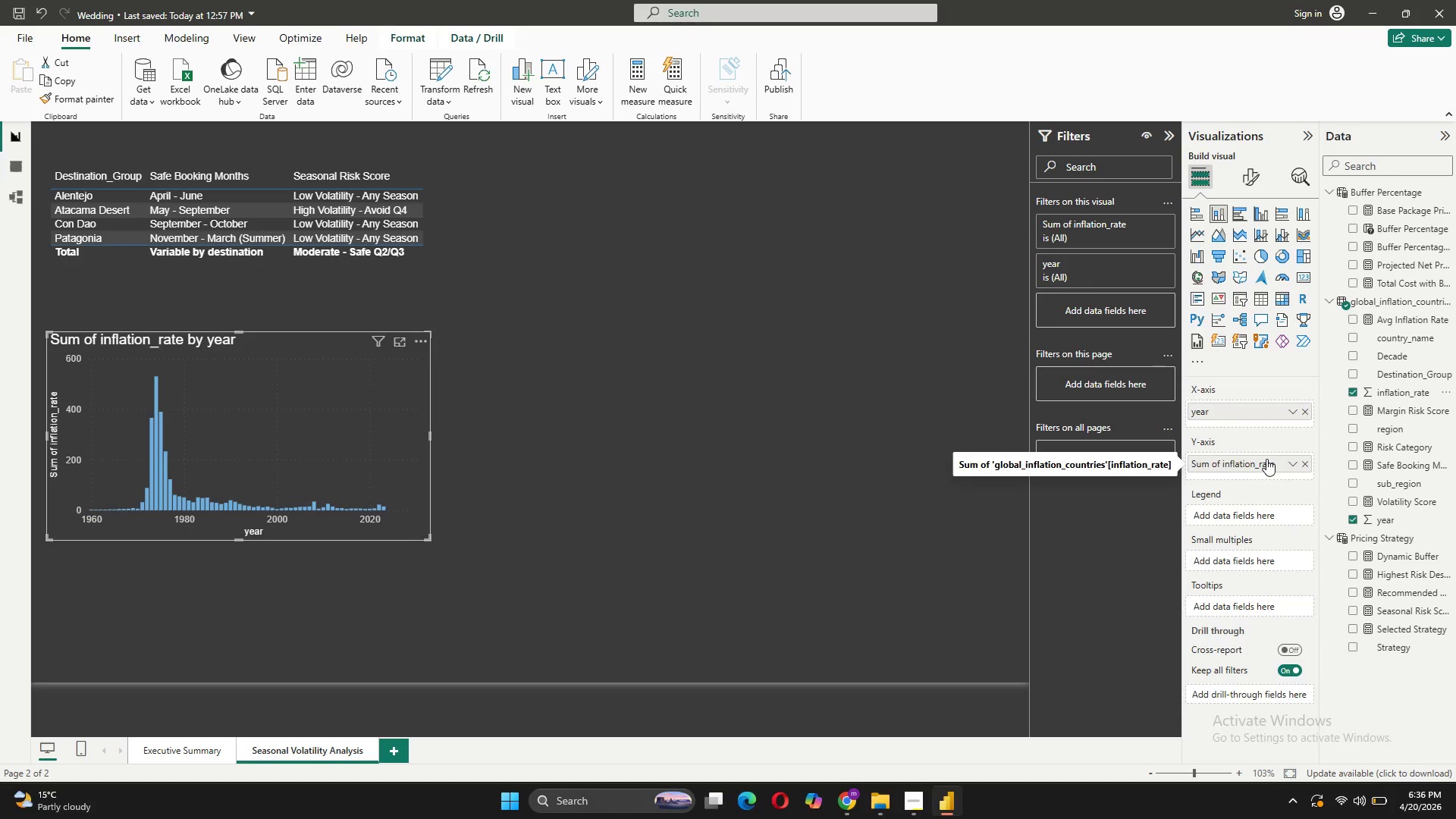 
left_click_drag(start_coordinate=[1395, 372], to_coordinate=[1269, 514])
 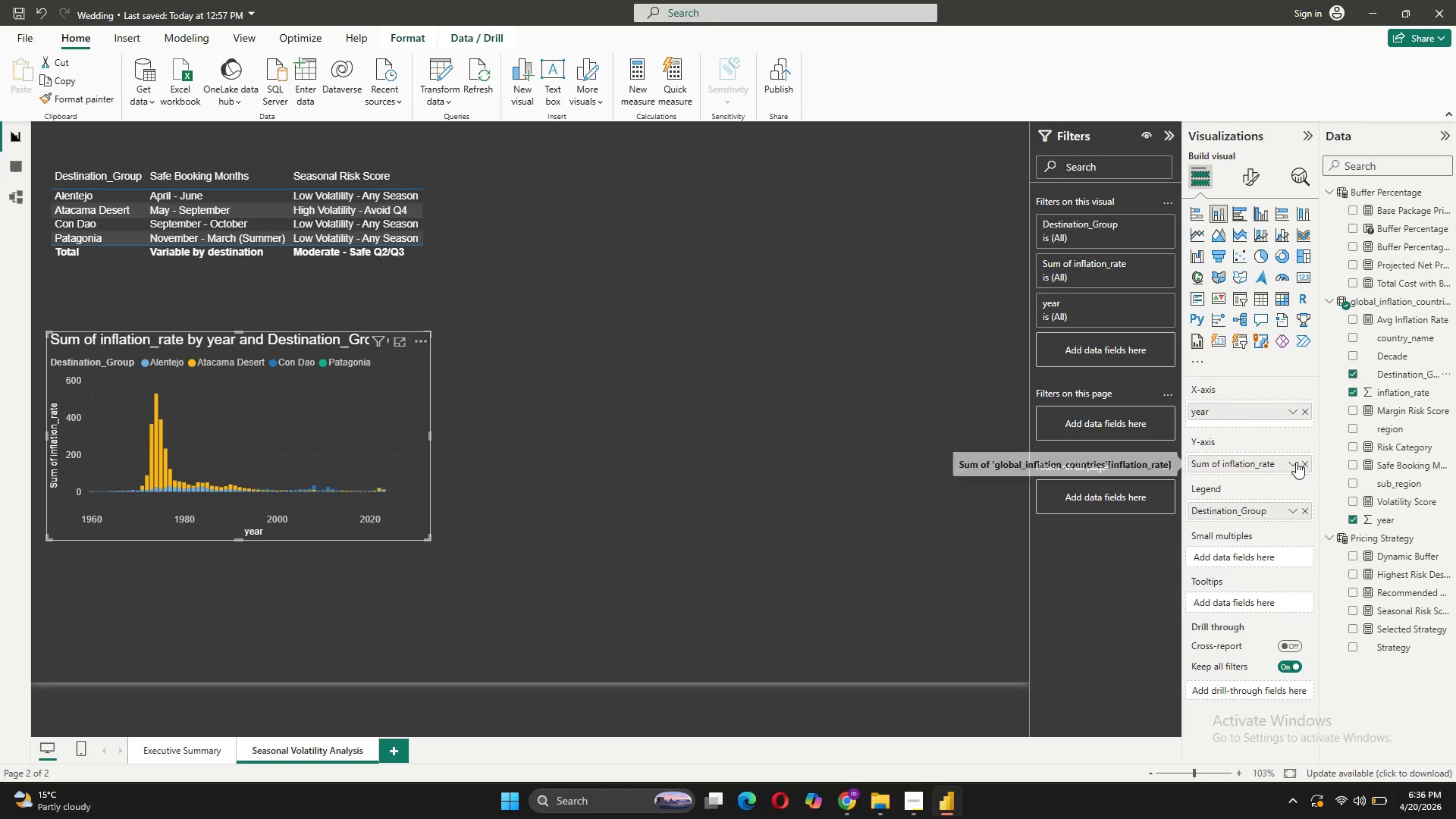 
wait(6.09)
 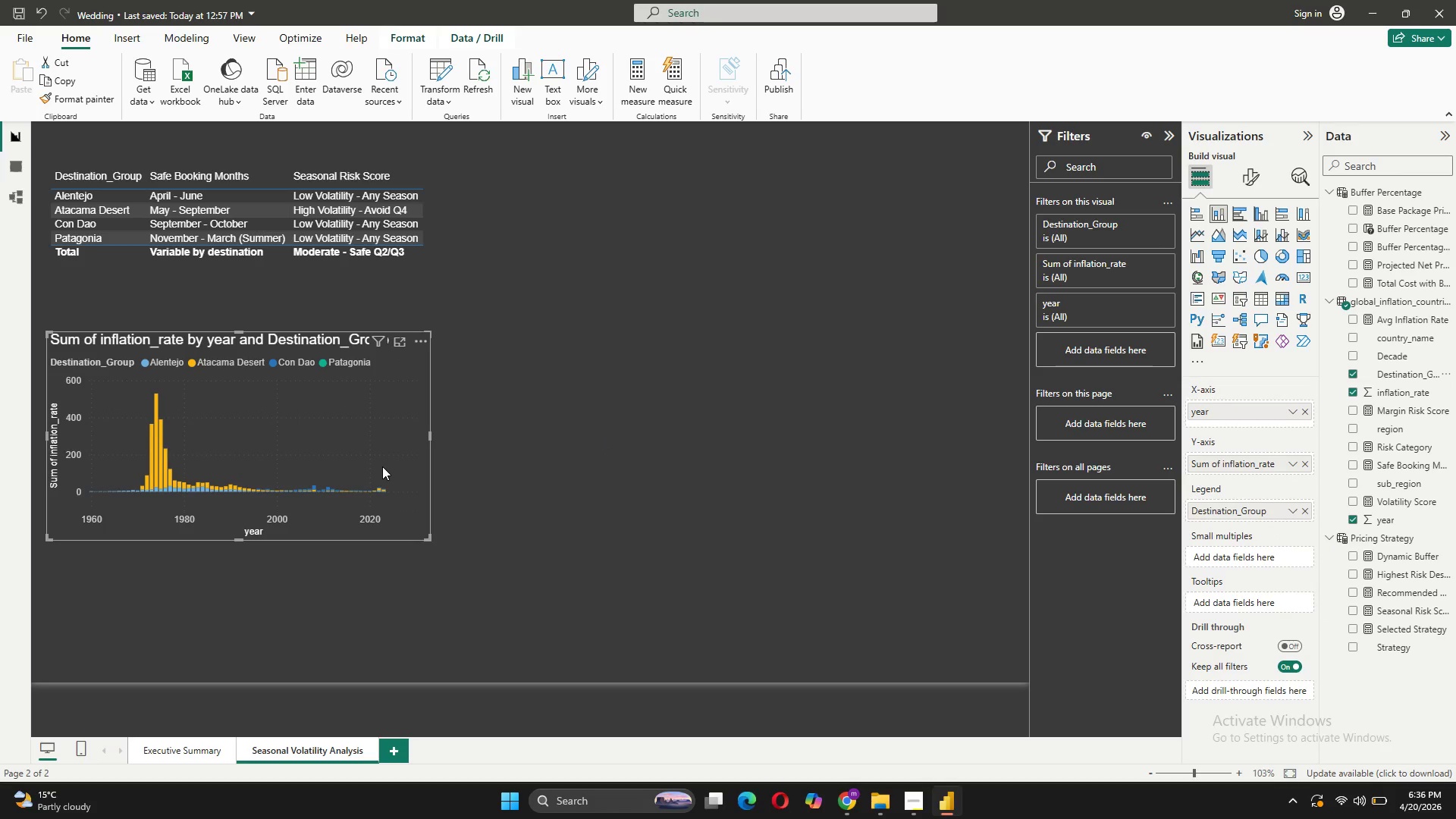 
left_click([1269, 457])
 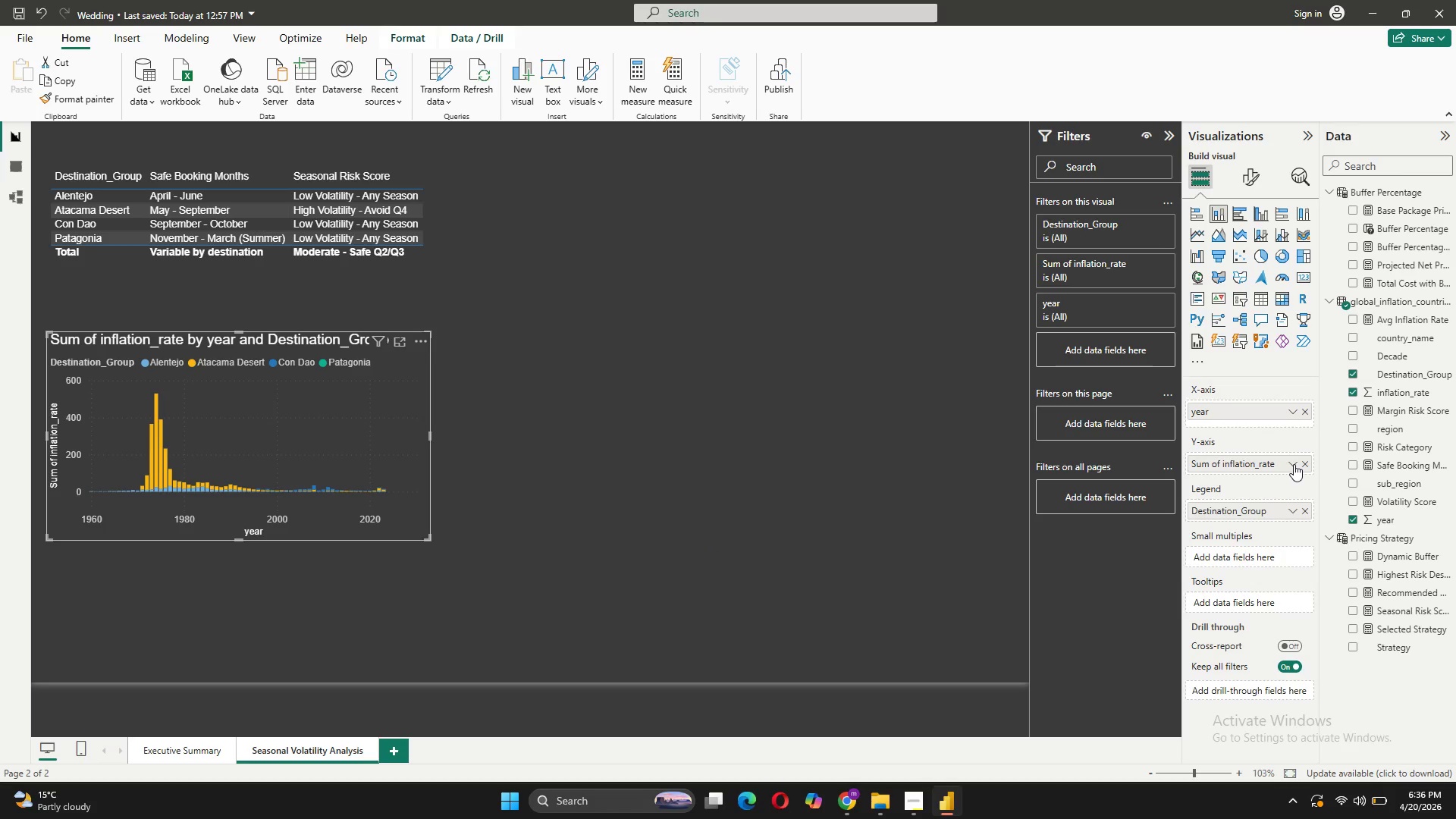 
left_click([1294, 464])
 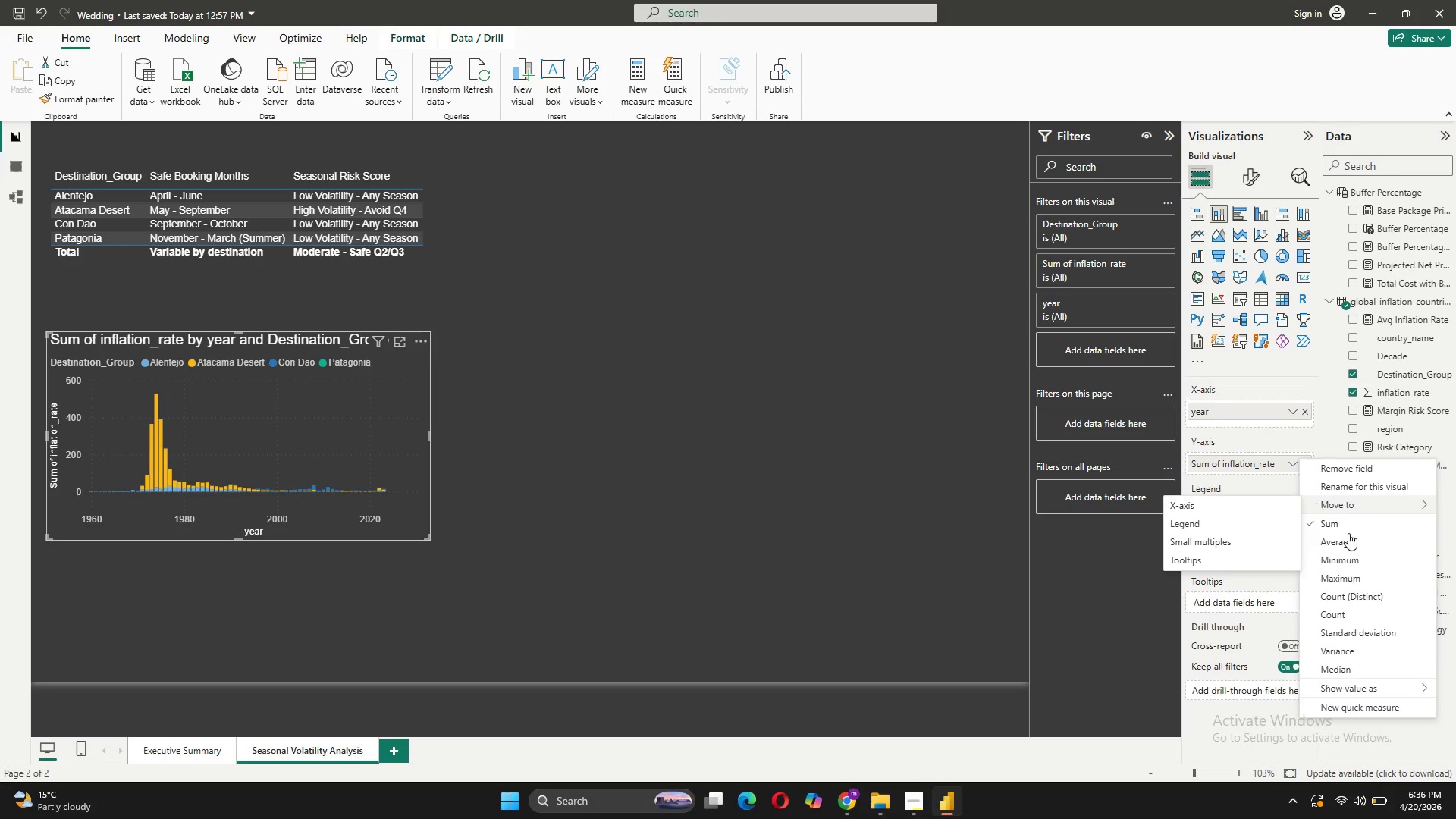 
left_click([1357, 540])
 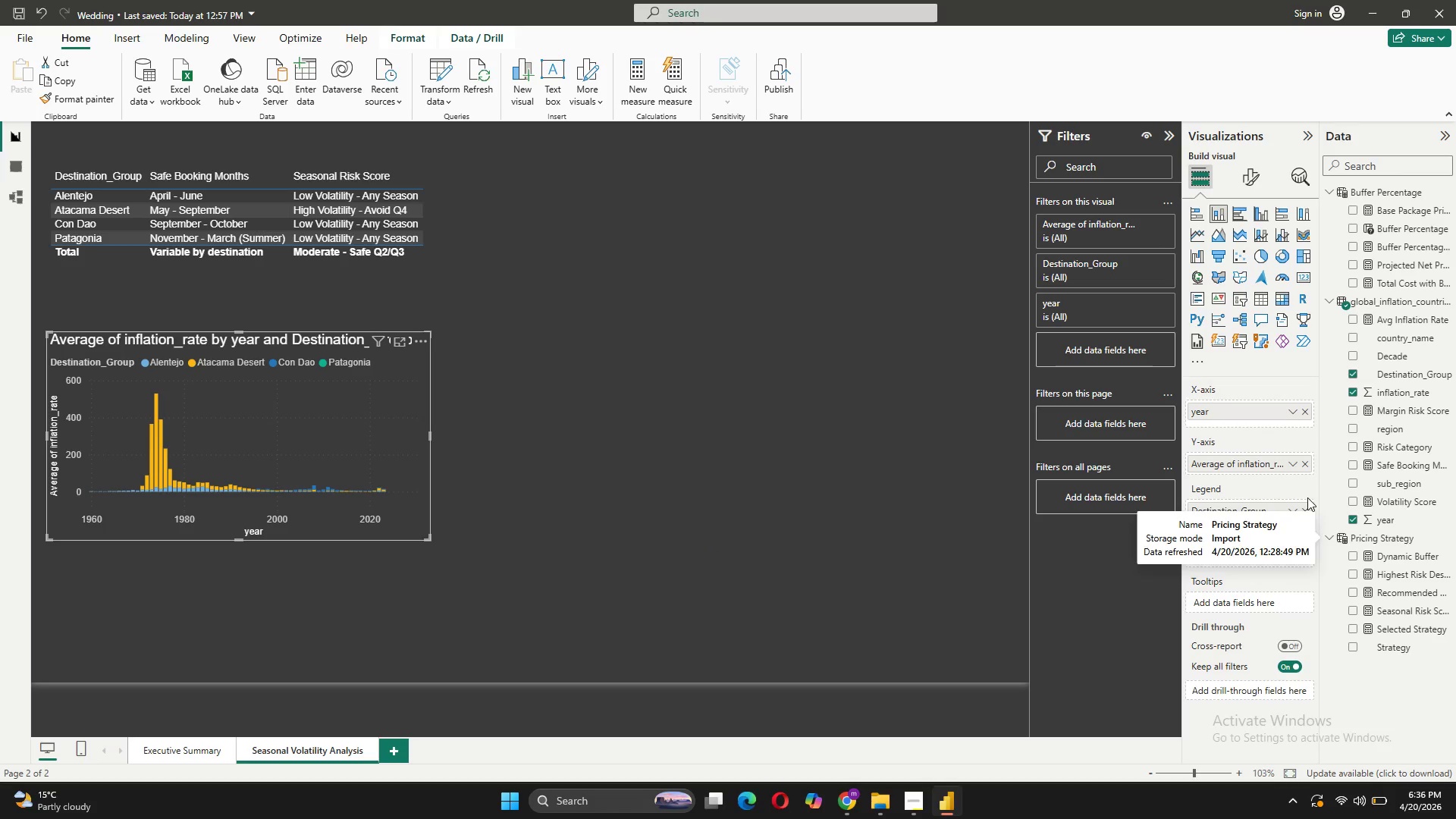 
left_click([1290, 459])
 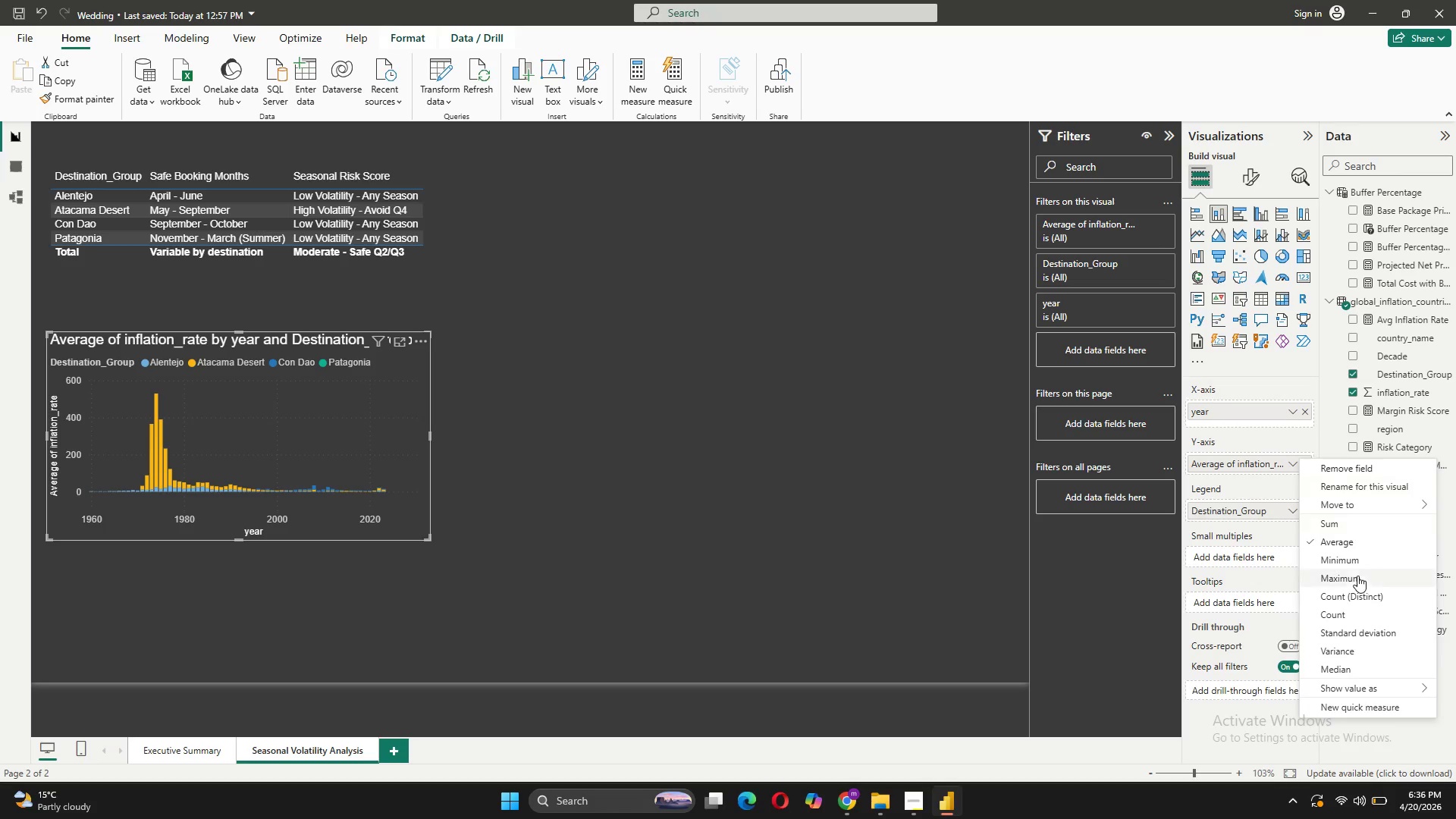 
left_click([1344, 595])
 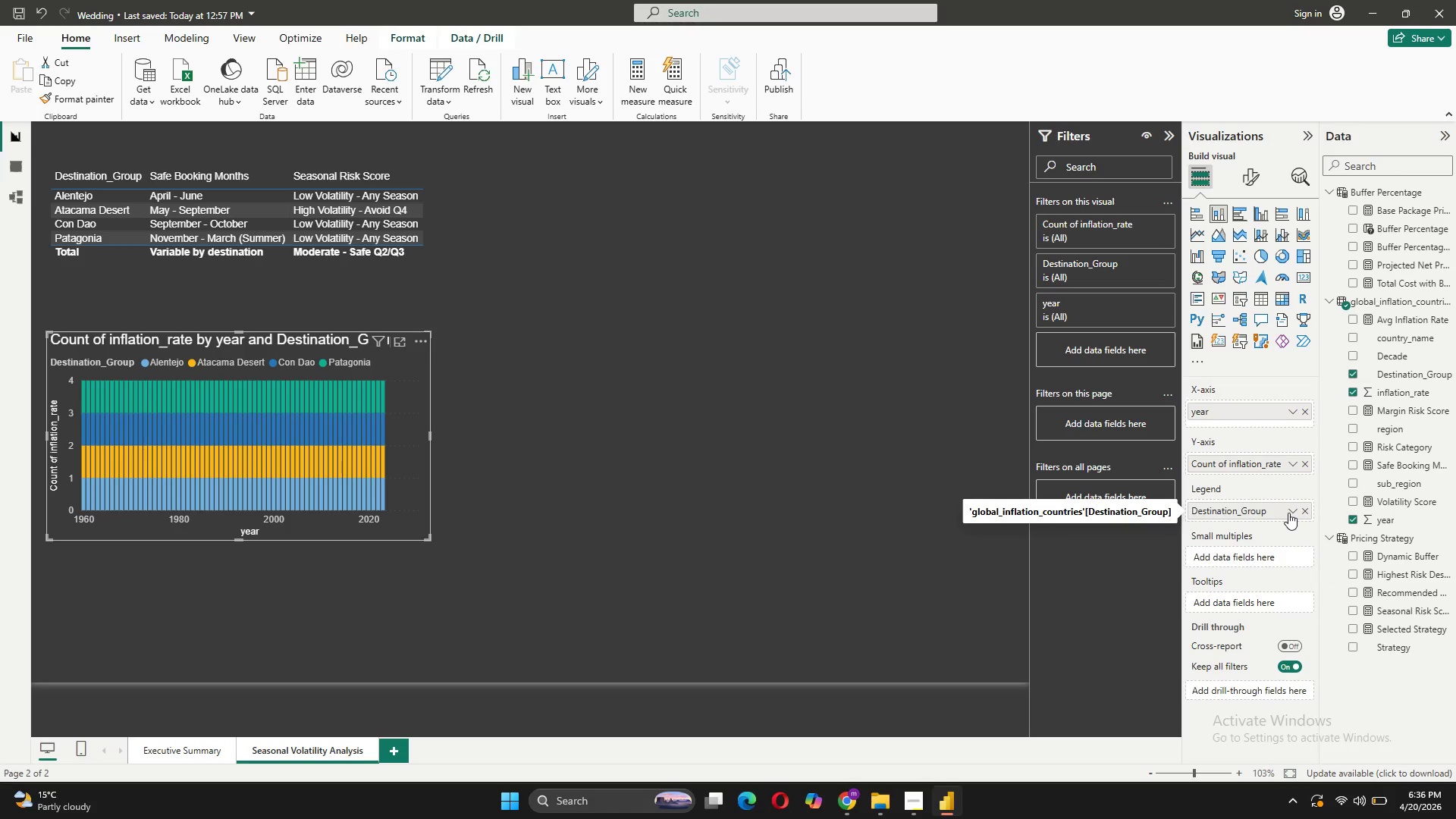 
wait(6.2)
 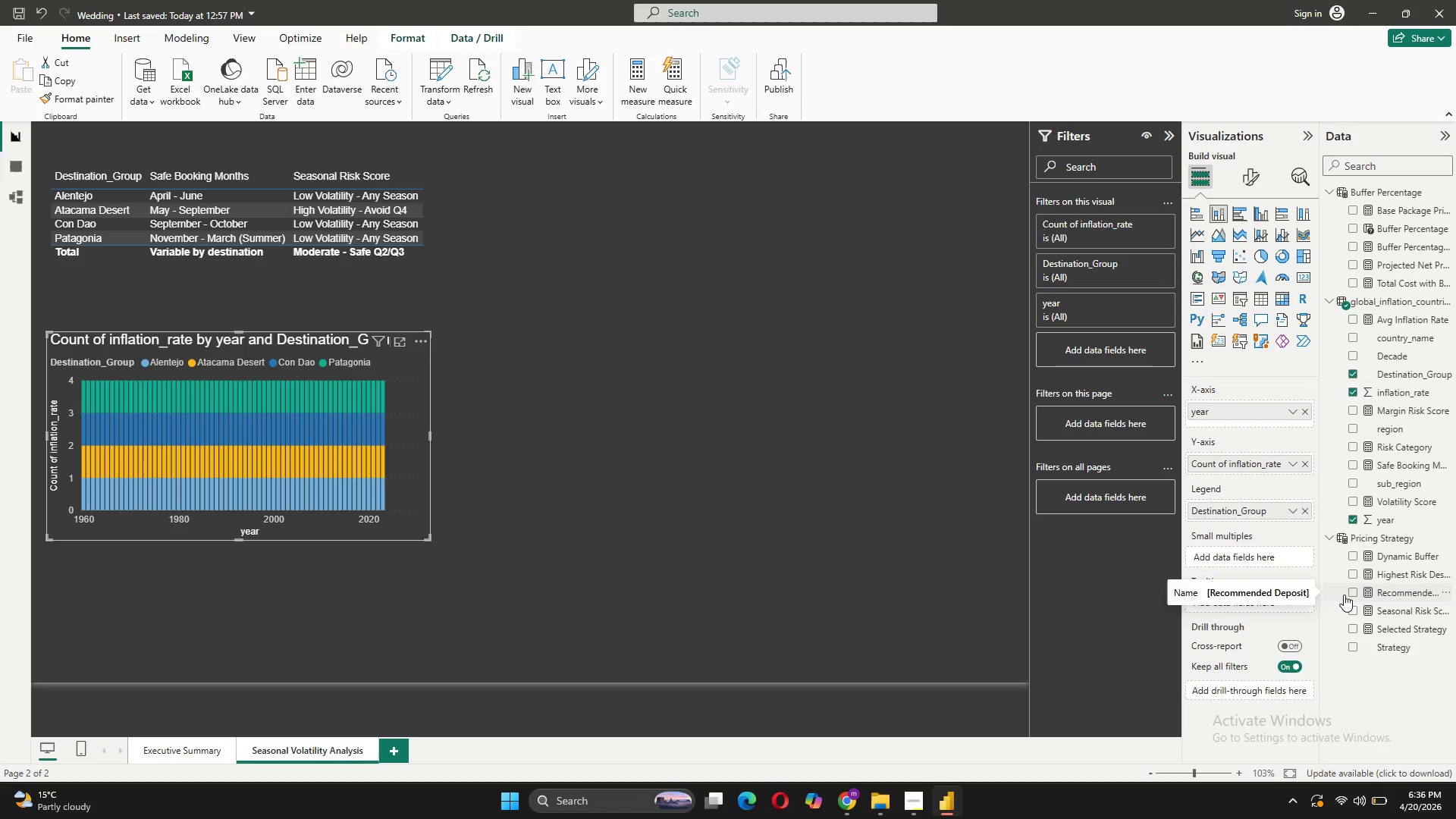 
left_click([1288, 468])
 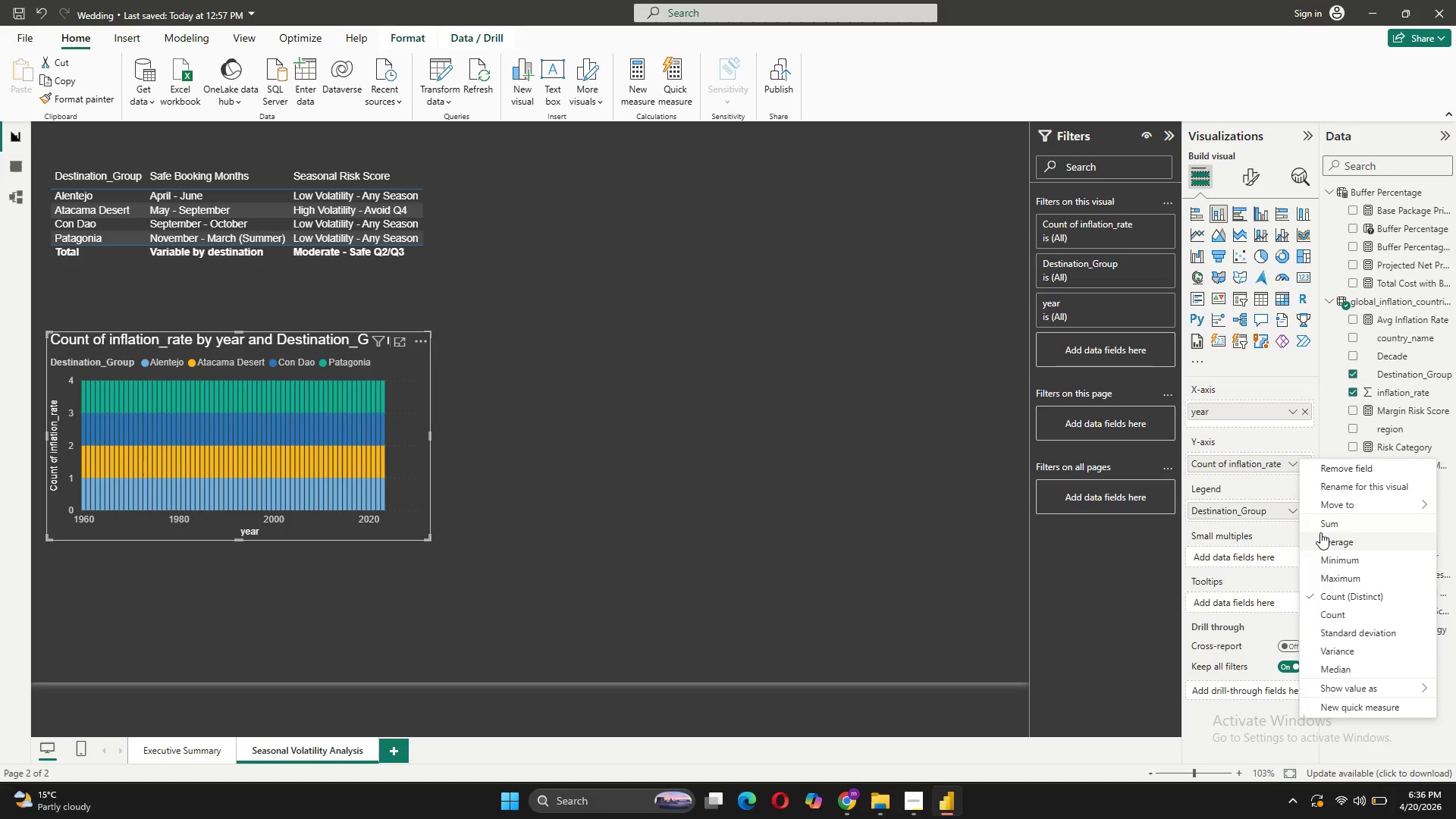 
left_click([1320, 532])
 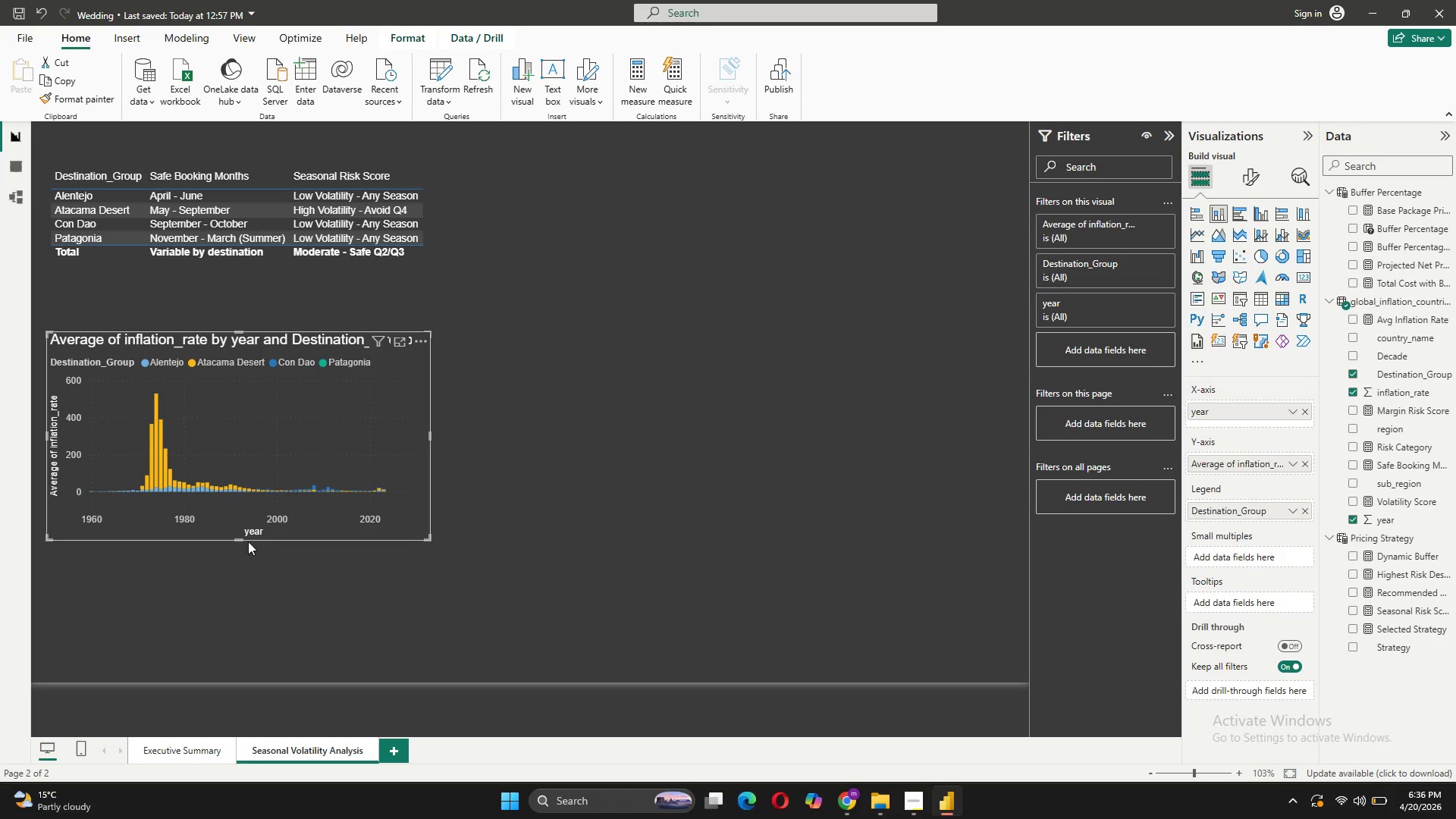 
left_click_drag(start_coordinate=[240, 539], to_coordinate=[235, 572])
 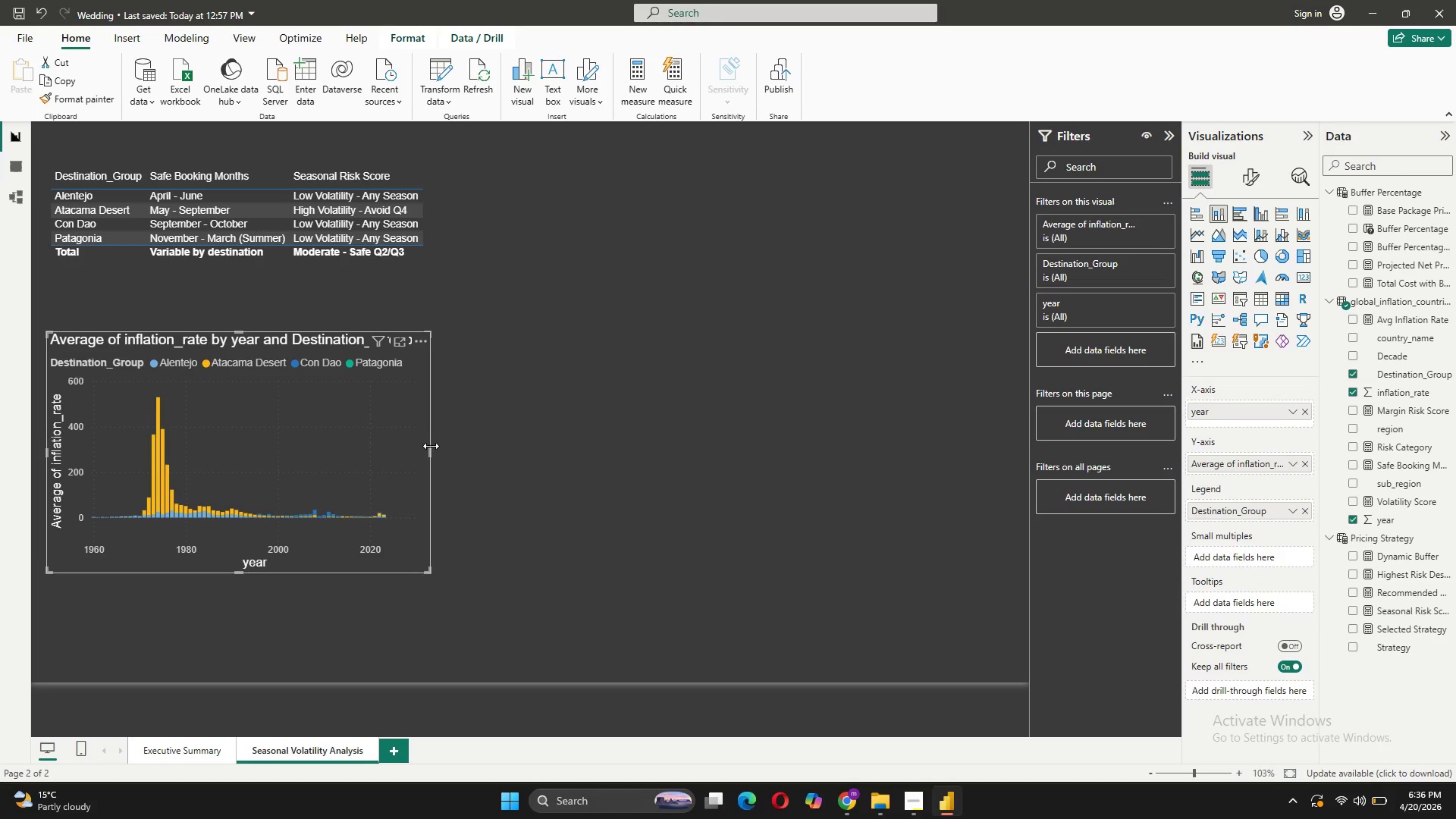 
left_click([431, 446])
 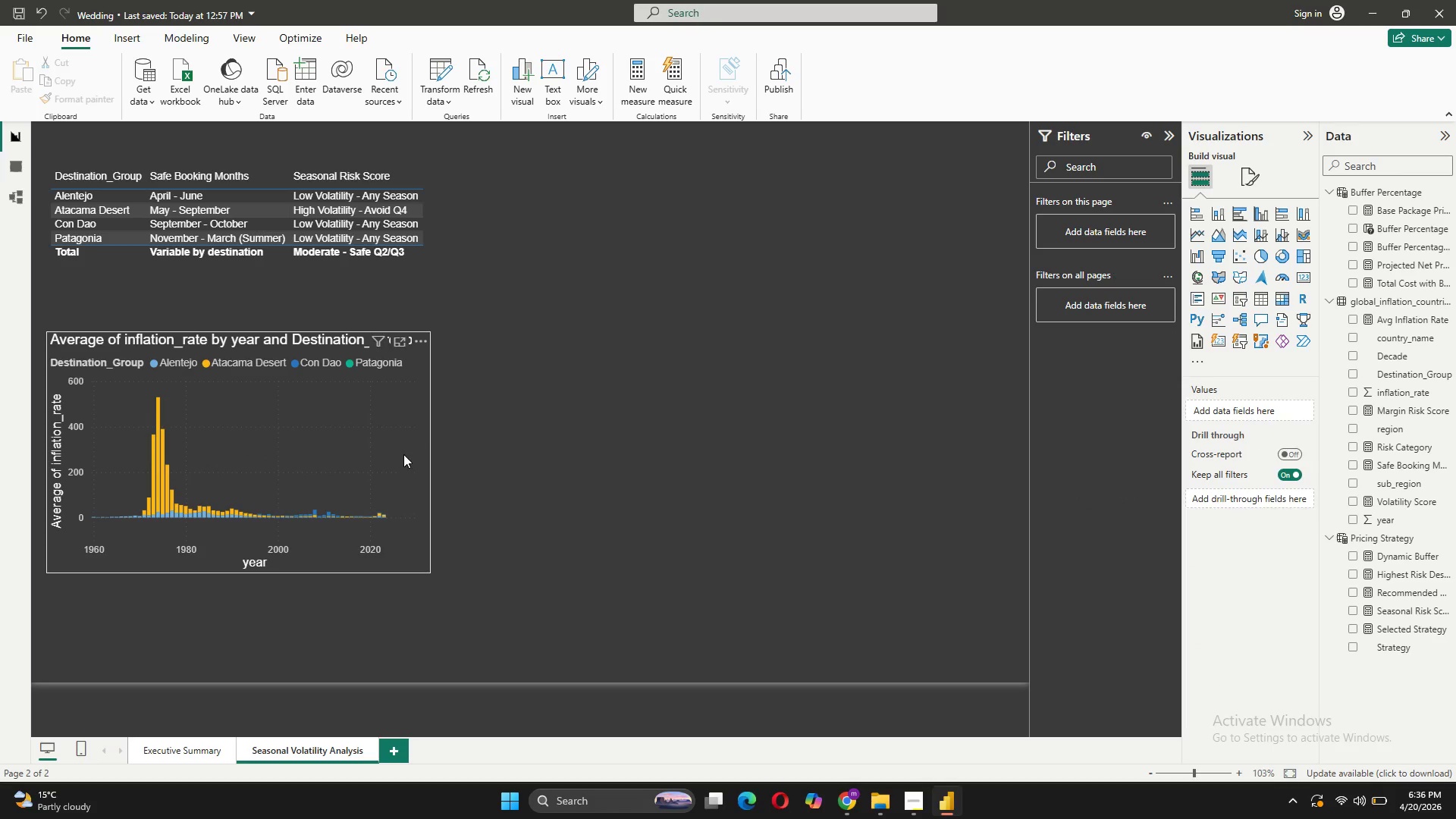 
left_click([403, 454])
 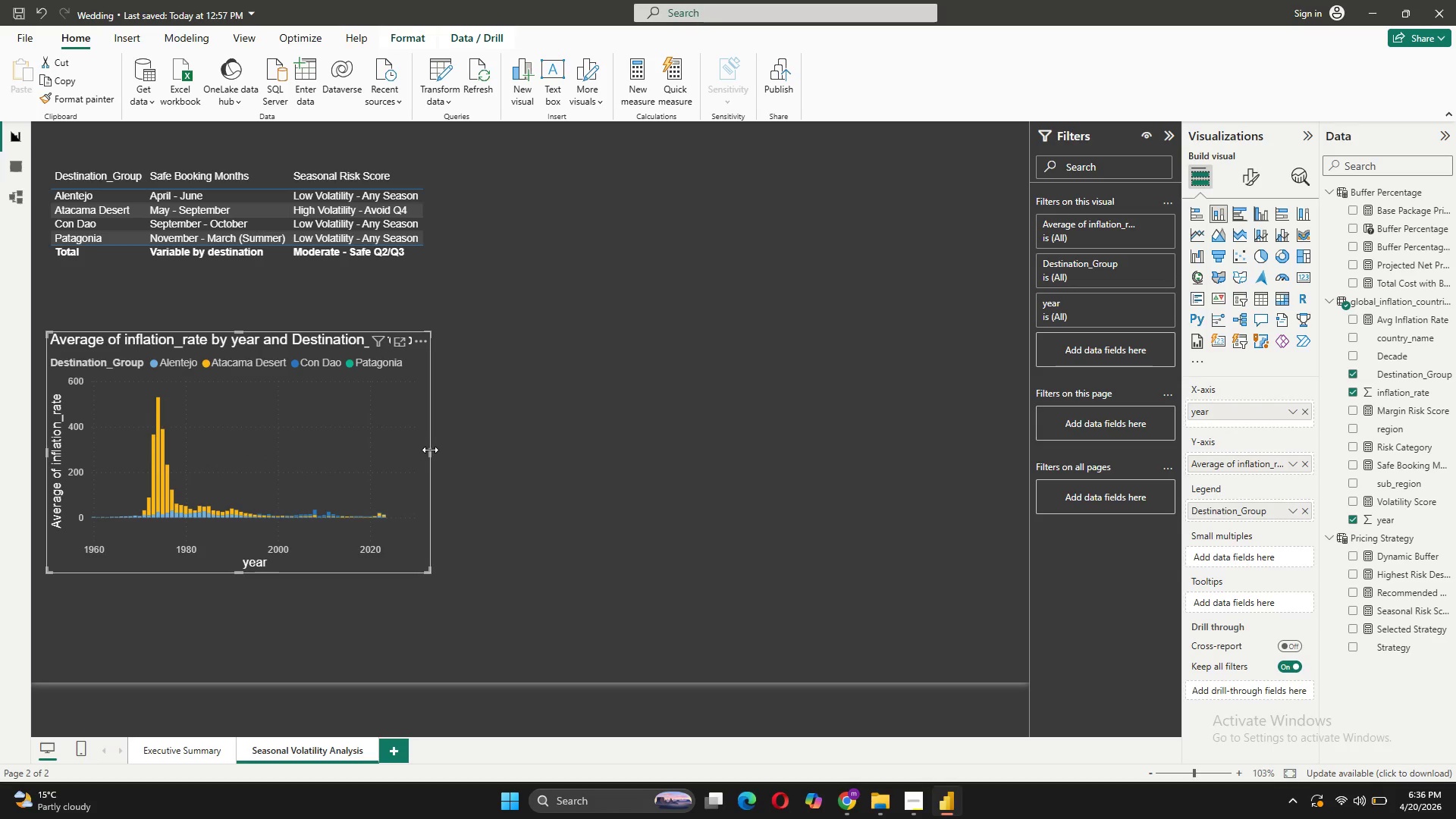 
left_click_drag(start_coordinate=[430, 450], to_coordinate=[520, 470])
 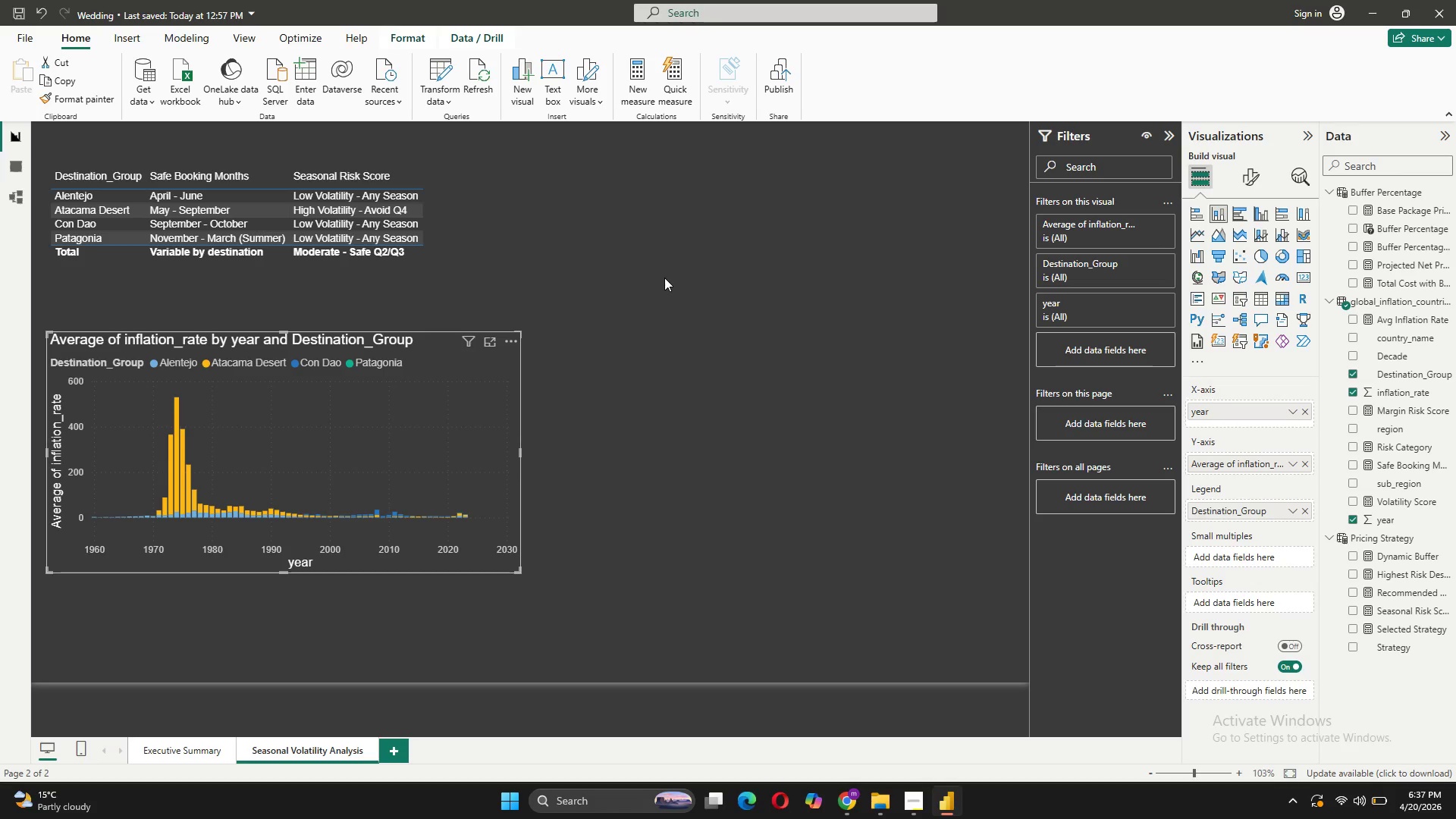 
wait(16.87)
 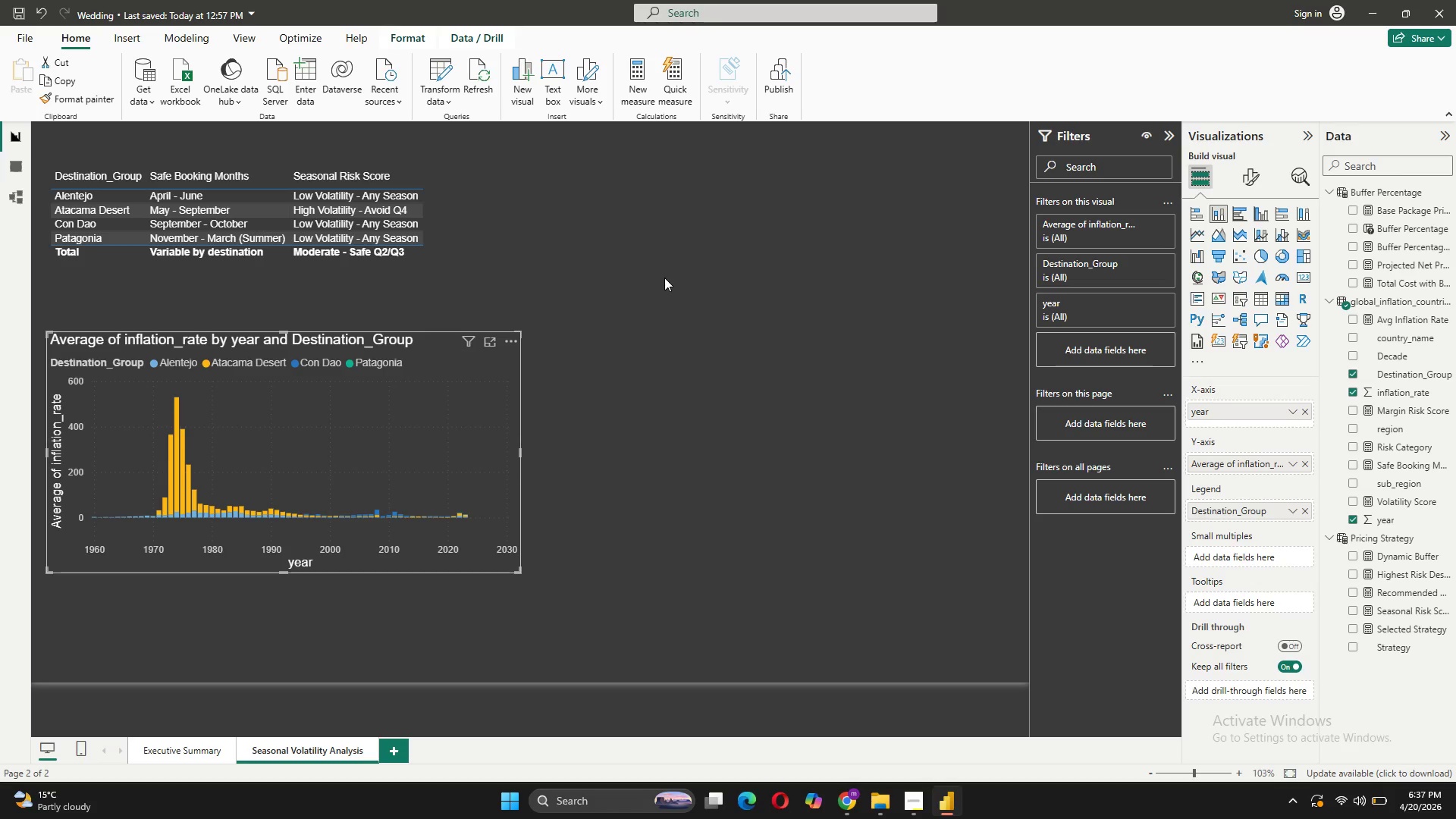 
mouse_move([1443, 566])
 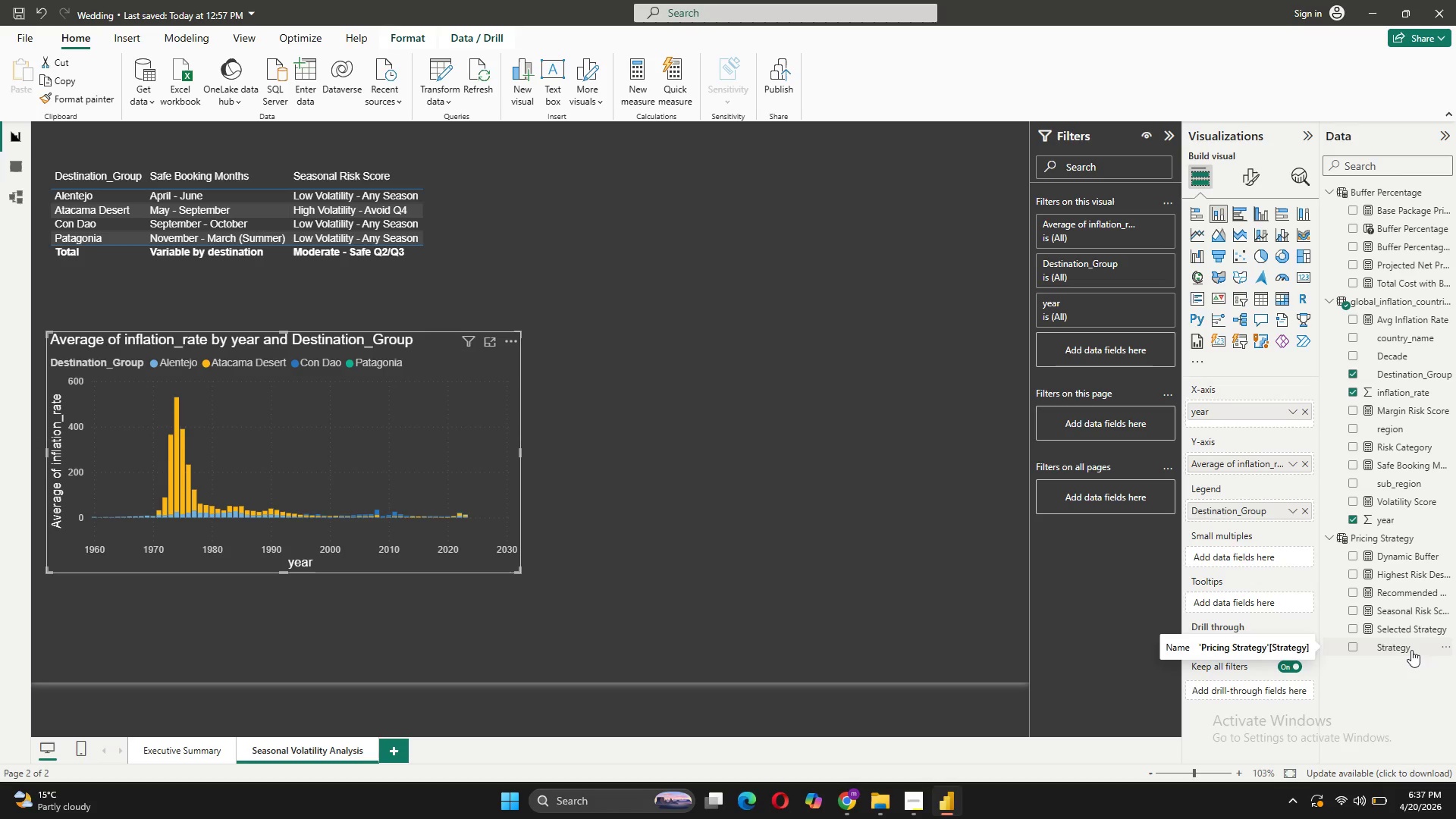 
wait(5.61)
 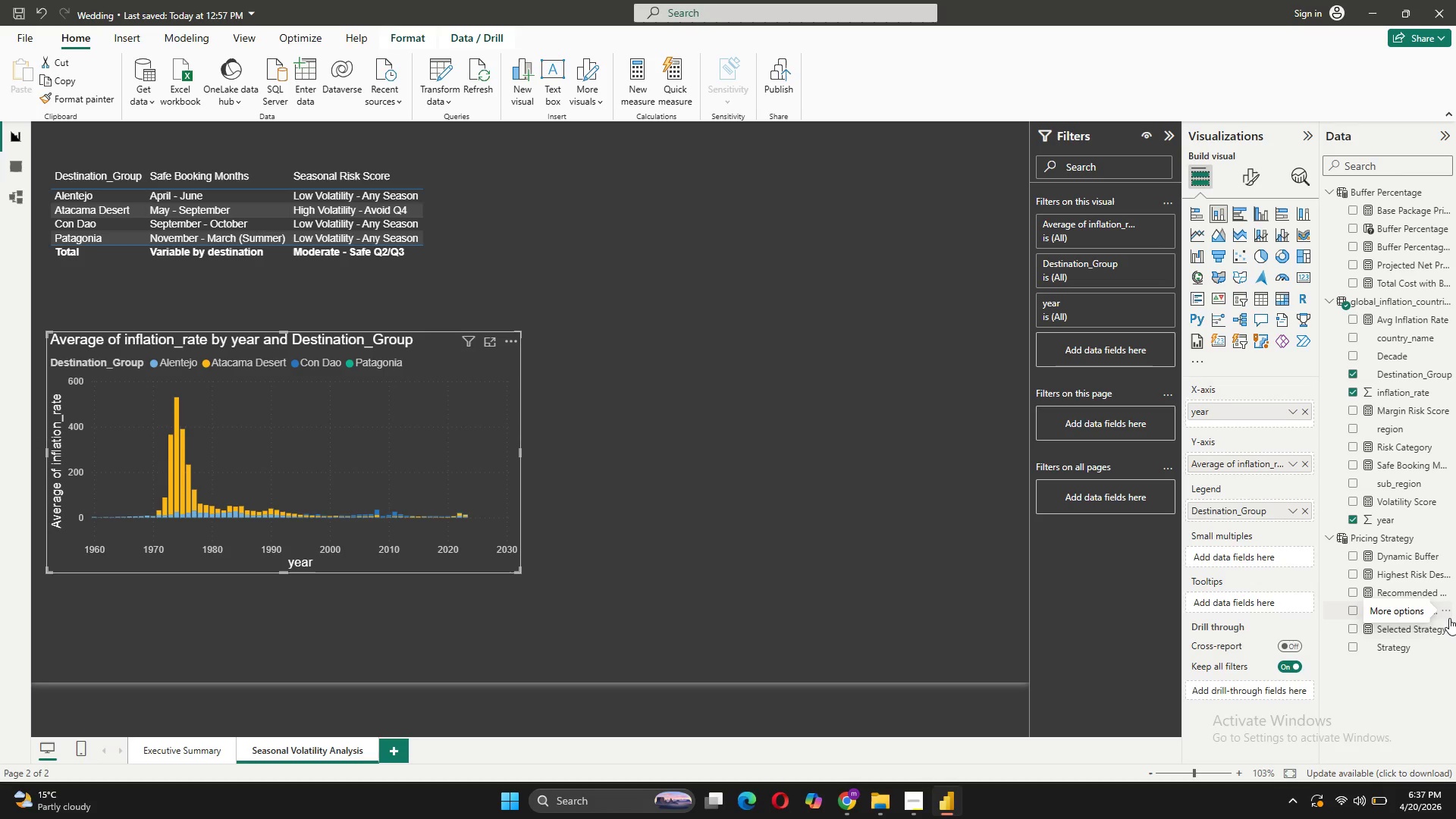 
mouse_move([1400, 504])
 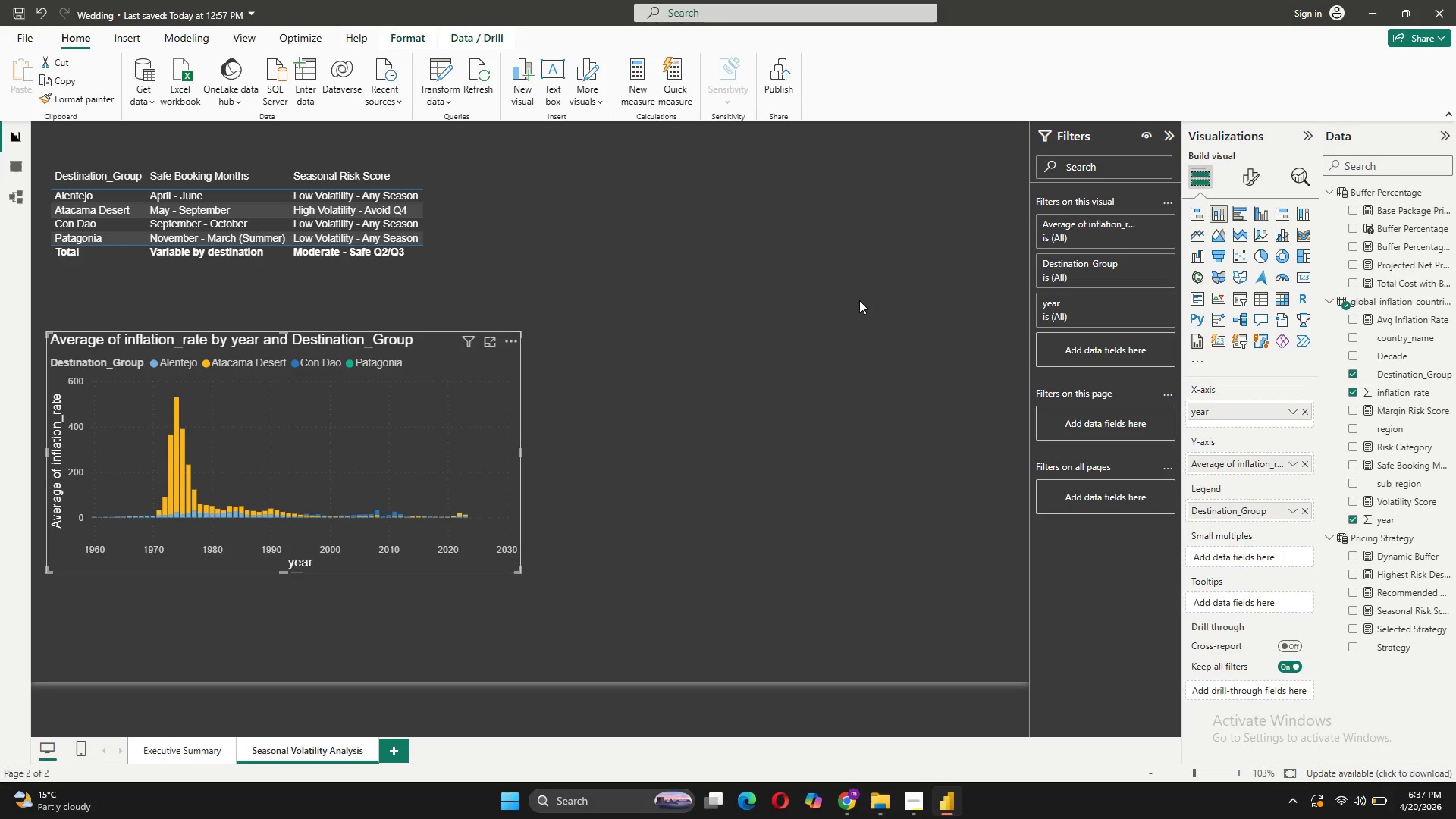 
left_click([717, 254])
 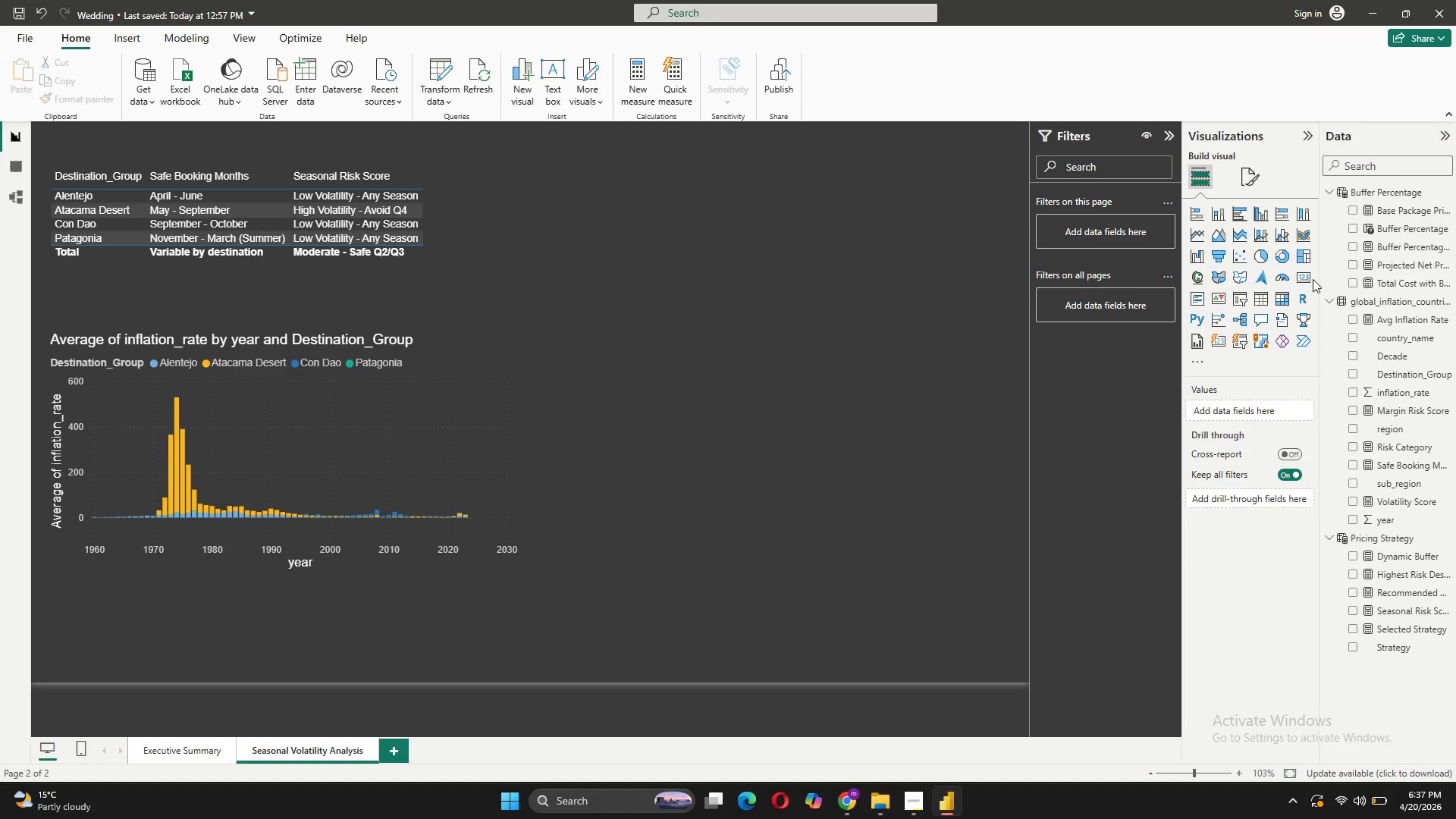 
left_click([1304, 278])
 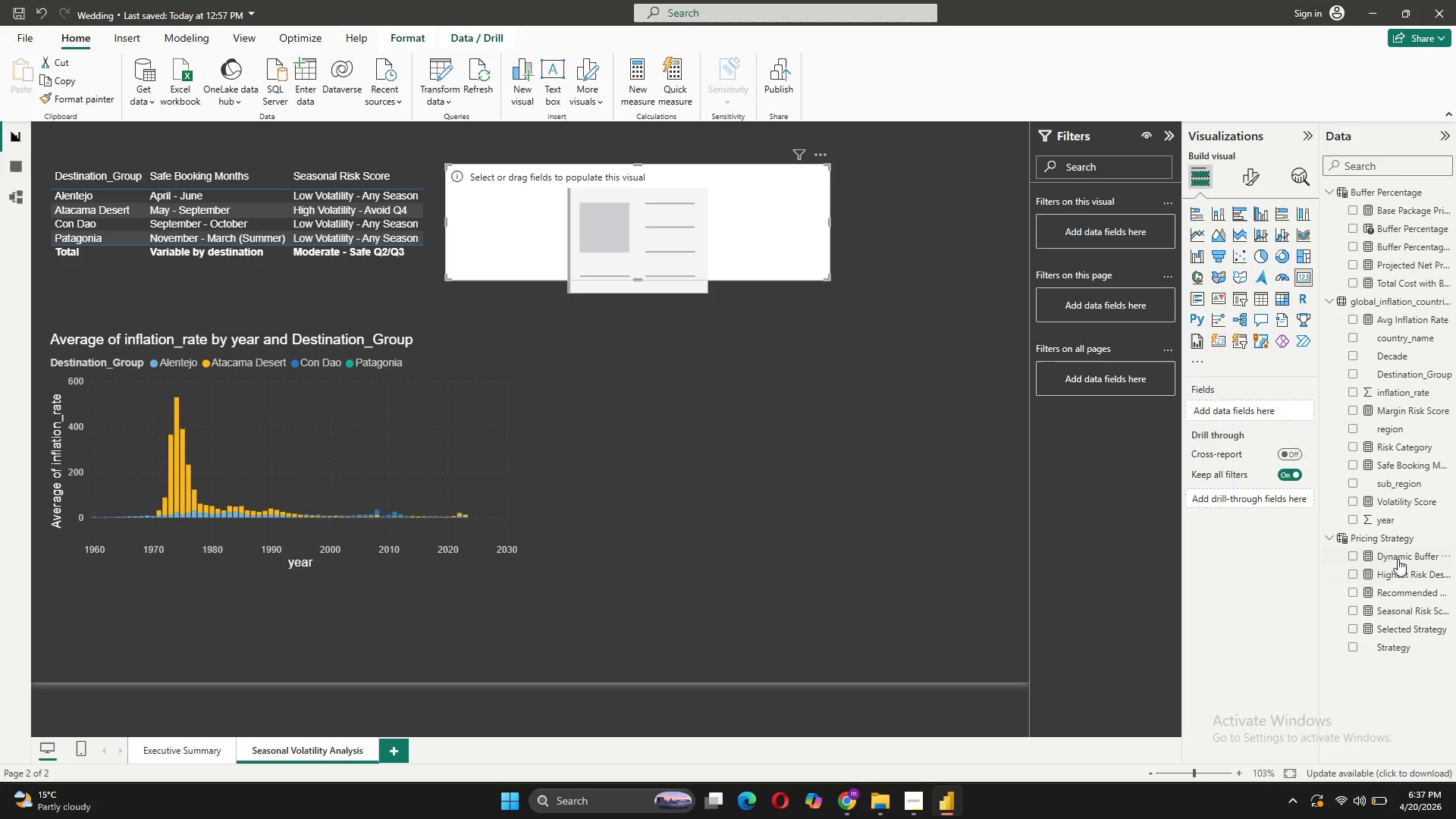 
left_click_drag(start_coordinate=[1398, 503], to_coordinate=[1254, 409])
 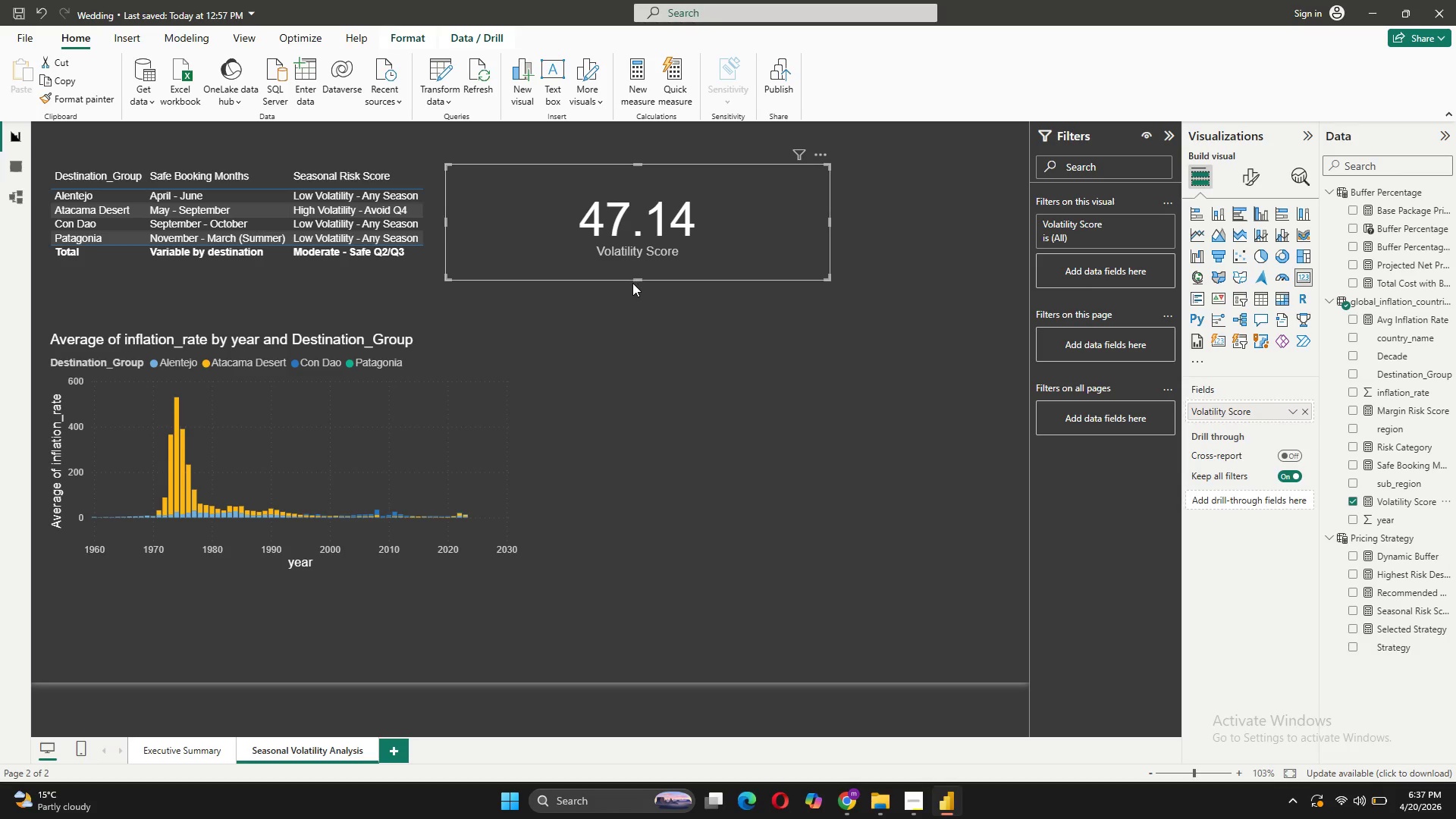 
left_click_drag(start_coordinate=[638, 279], to_coordinate=[637, 300])
 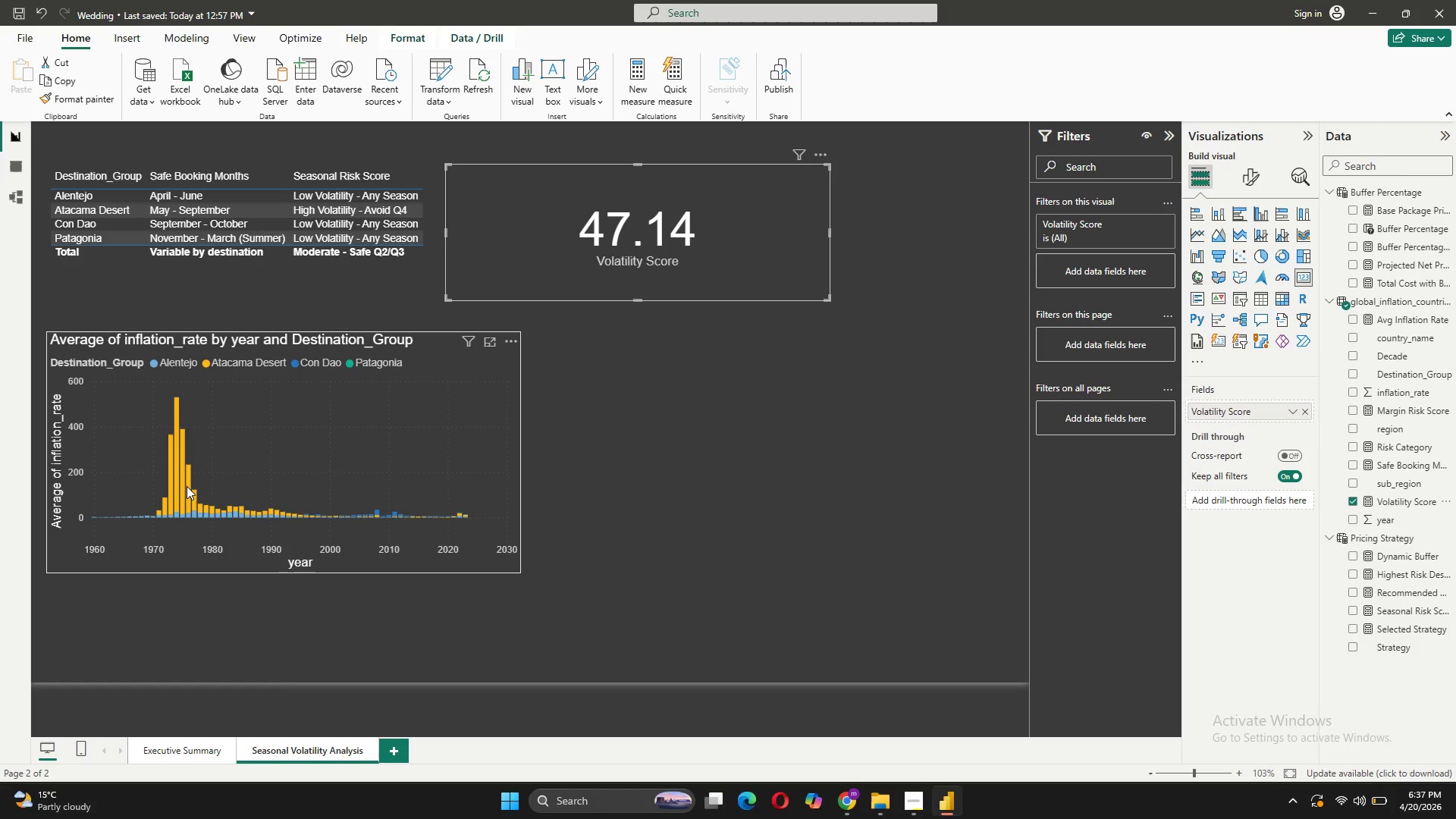 
left_click([187, 486])
 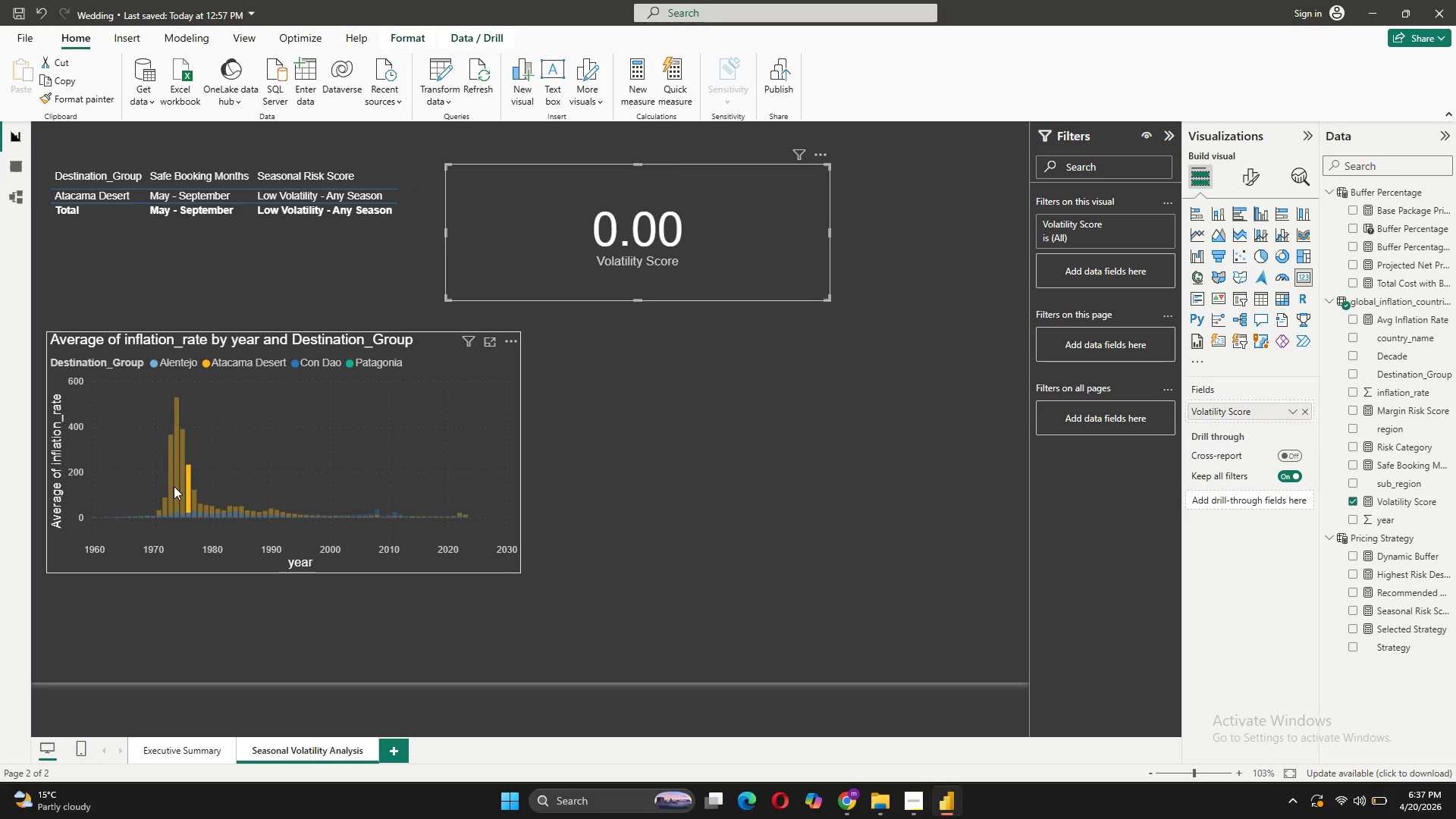 
left_click([173, 486])
 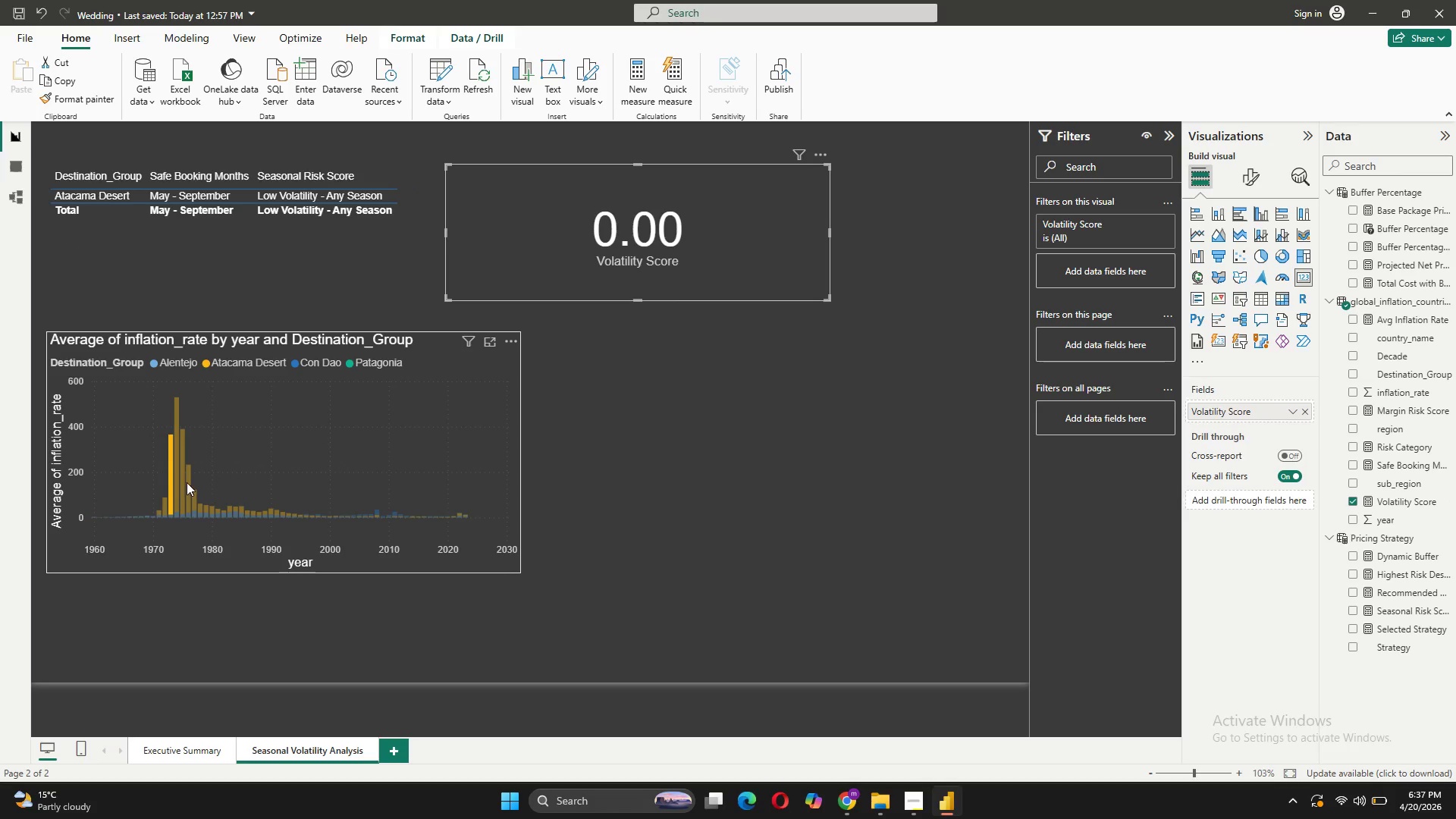 
left_click([187, 482])
 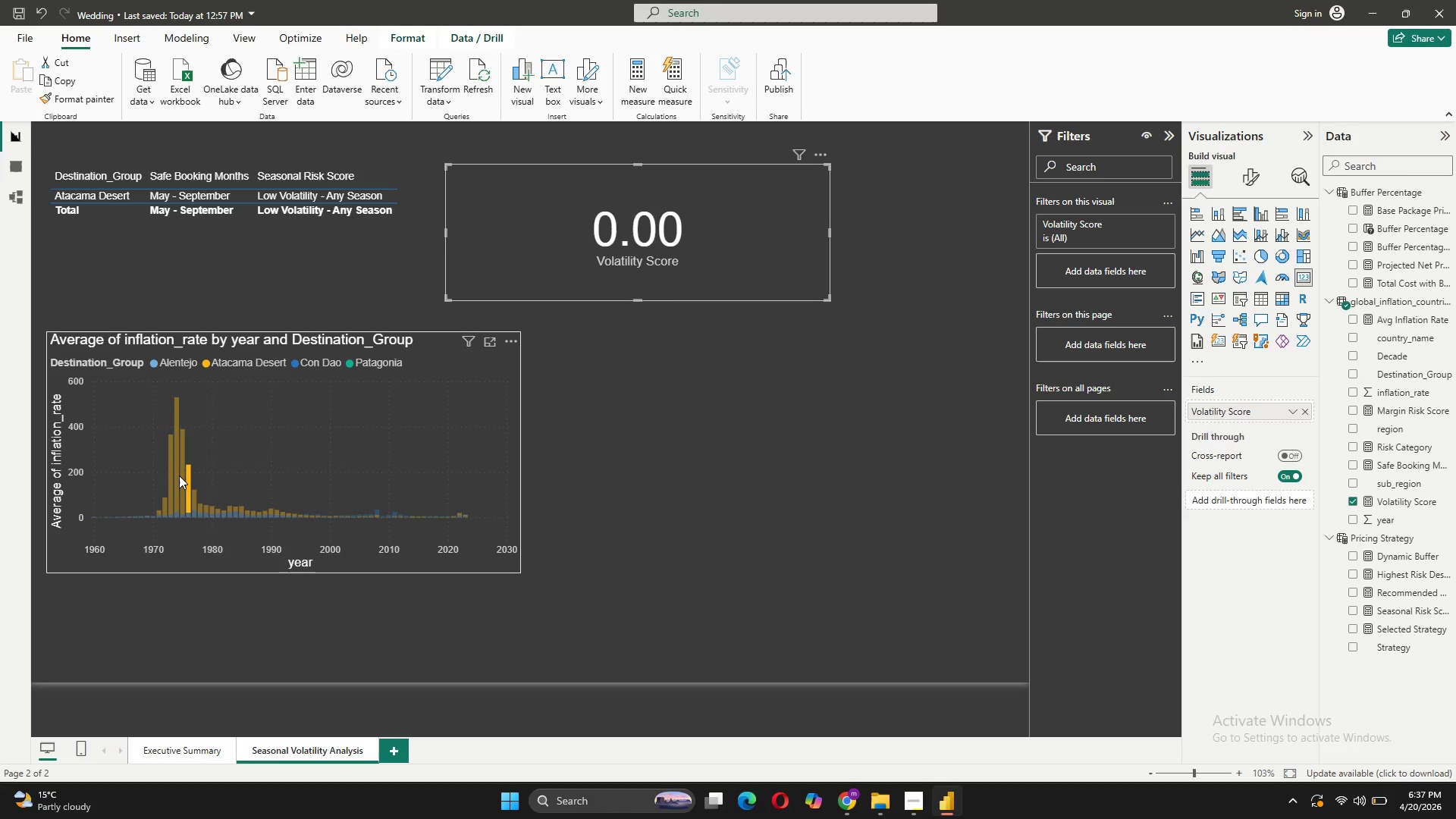 
left_click([178, 475])
 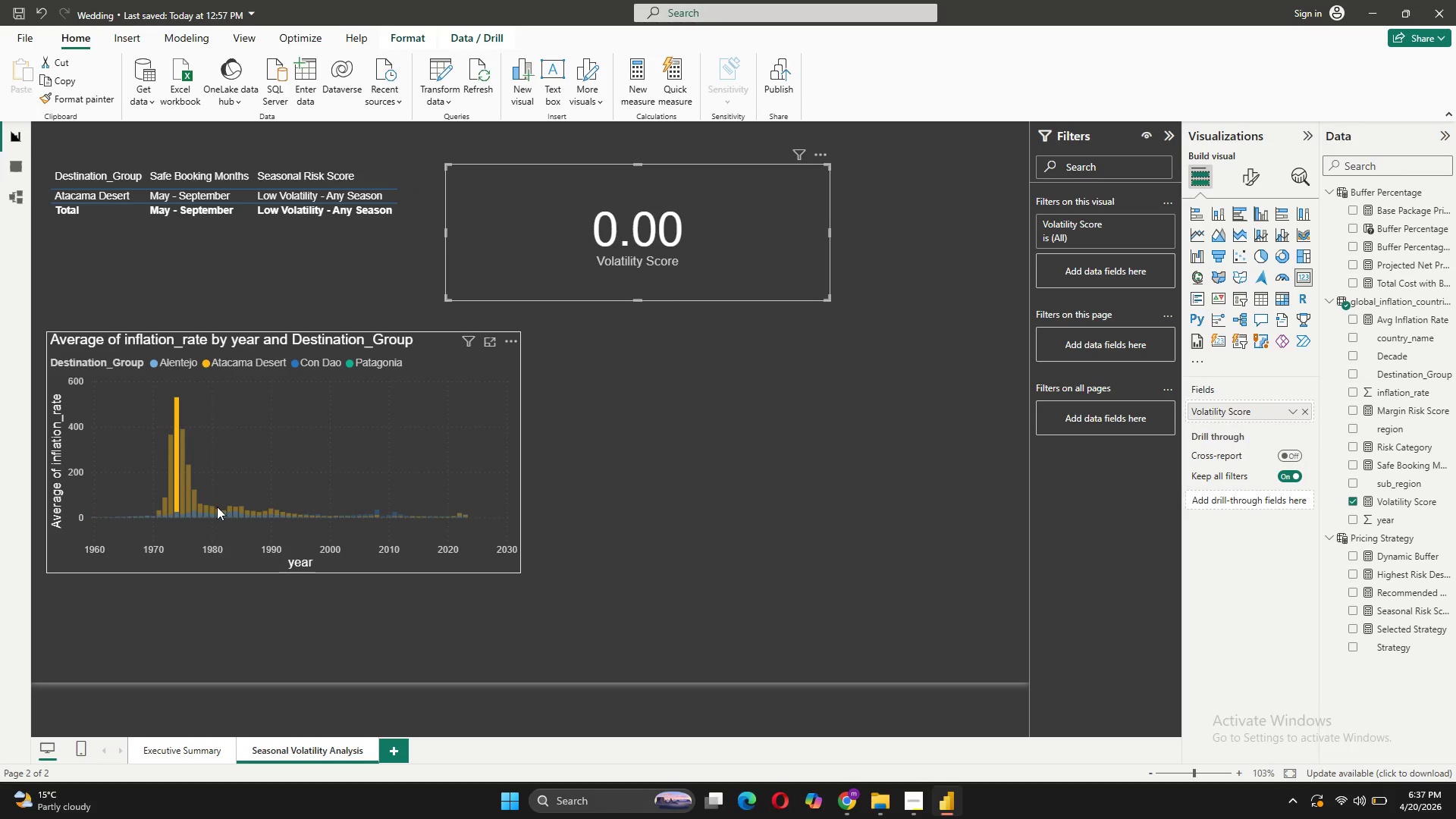 
left_click([202, 513])
 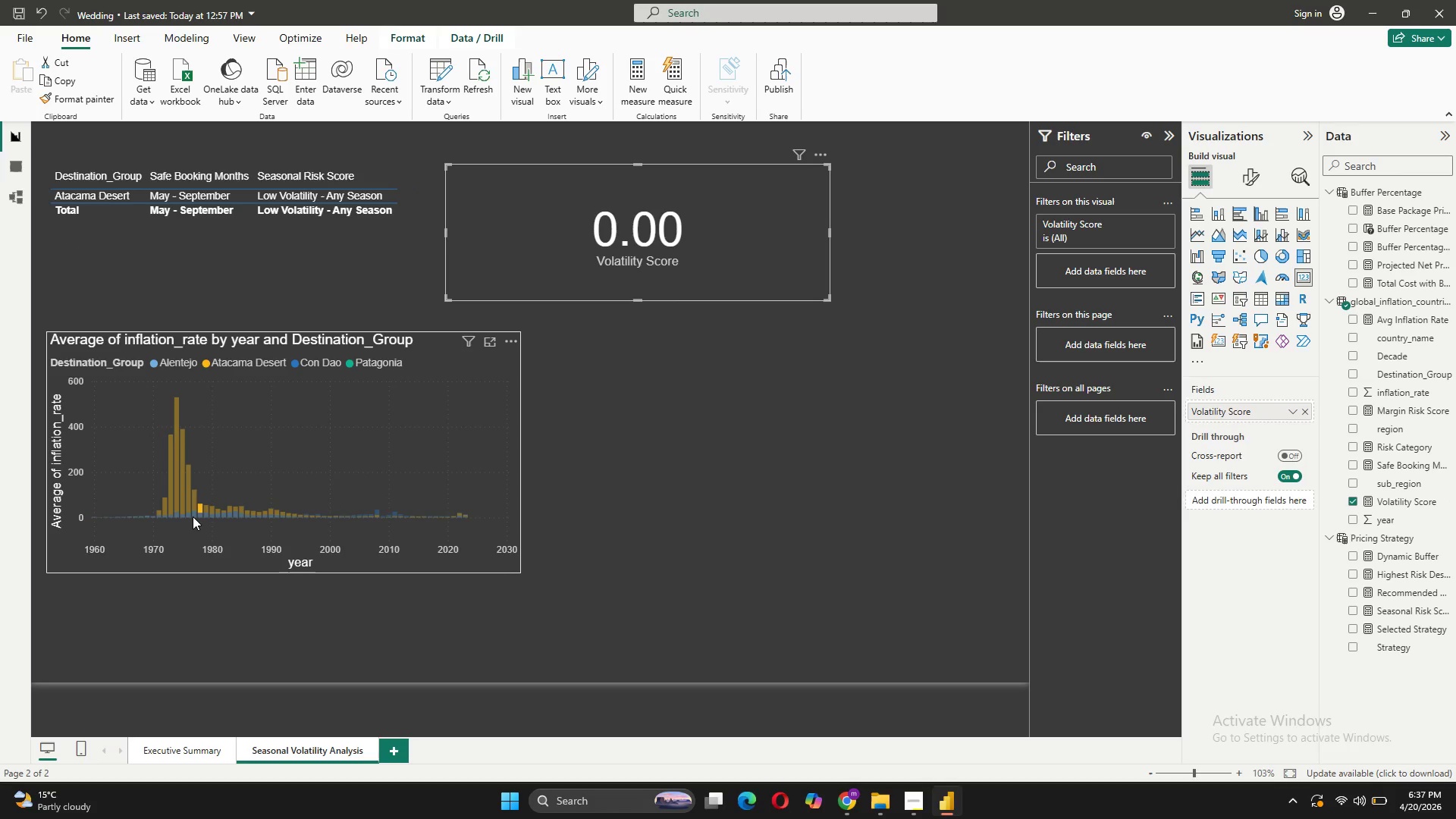 
left_click([193, 516])
 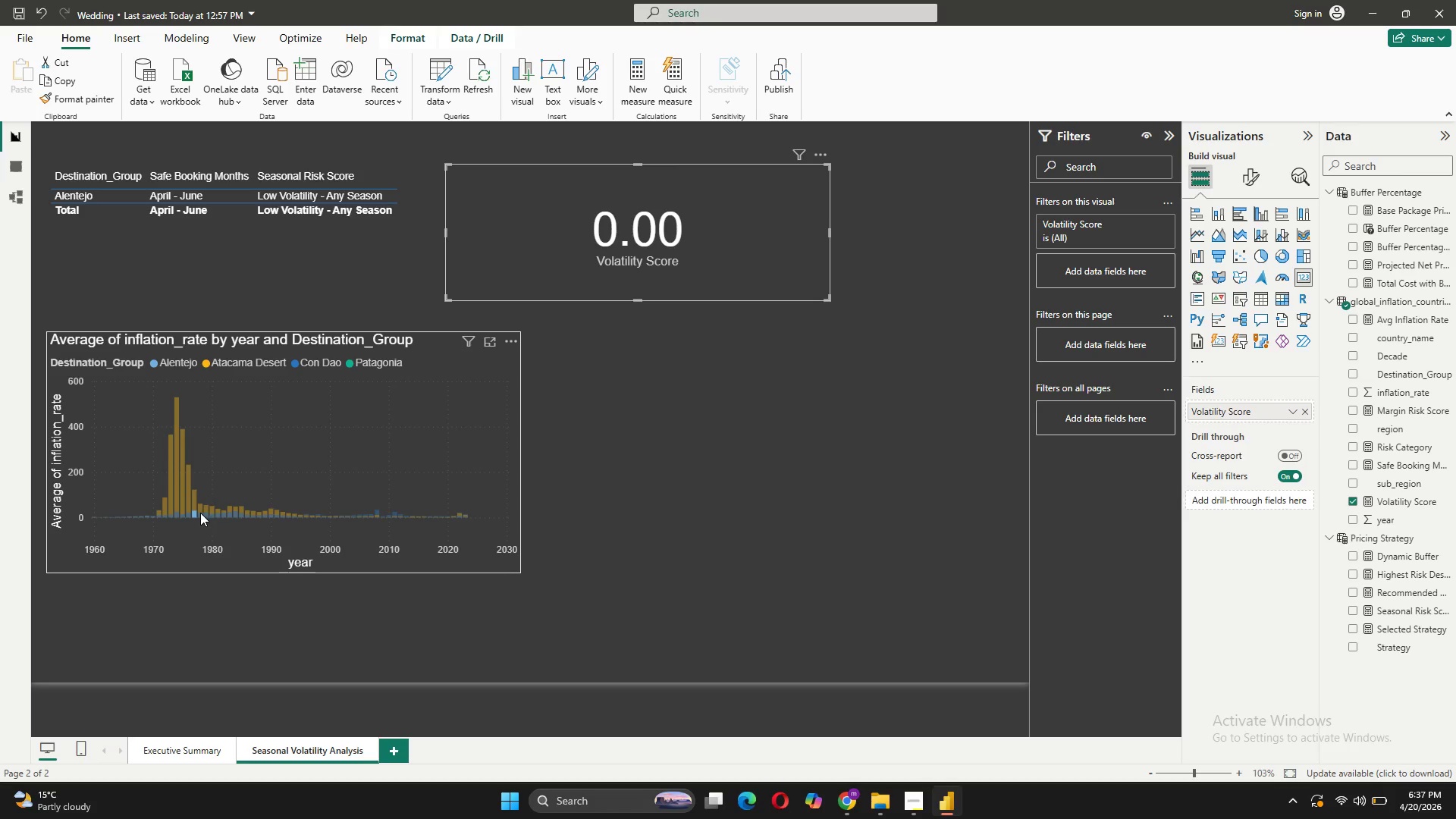 
wait(5.09)
 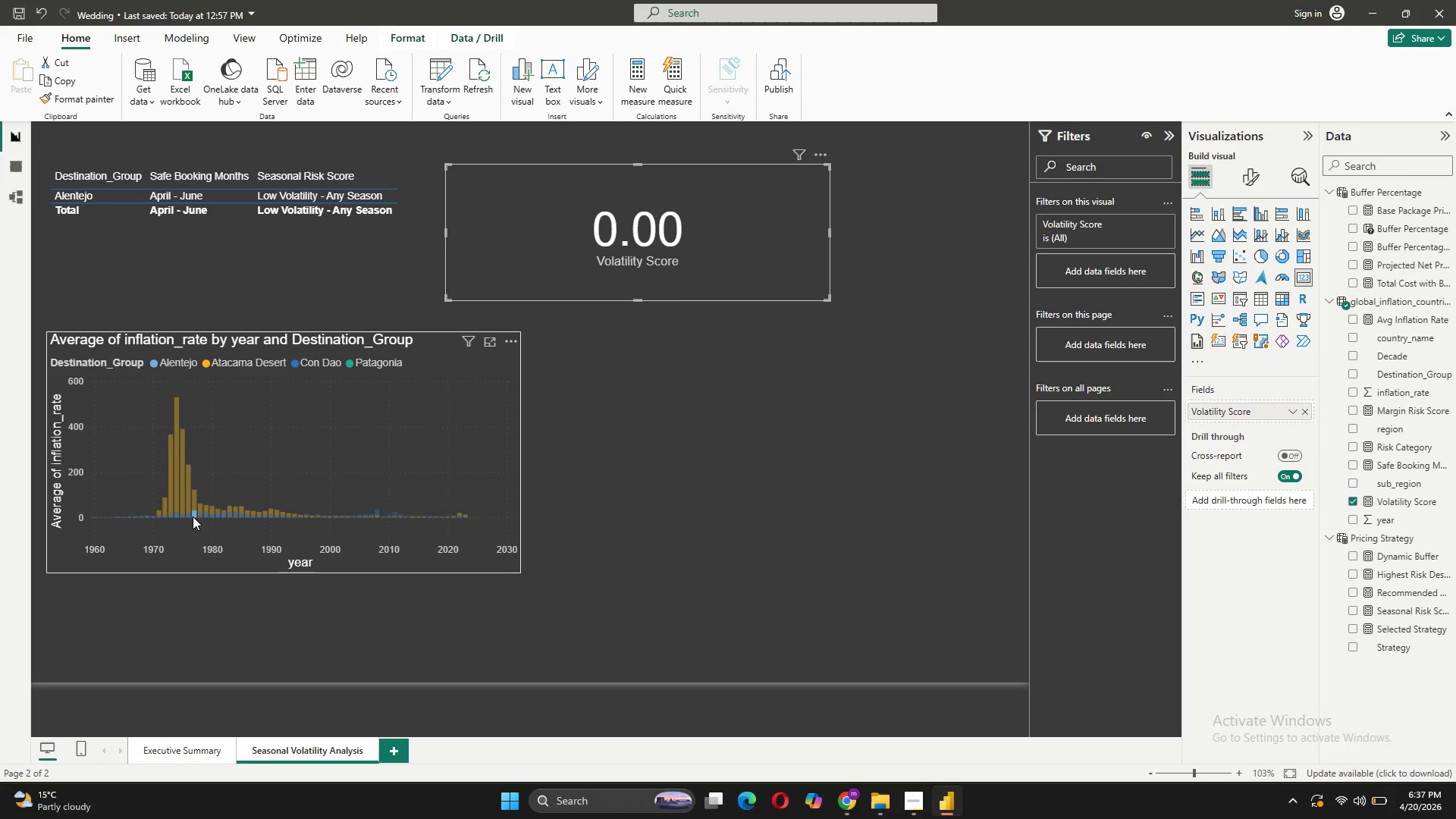 
left_click([195, 512])
 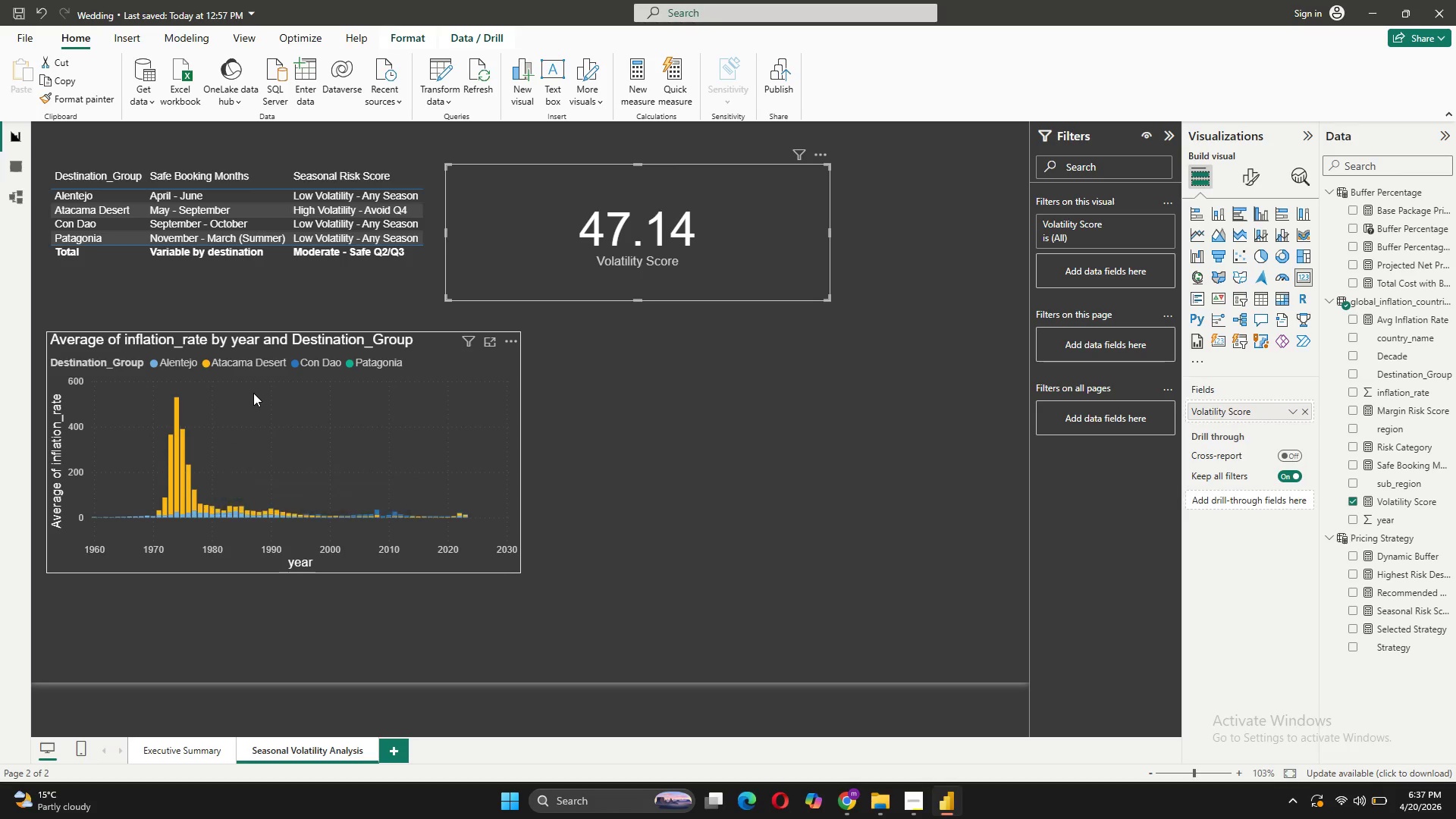 
wait(8.73)
 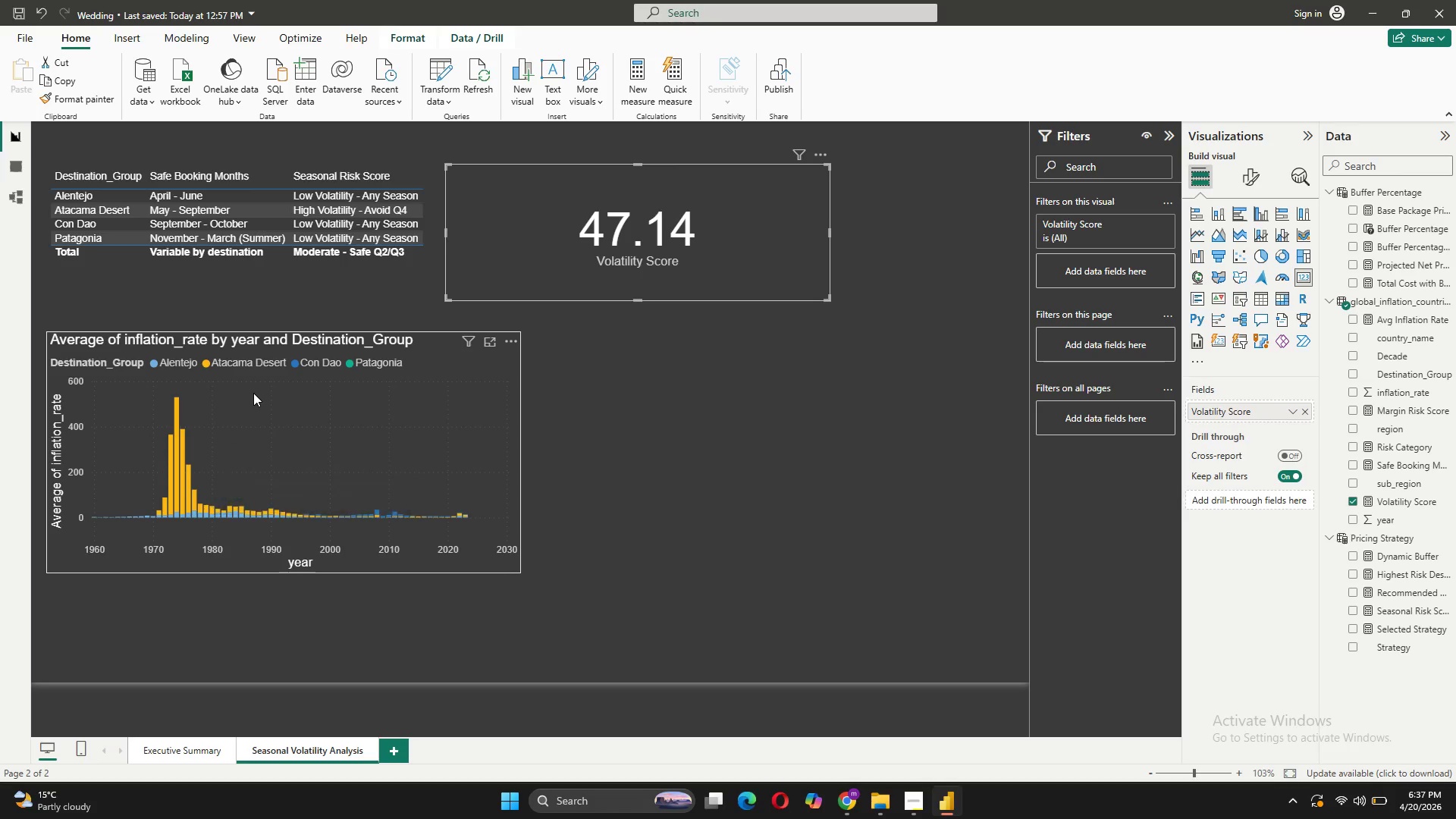 
mouse_move([416, 212])
 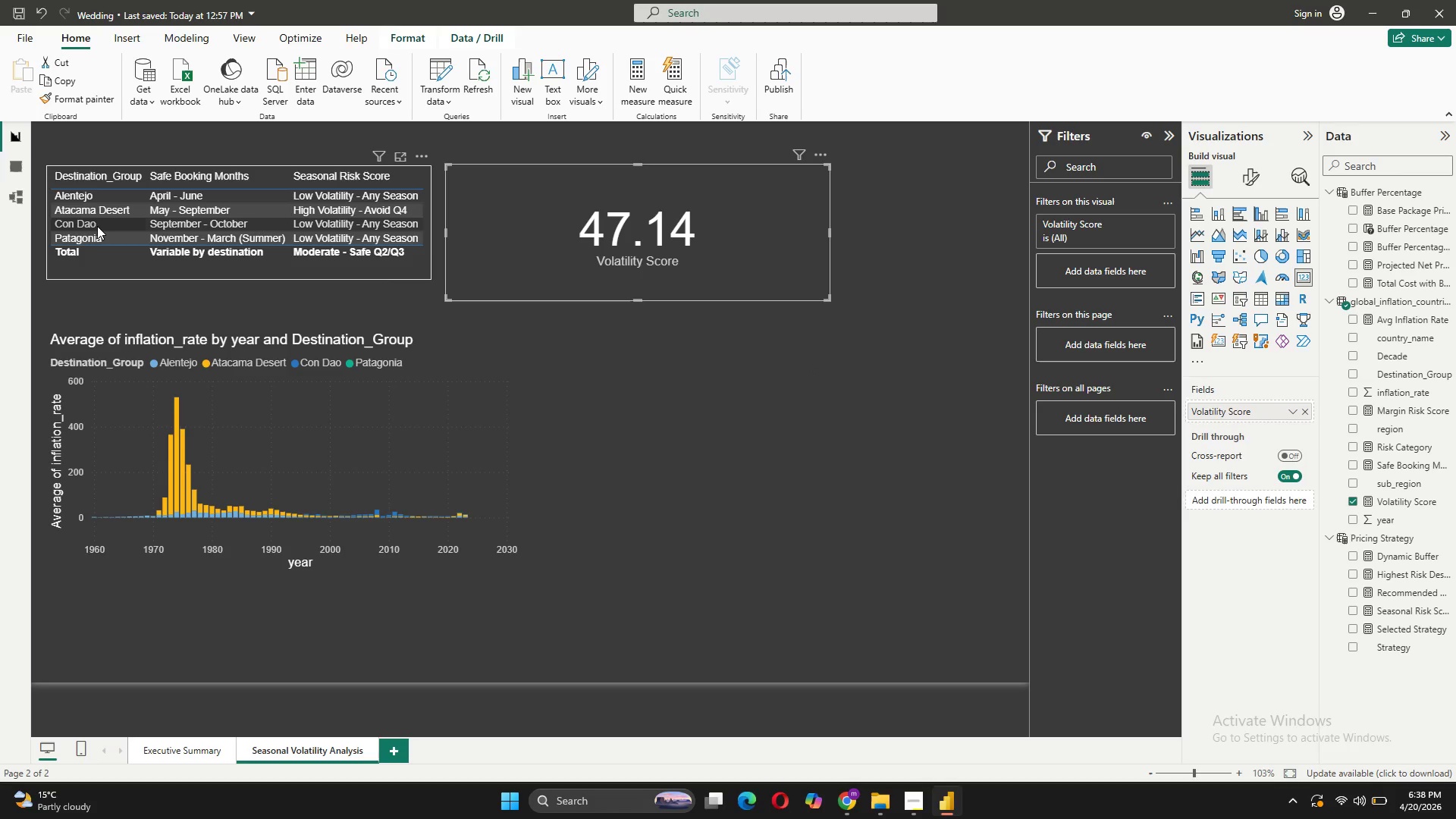 
left_click([97, 226])
 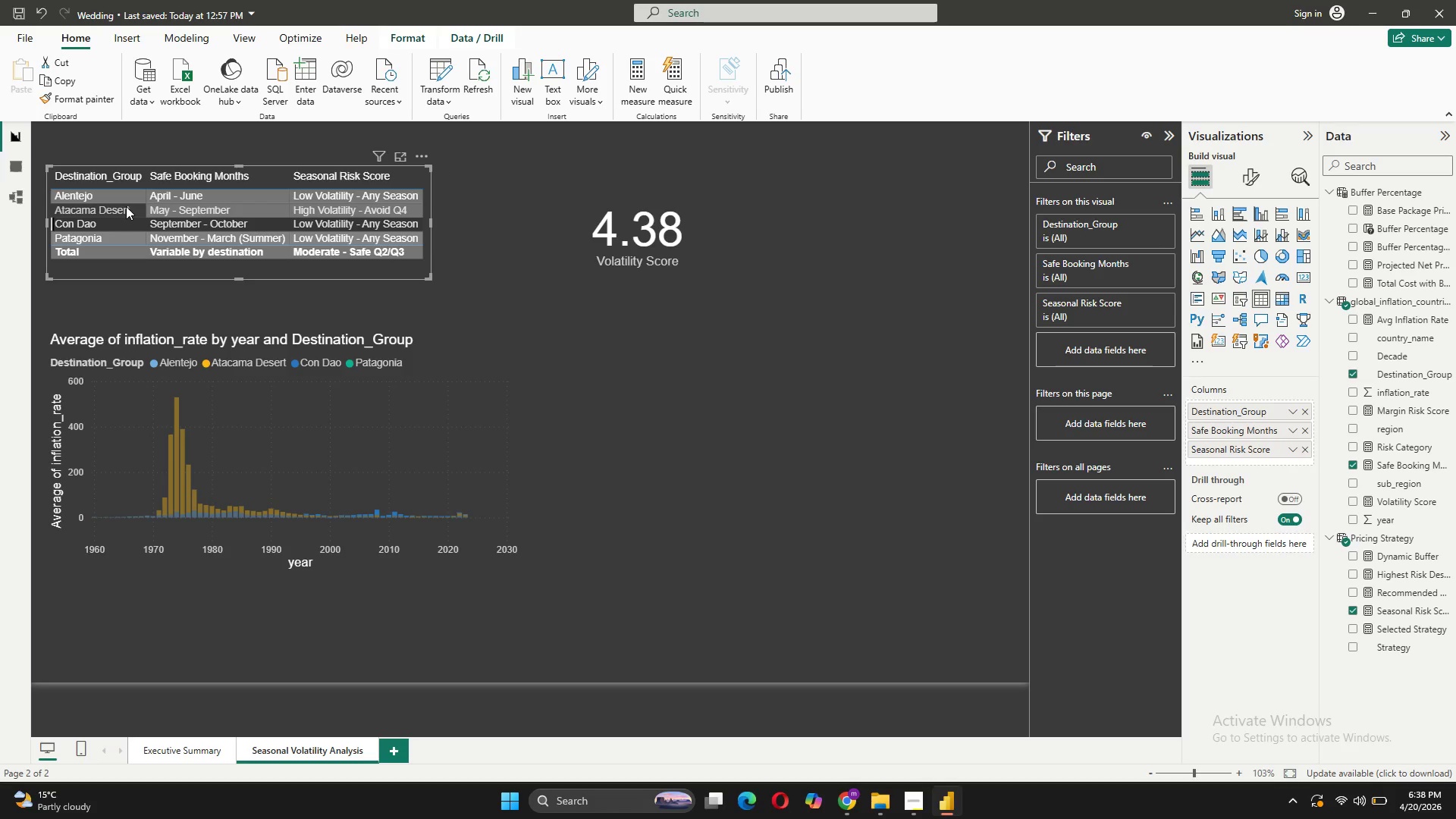 
wait(7.56)
 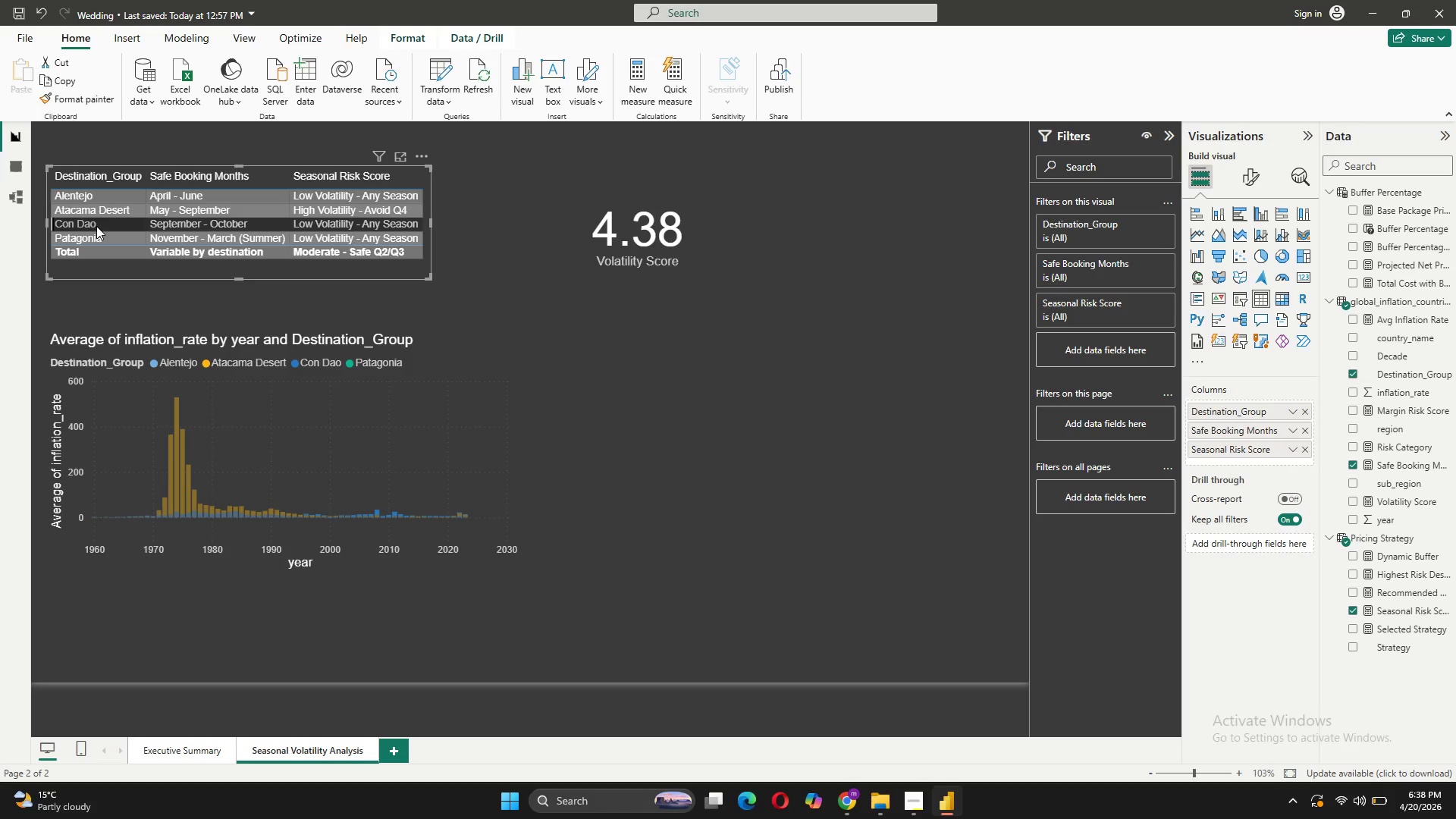 
left_click([104, 198])
 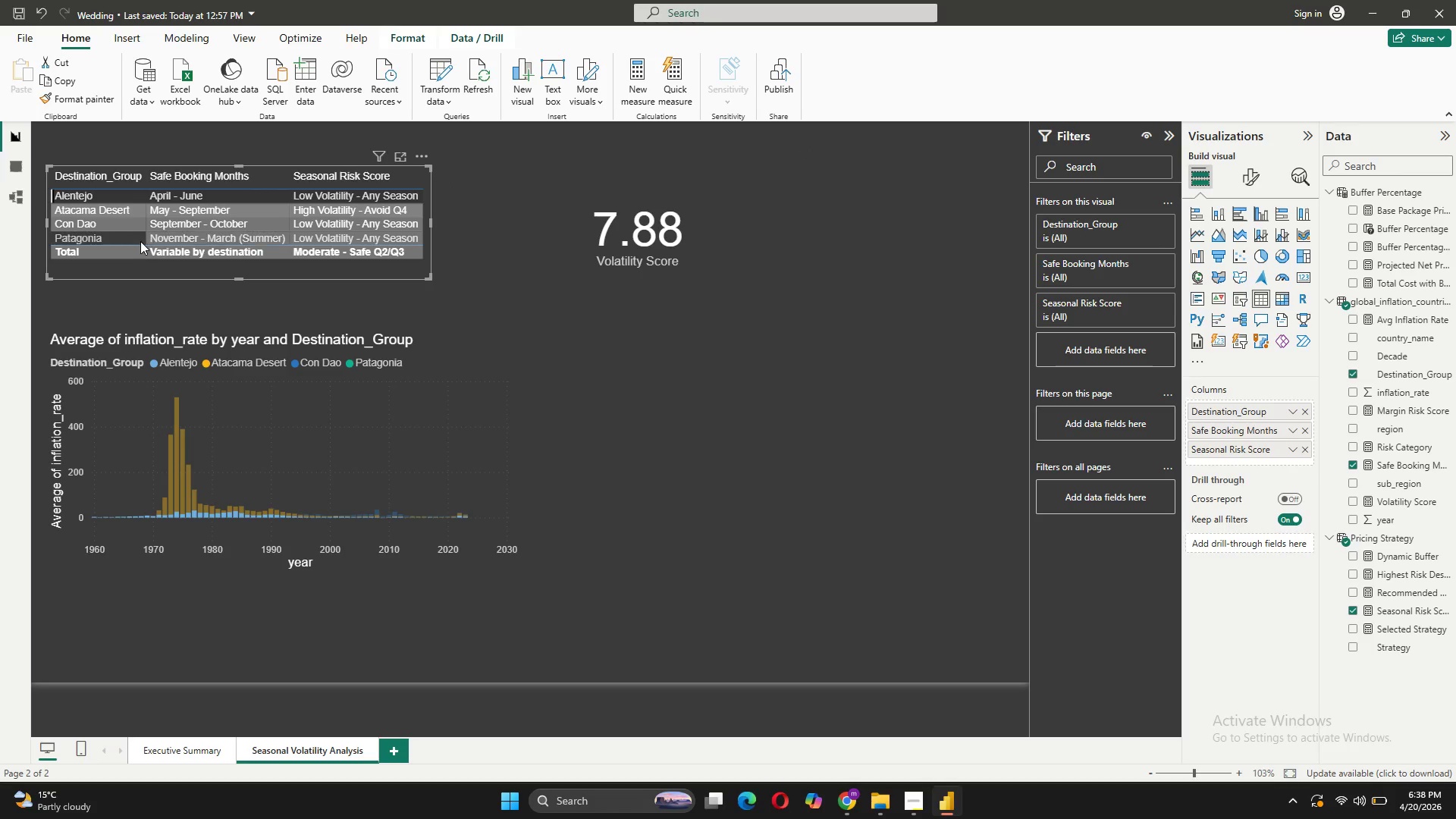 
wait(5.22)
 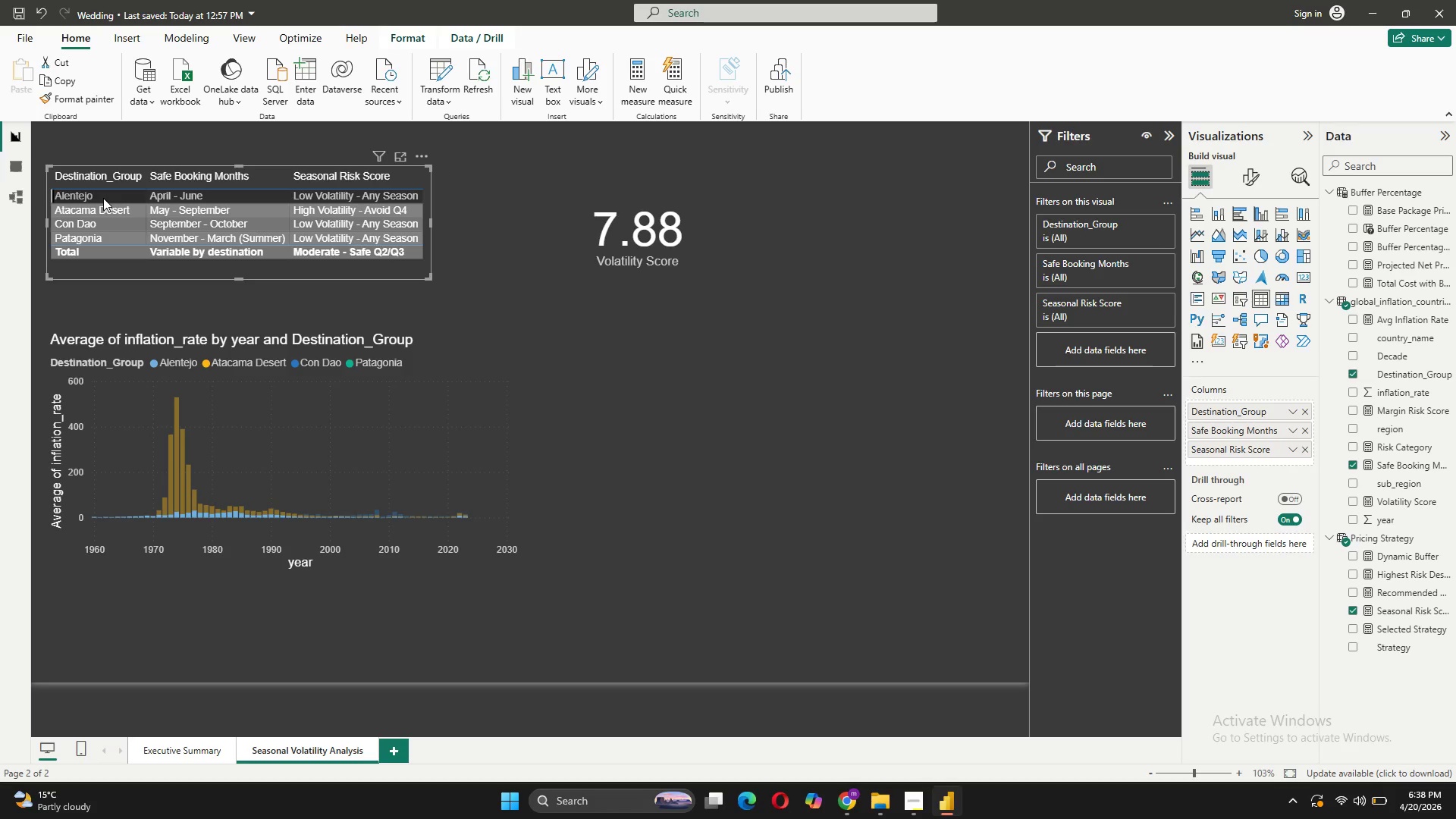 
left_click([85, 209])
 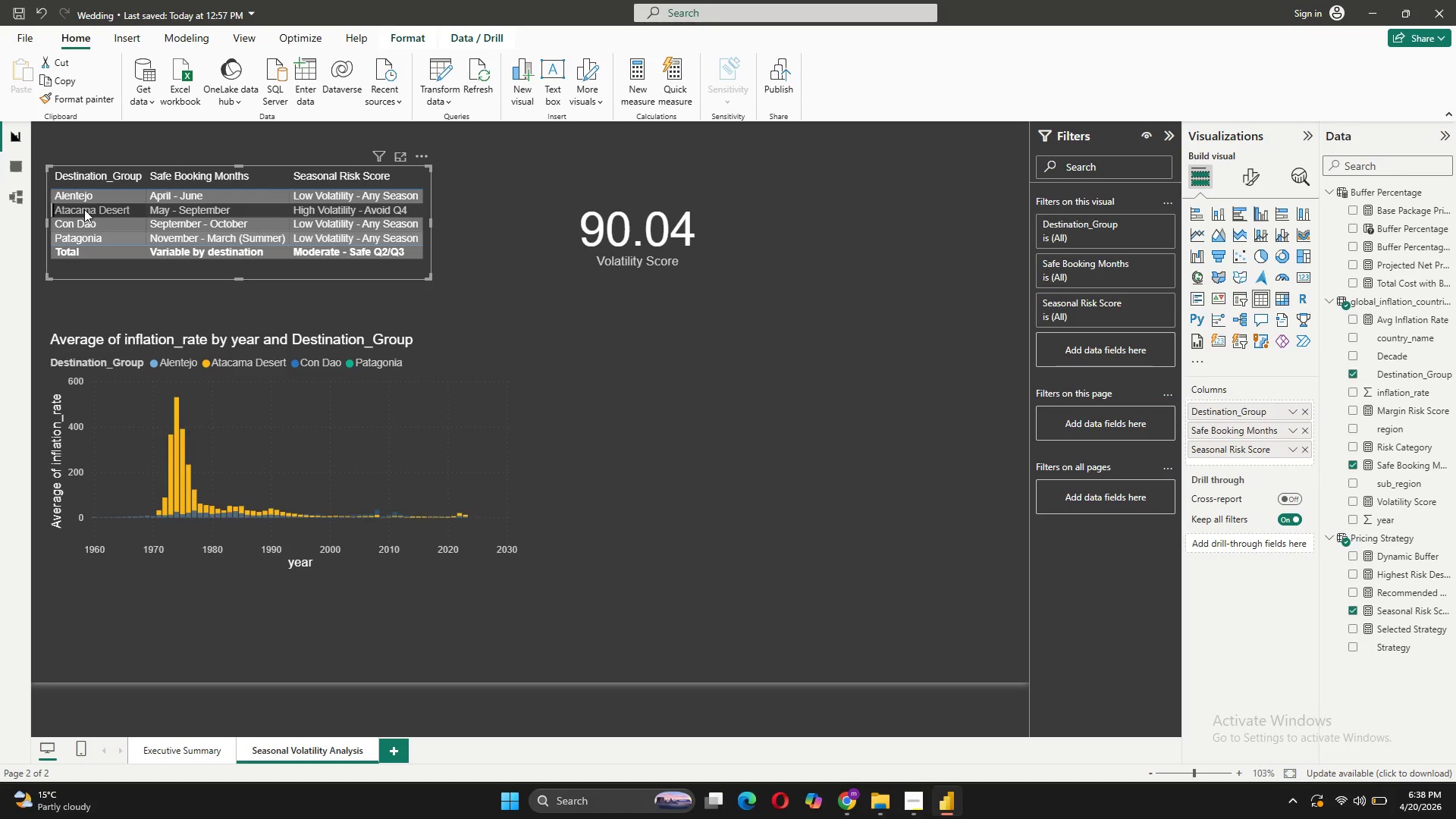 
left_click([84, 209])
 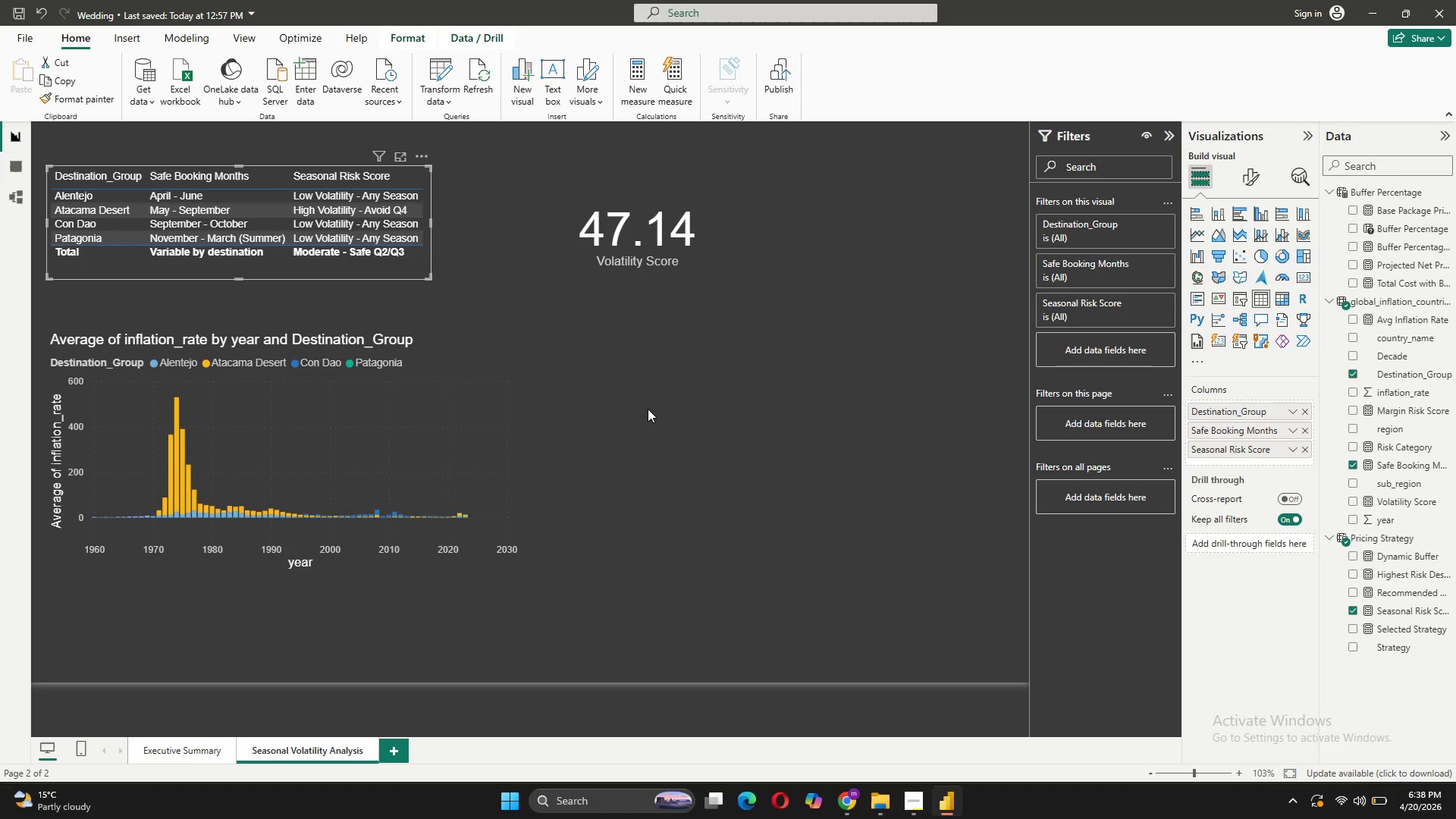 
wait(12.23)
 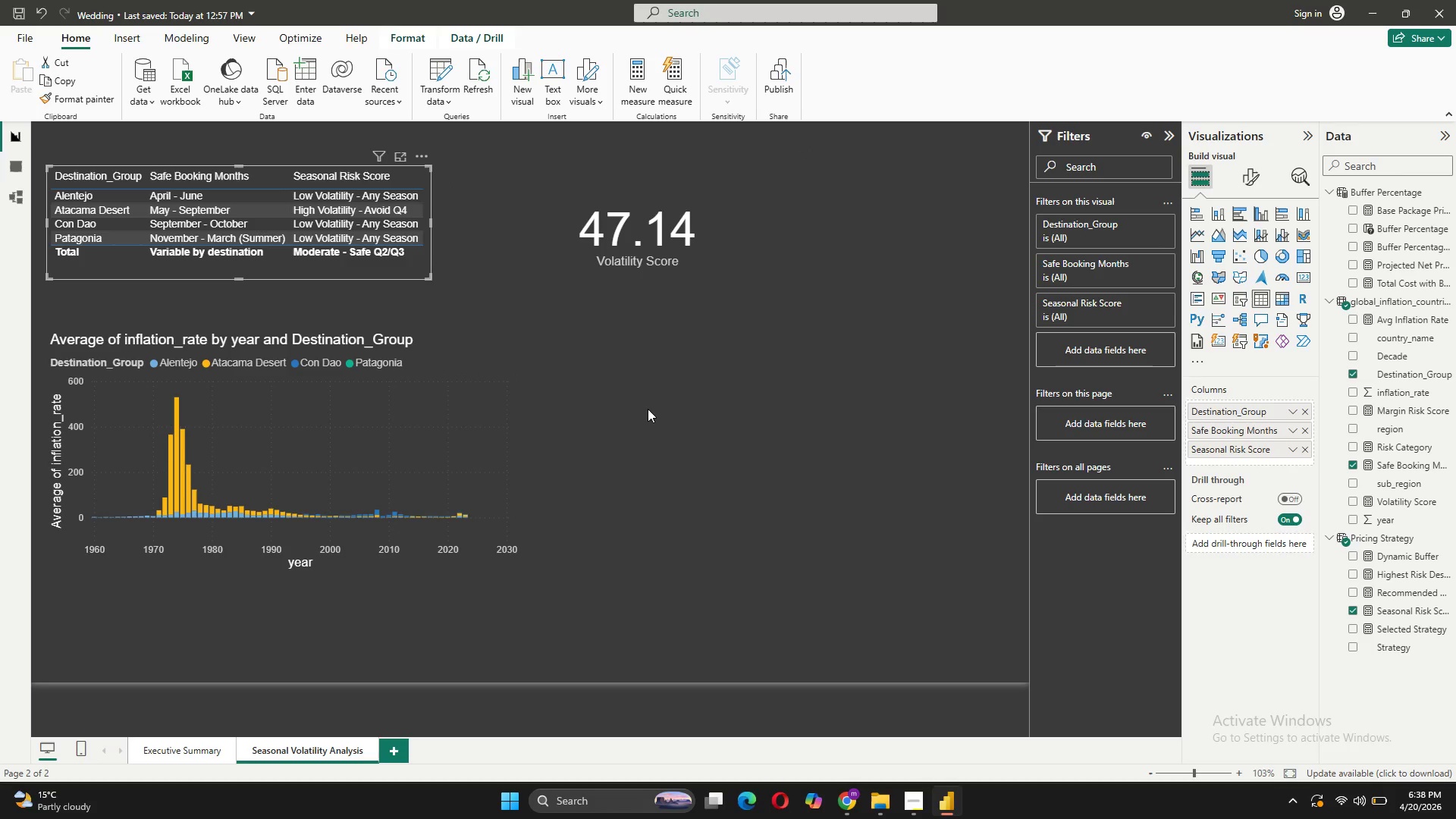 
left_click([177, 745])
 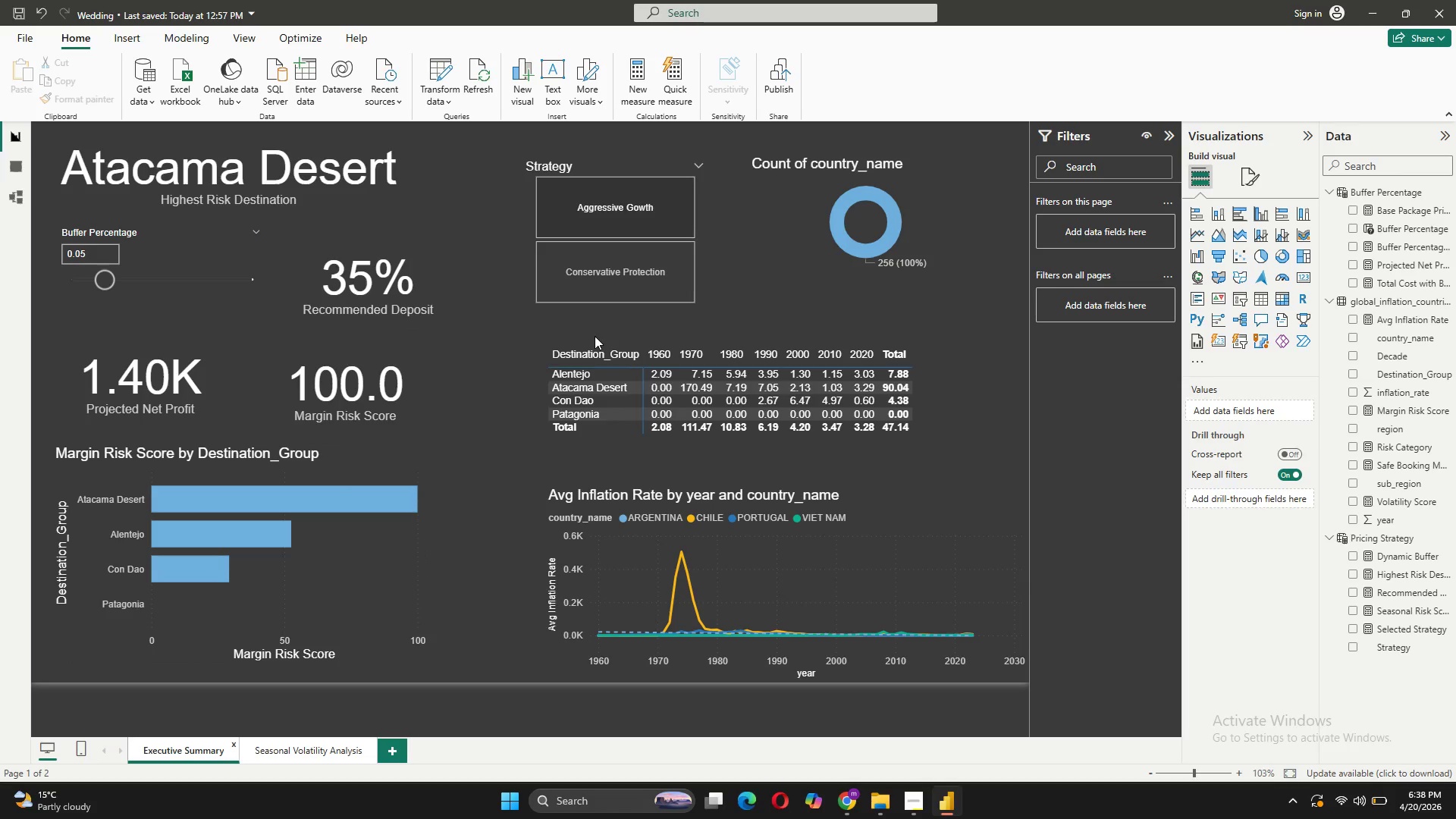 
wait(11.05)
 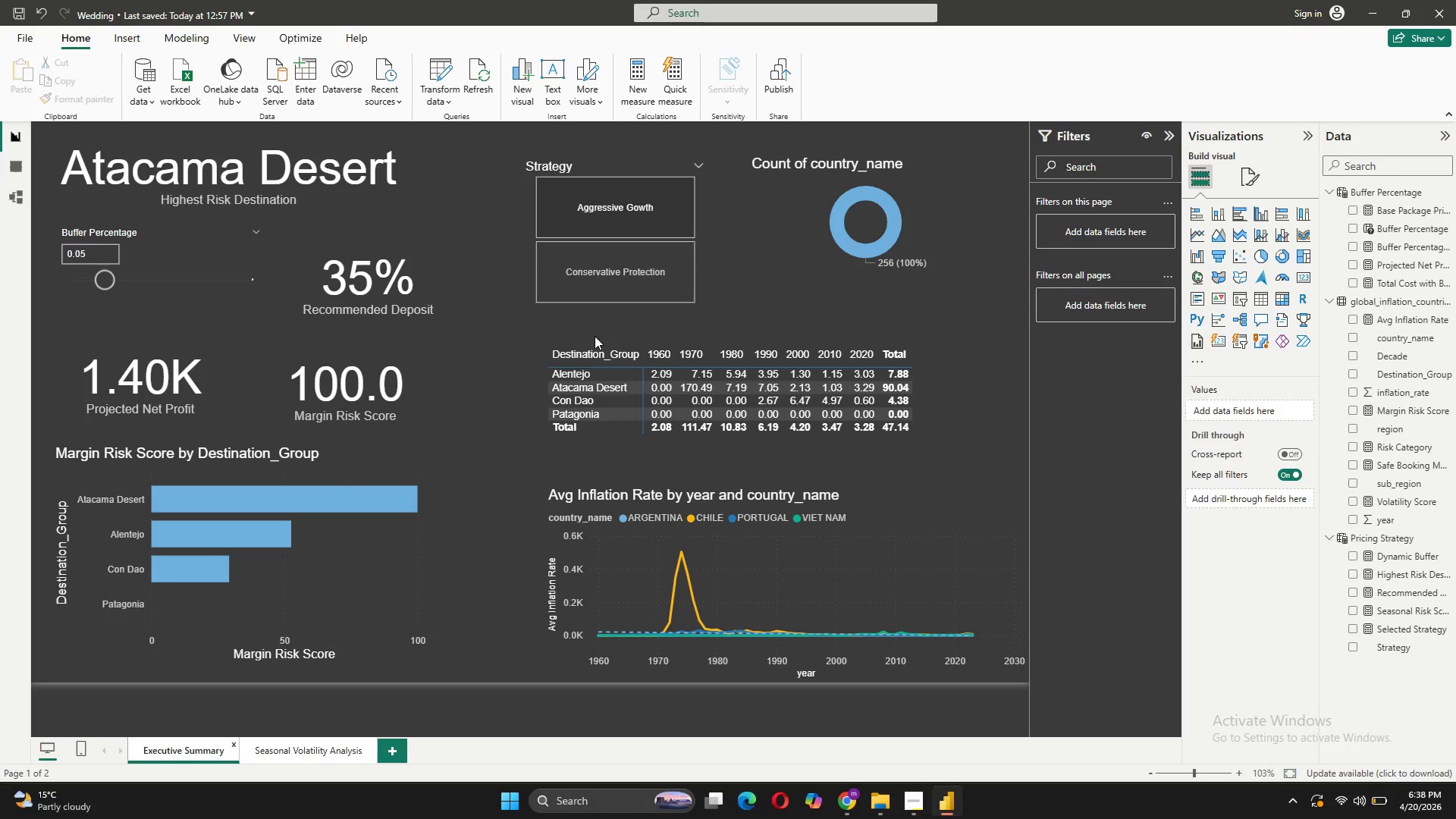 
left_click([353, 499])
 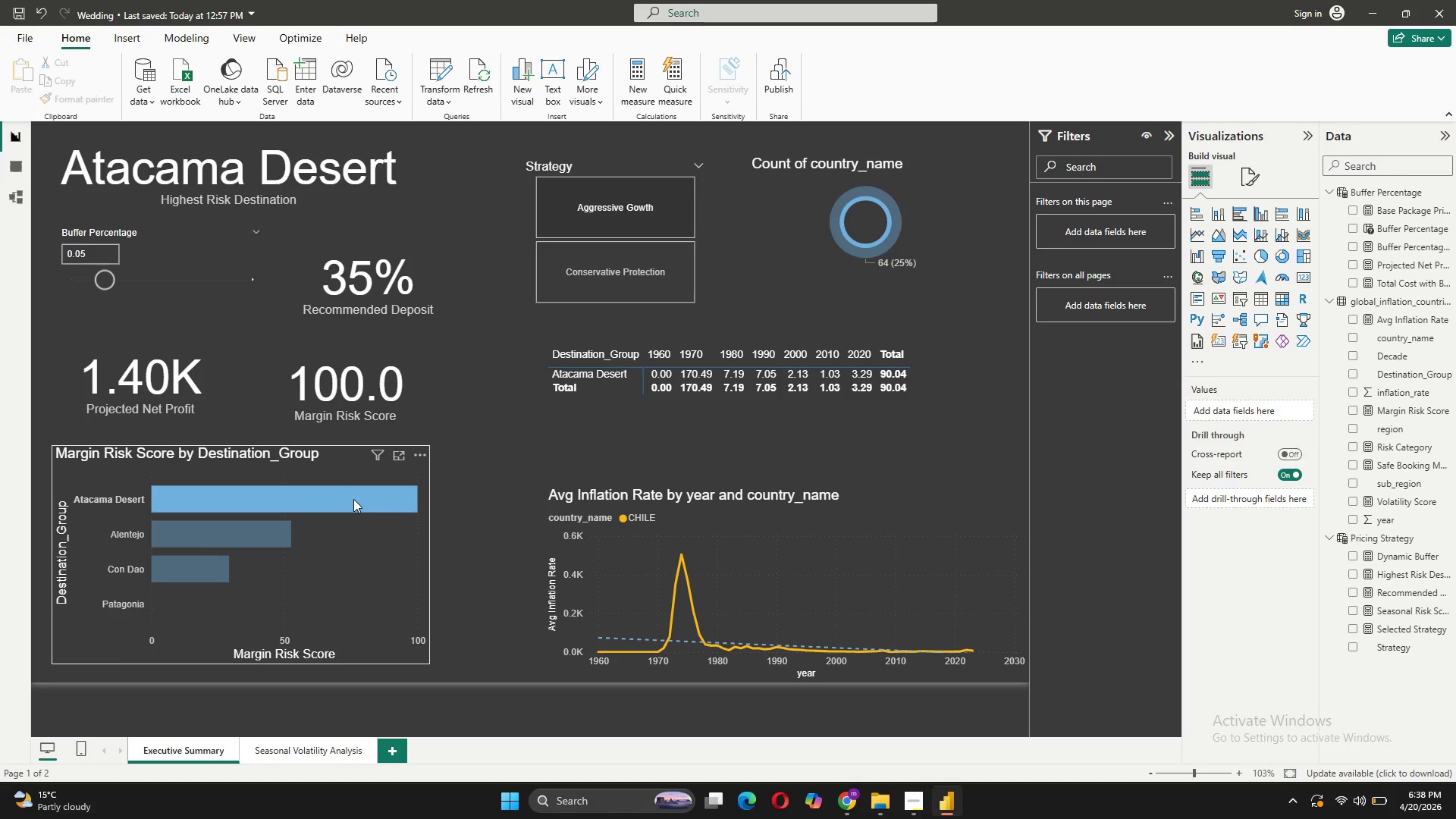 
right_click([355, 499])
 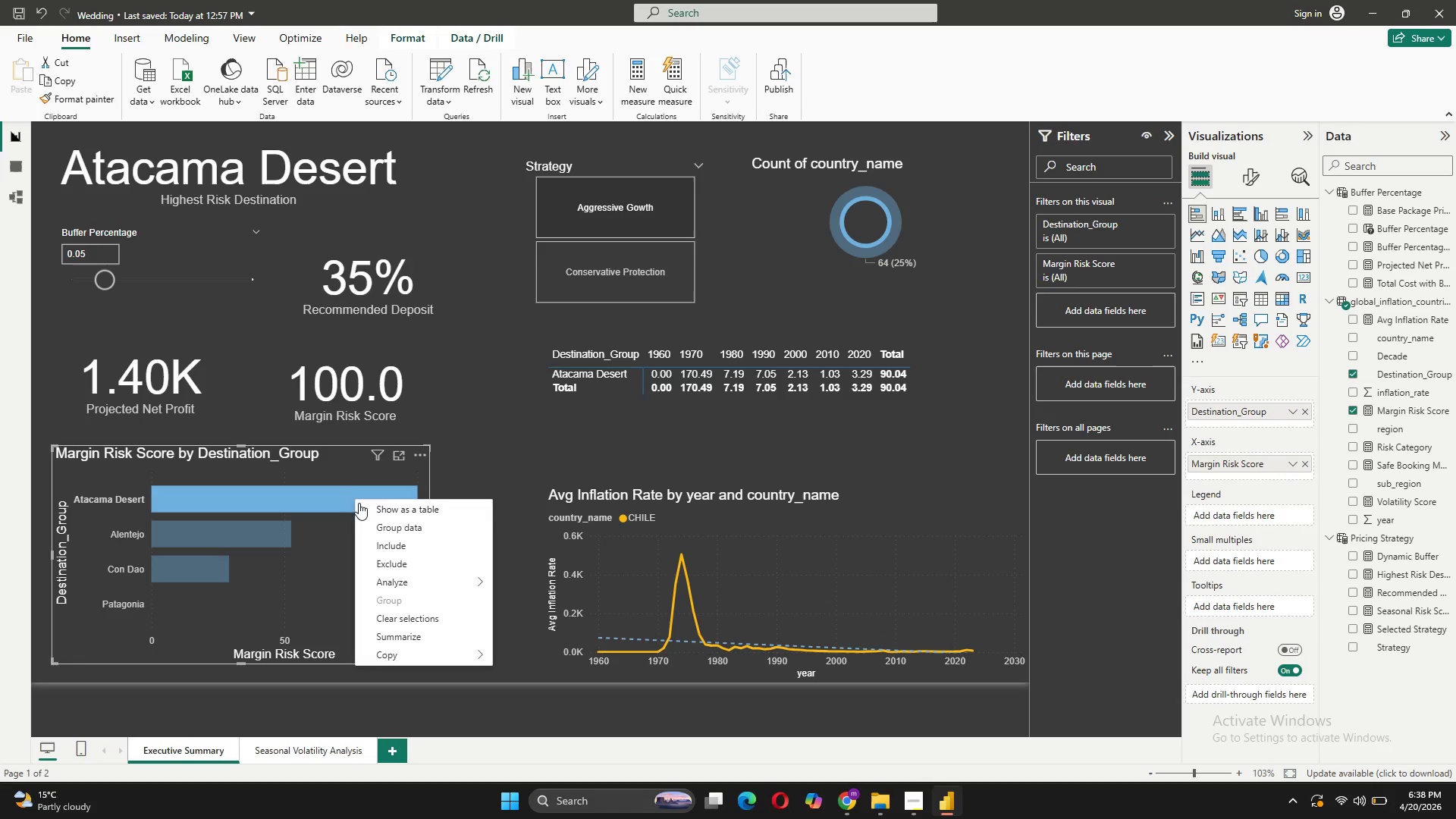 
mouse_move([437, 592])
 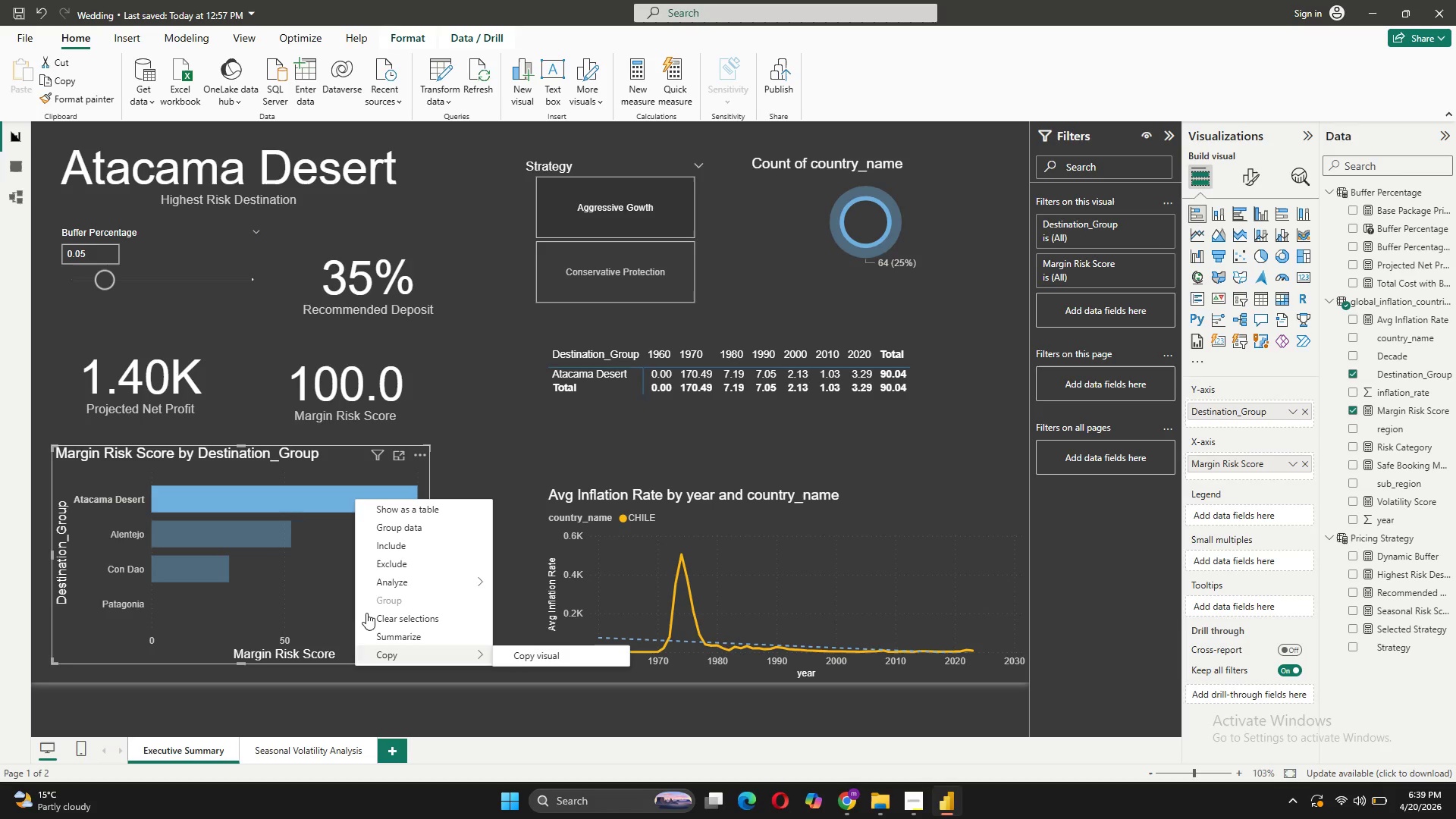 
wait(6.94)
 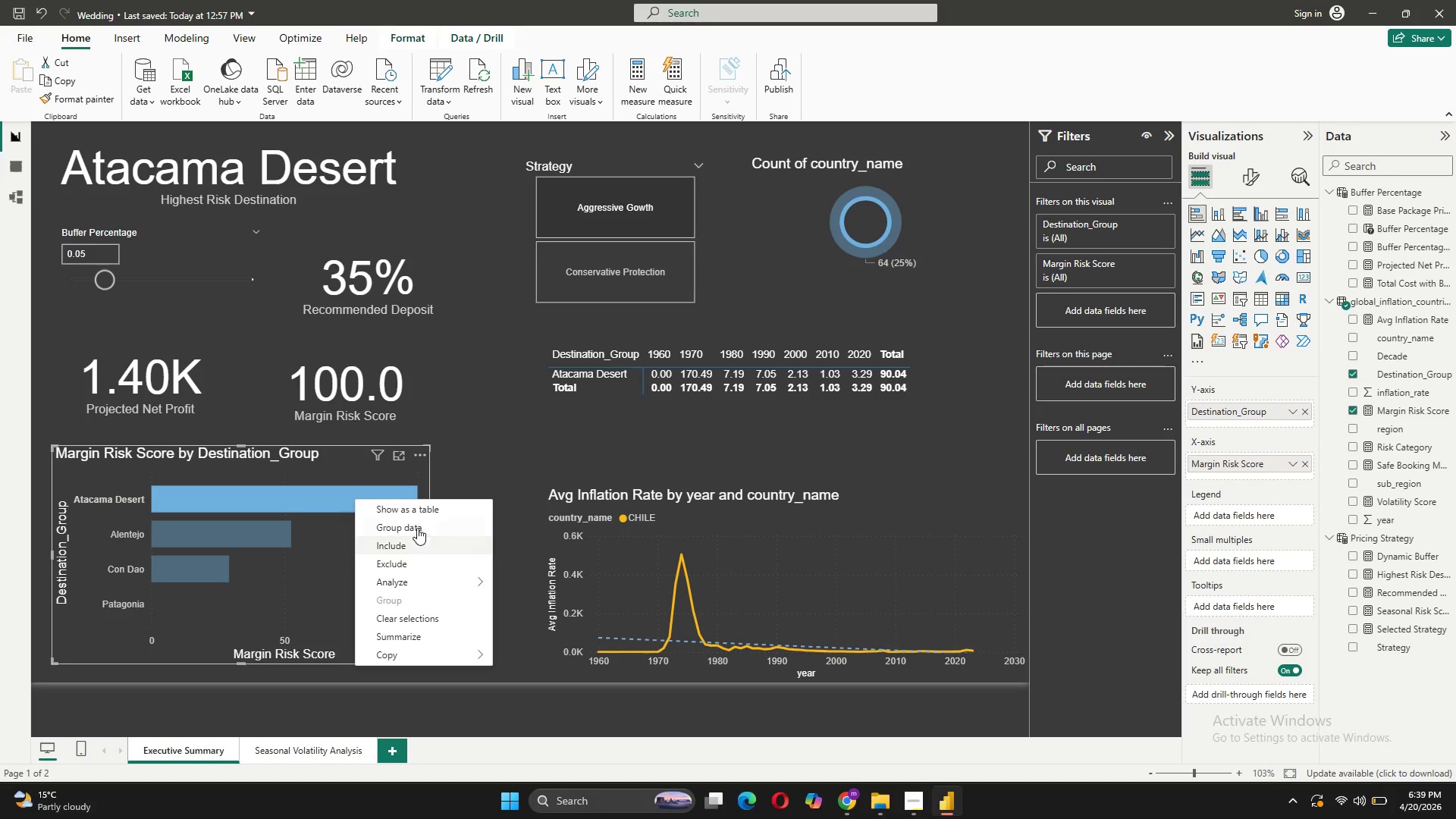 
right_click([174, 495])
 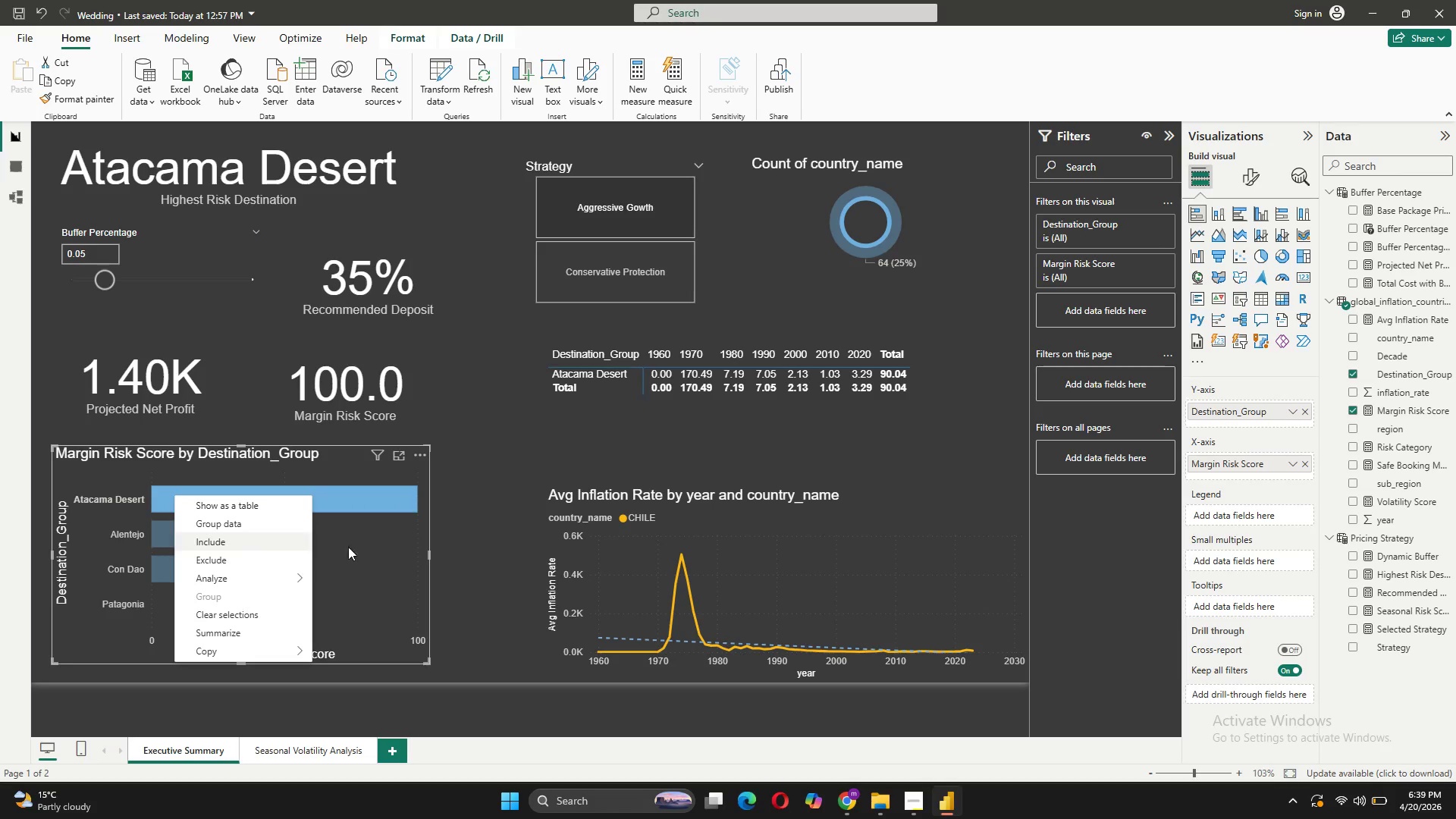 
left_click([362, 554])
 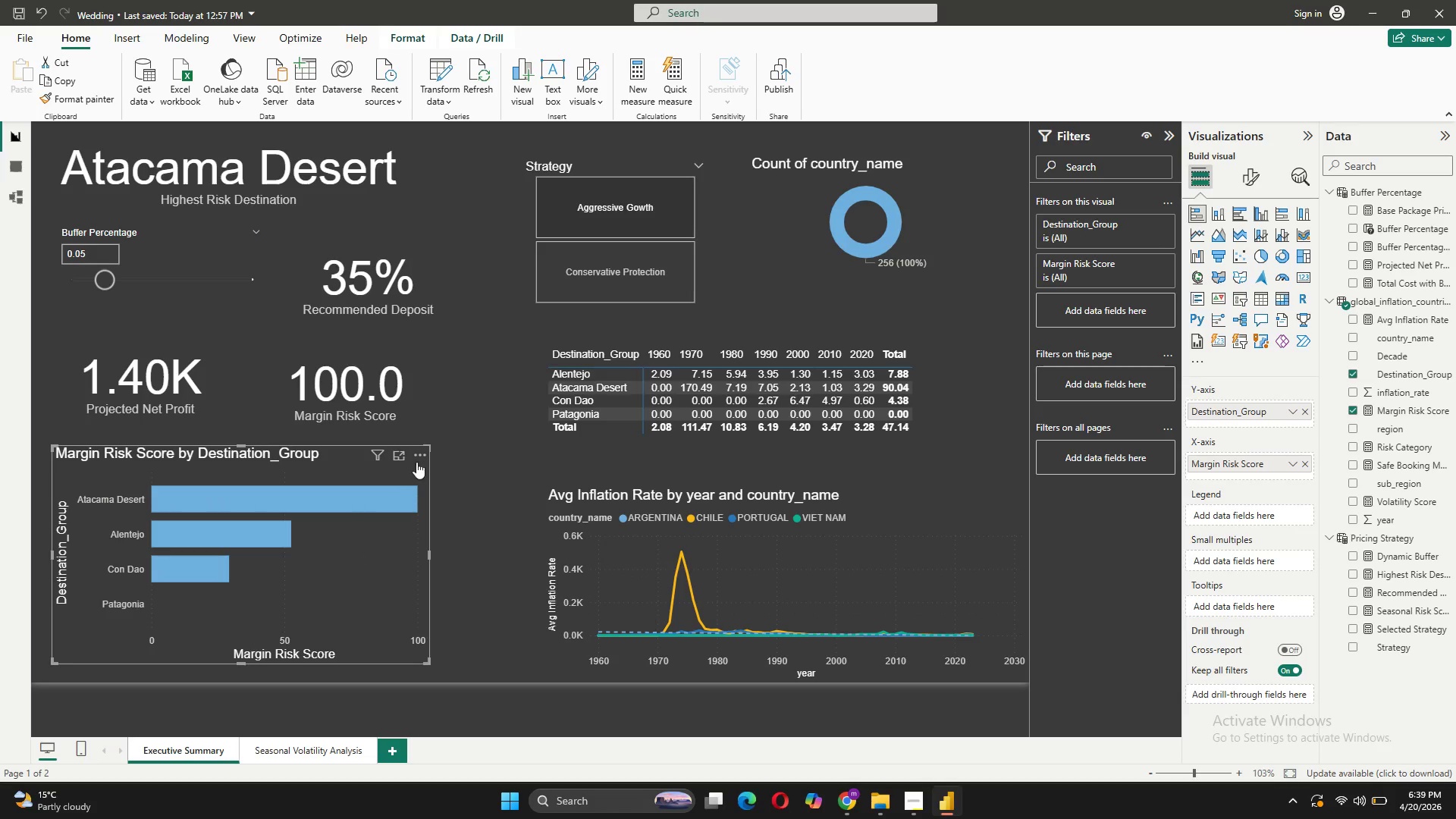 
left_click([418, 460])
 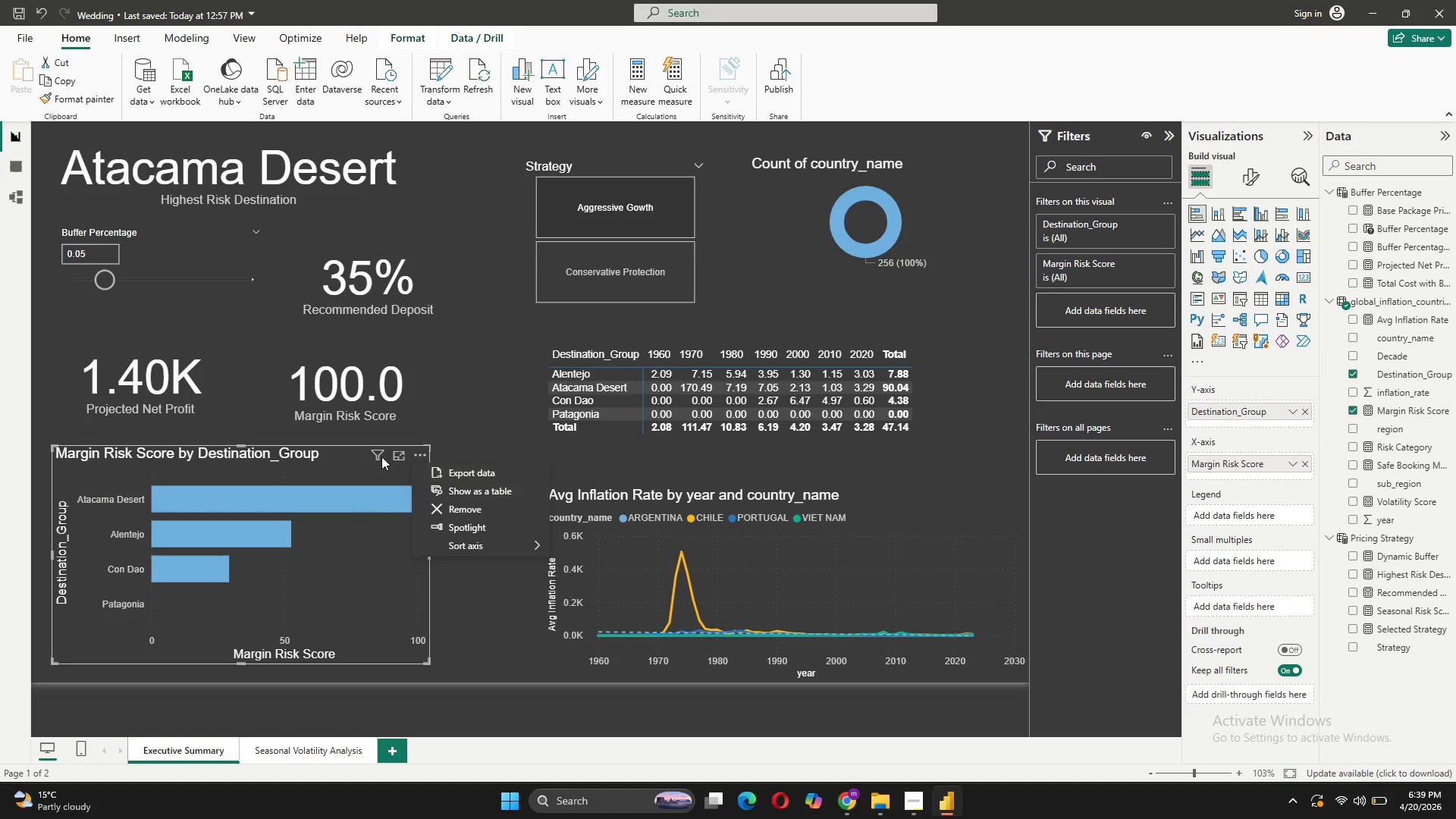 
left_click_drag(start_coordinate=[369, 452], to_coordinate=[366, 469])
 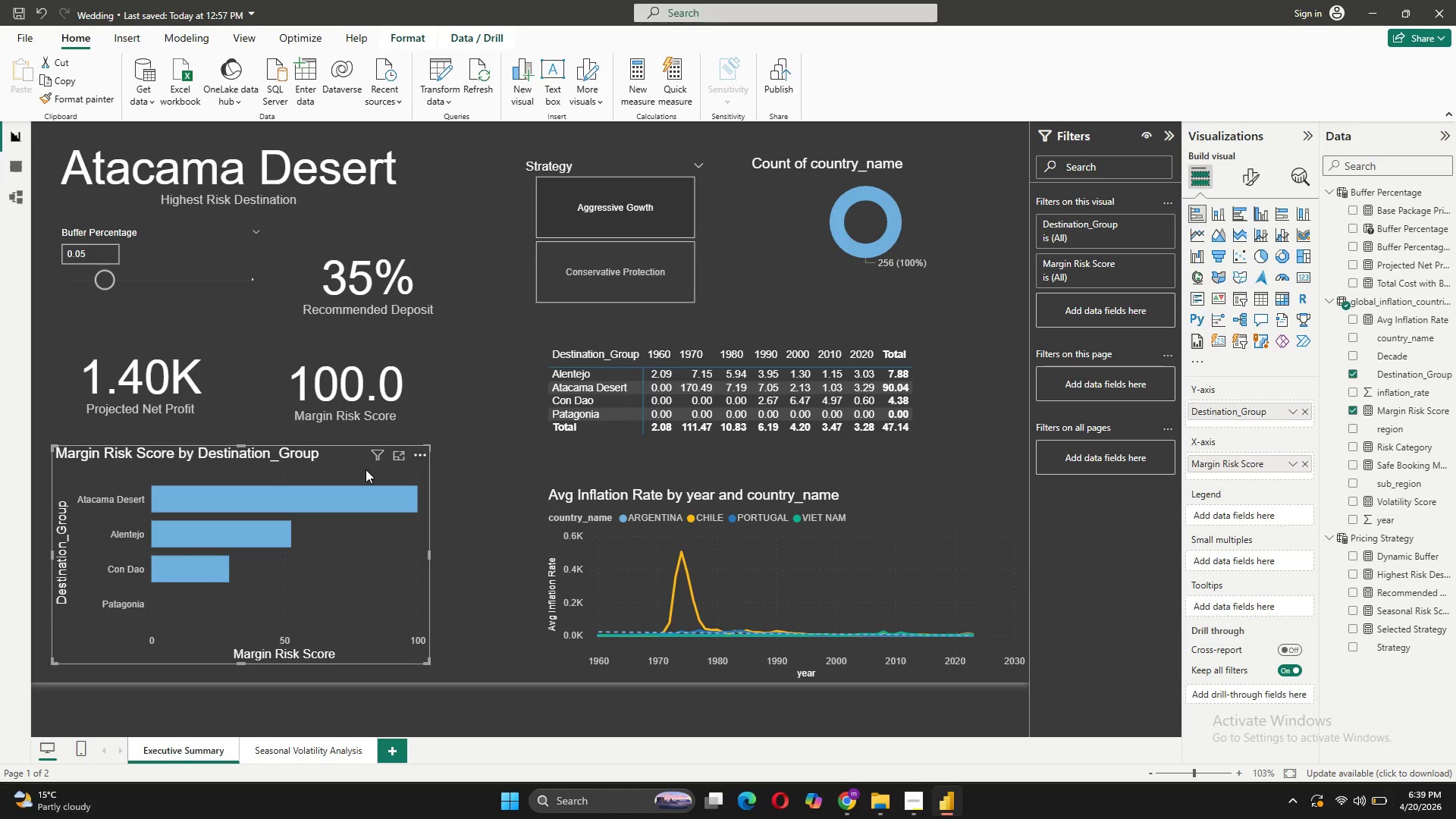 
left_click([366, 469])
 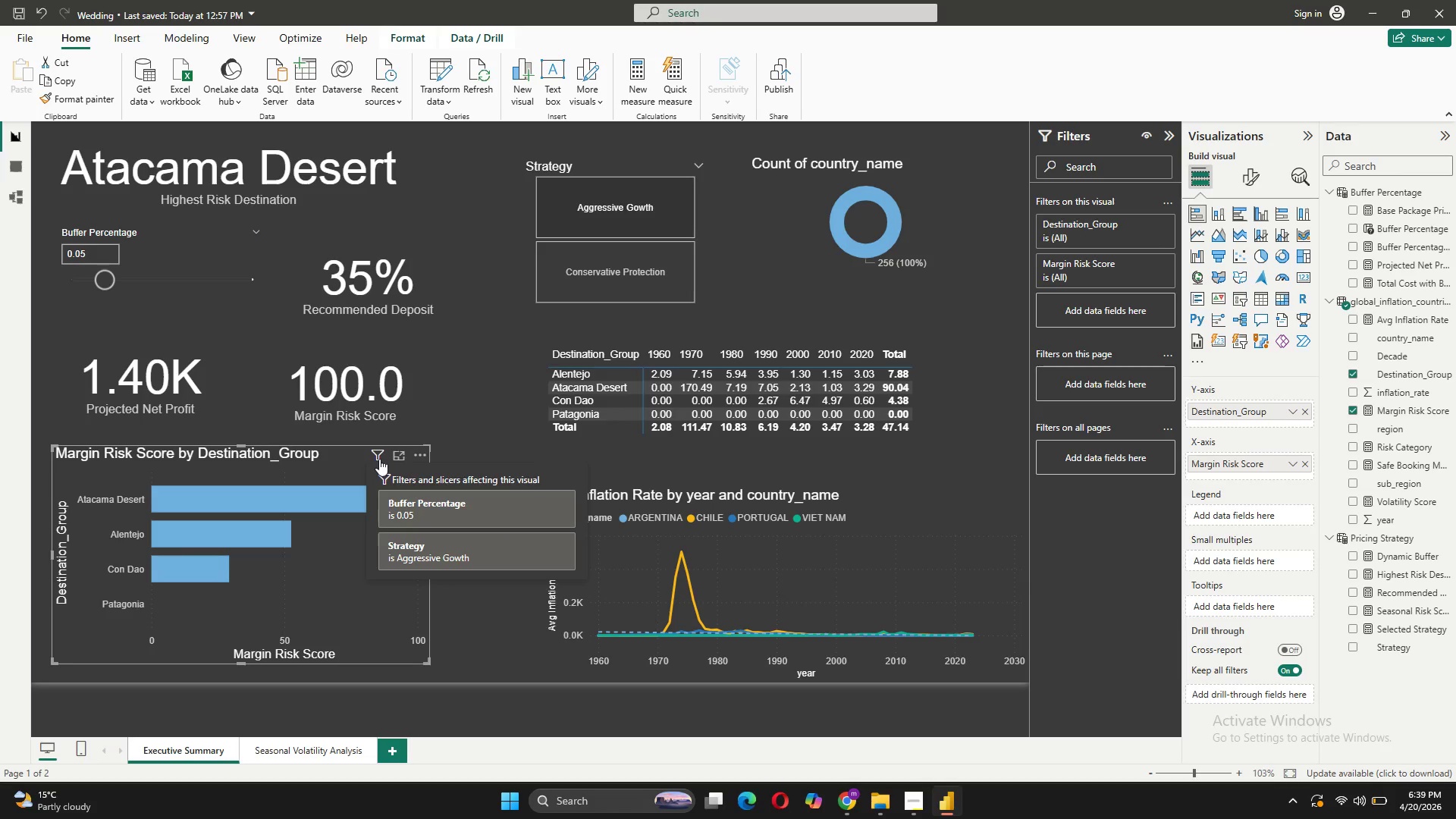 
wait(6.12)
 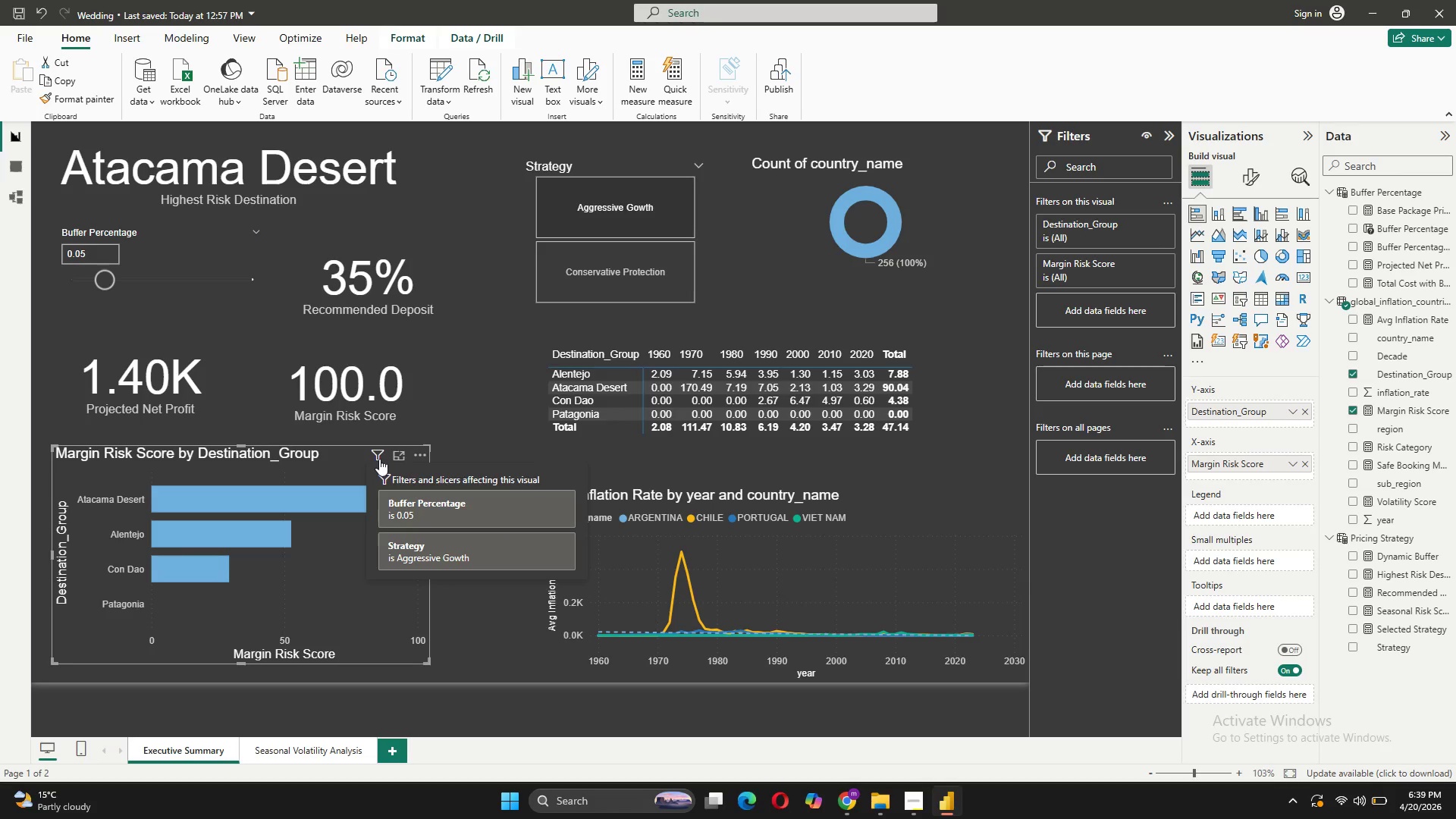 
left_click([601, 252])
 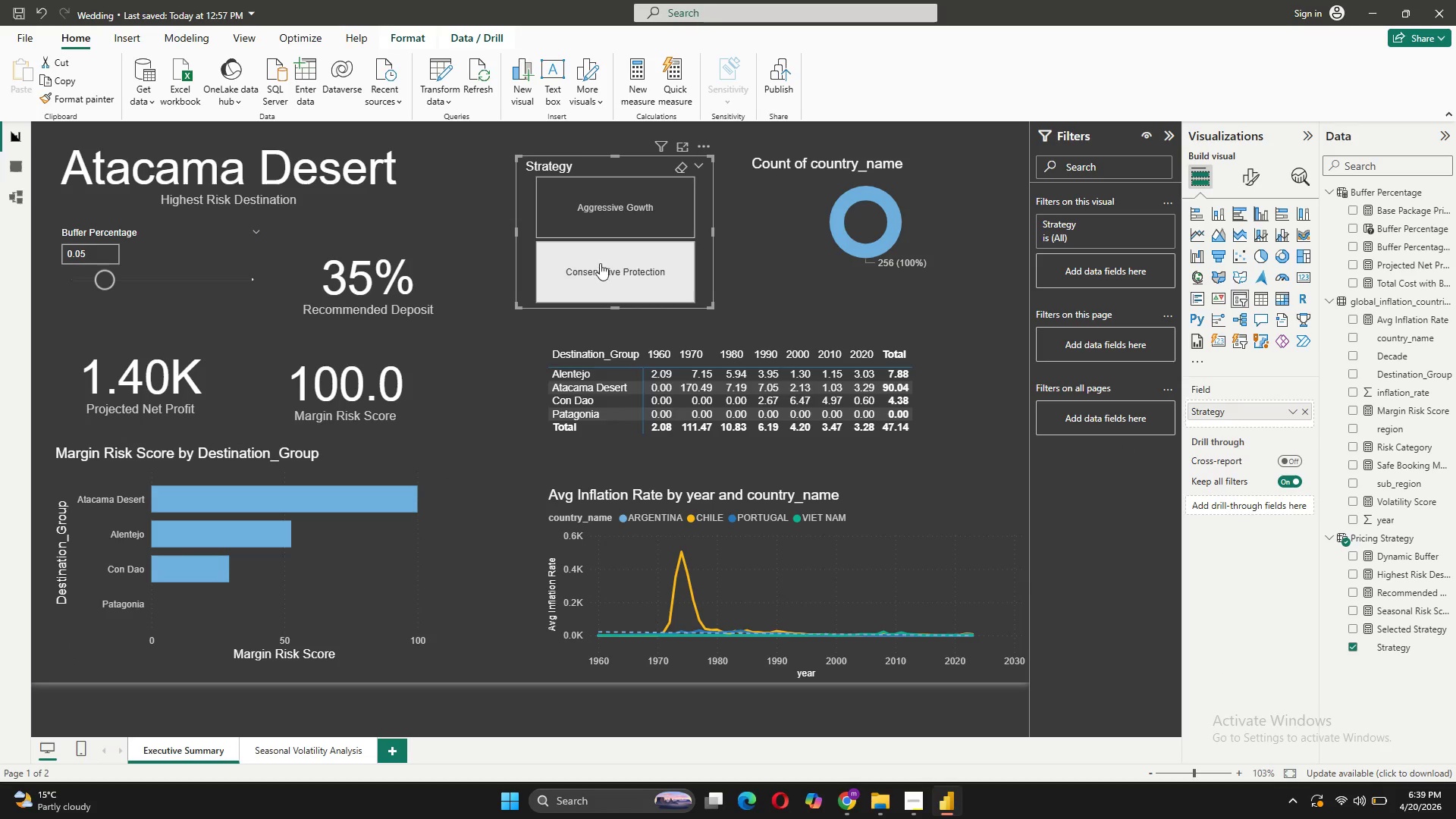 
left_click([600, 268])
 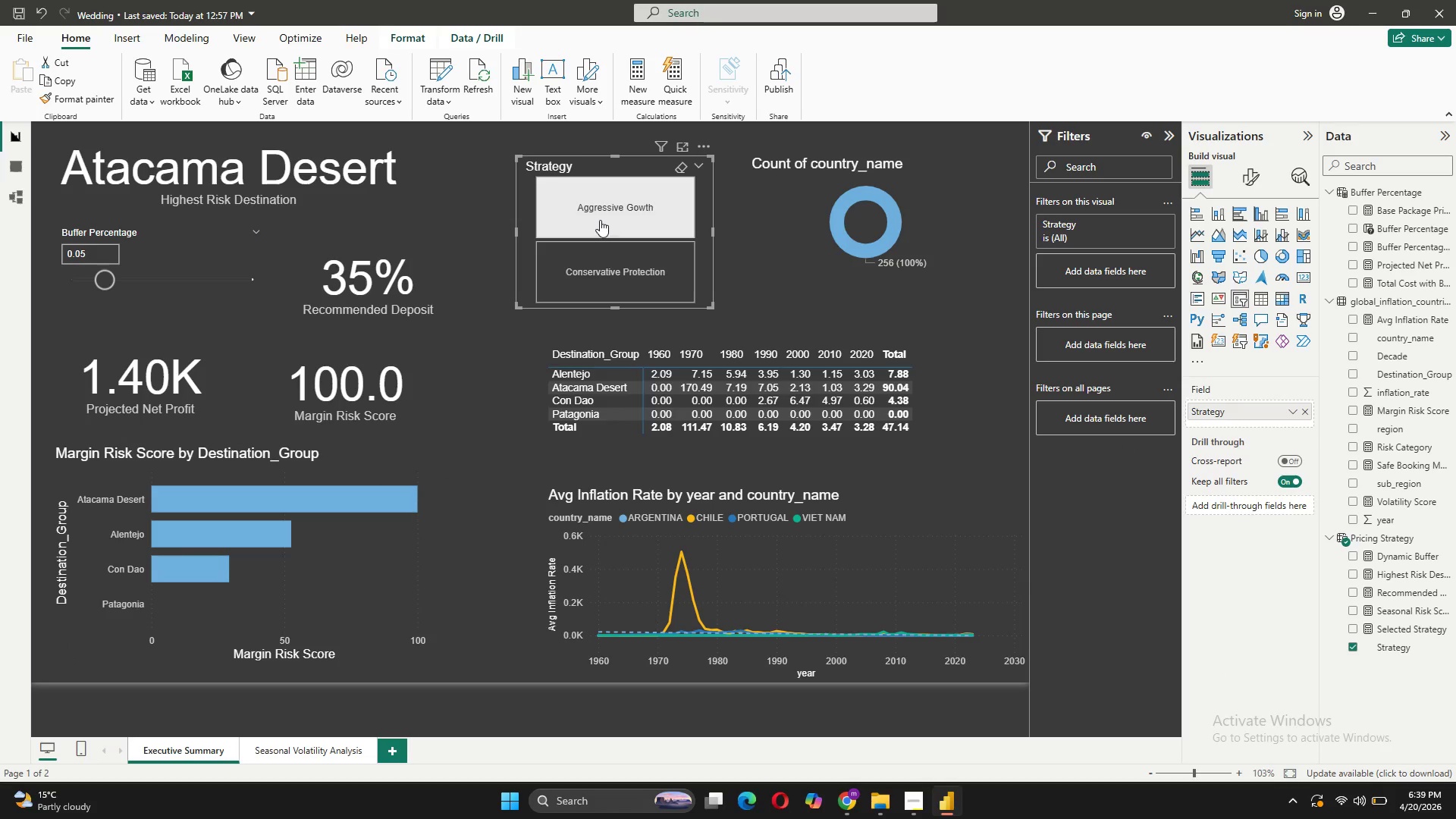 
left_click([600, 220])
 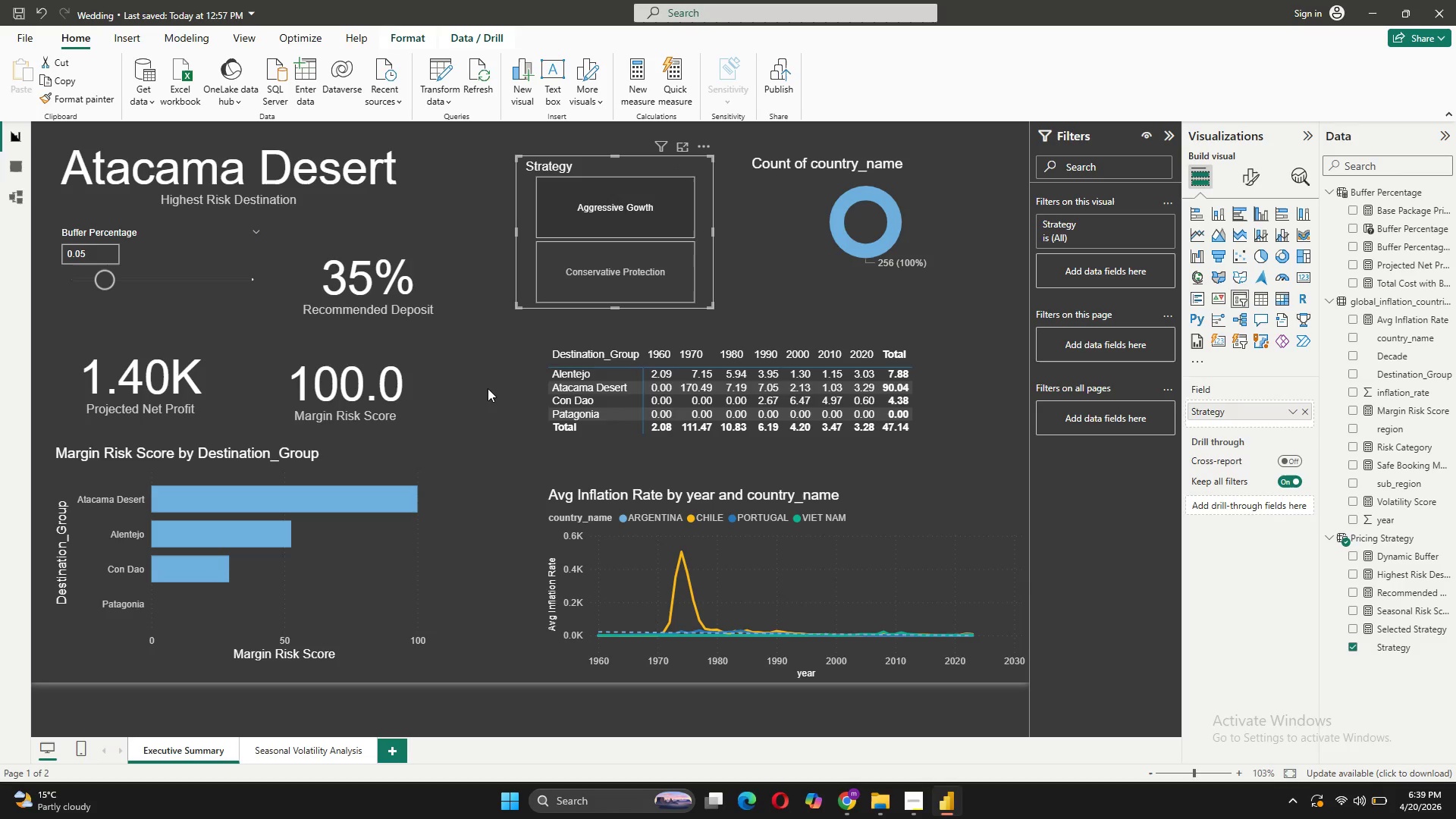 
left_click([570, 226])
 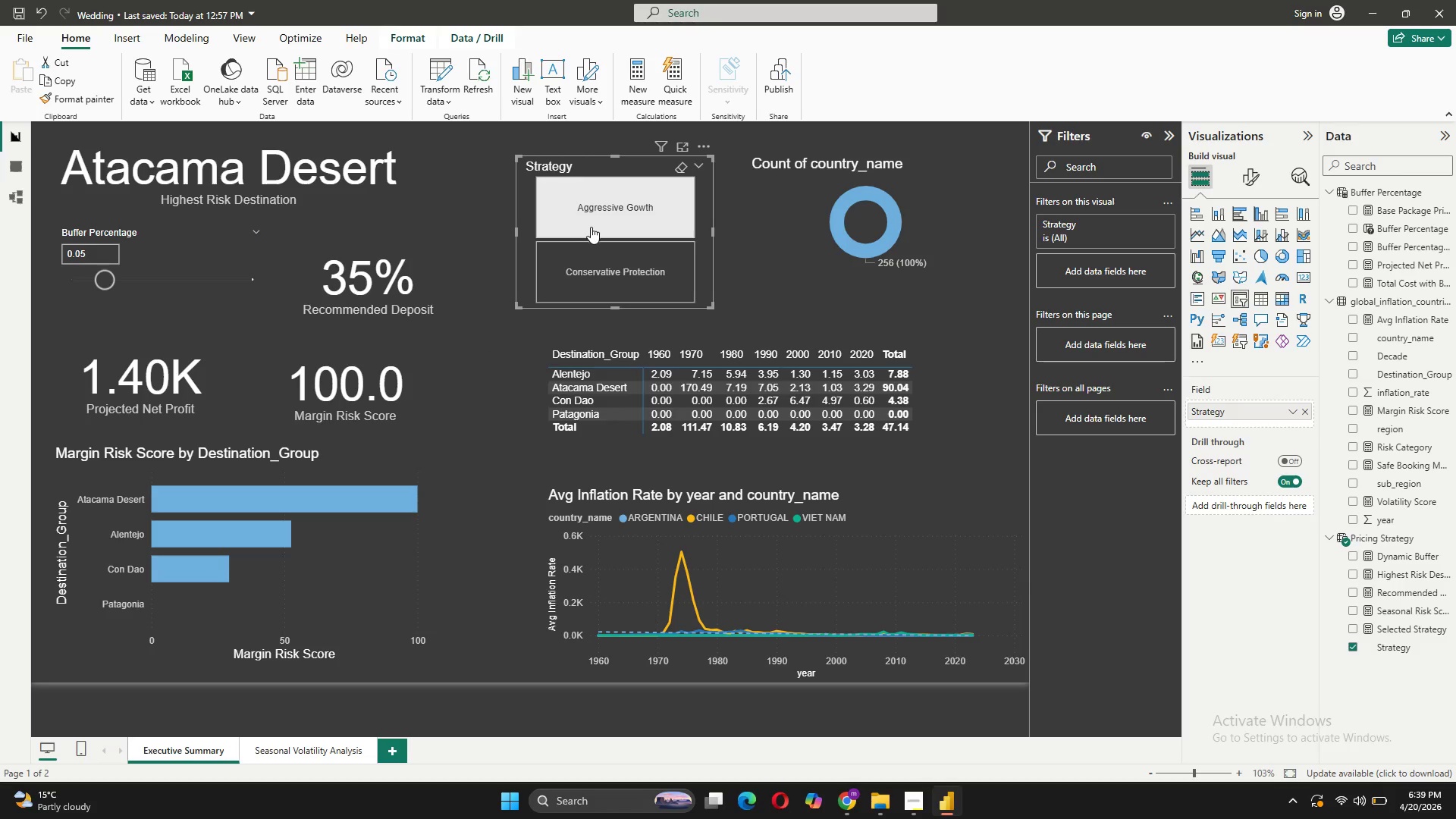 
right_click([592, 228])
 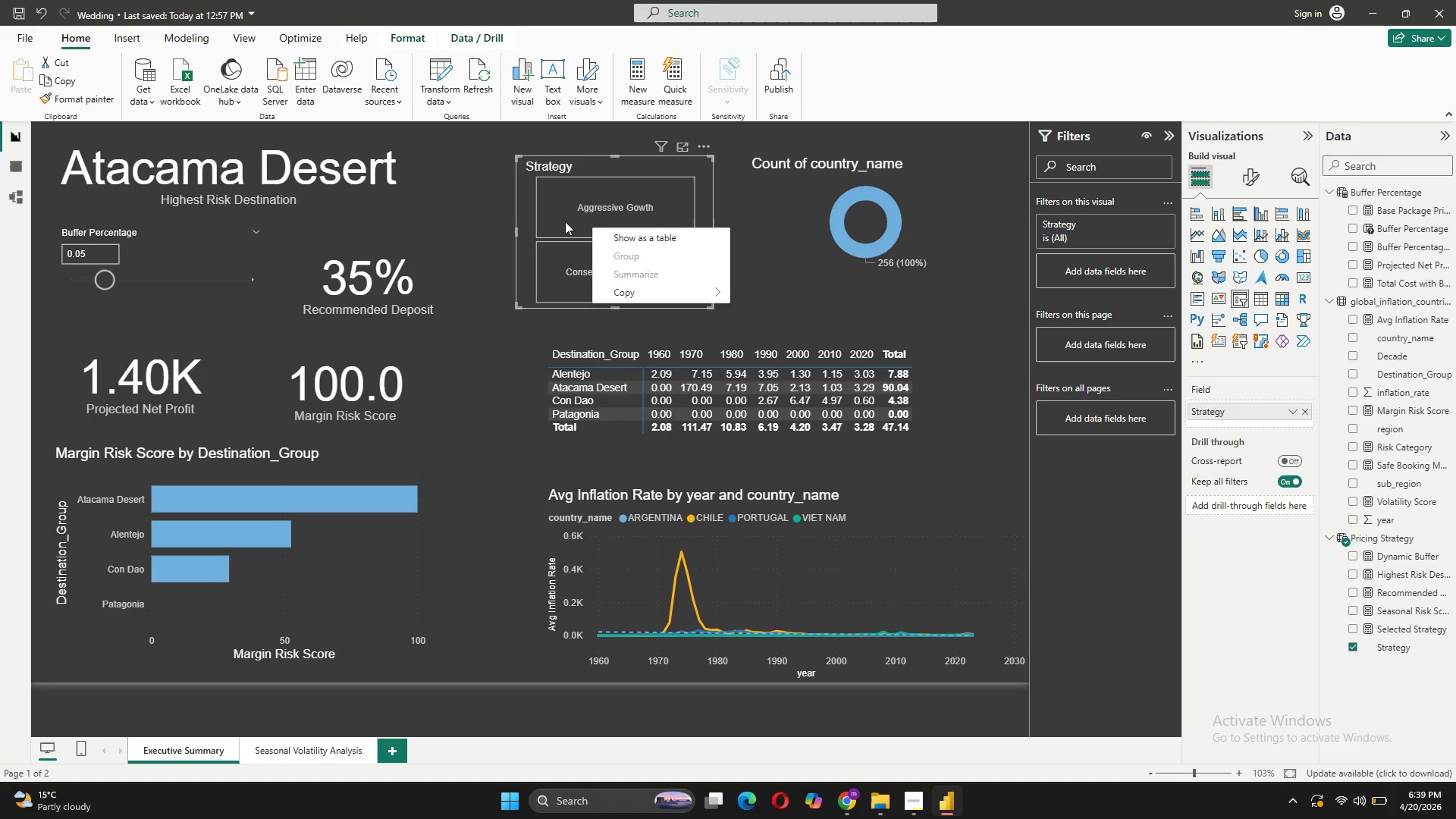 
left_click([586, 216])
 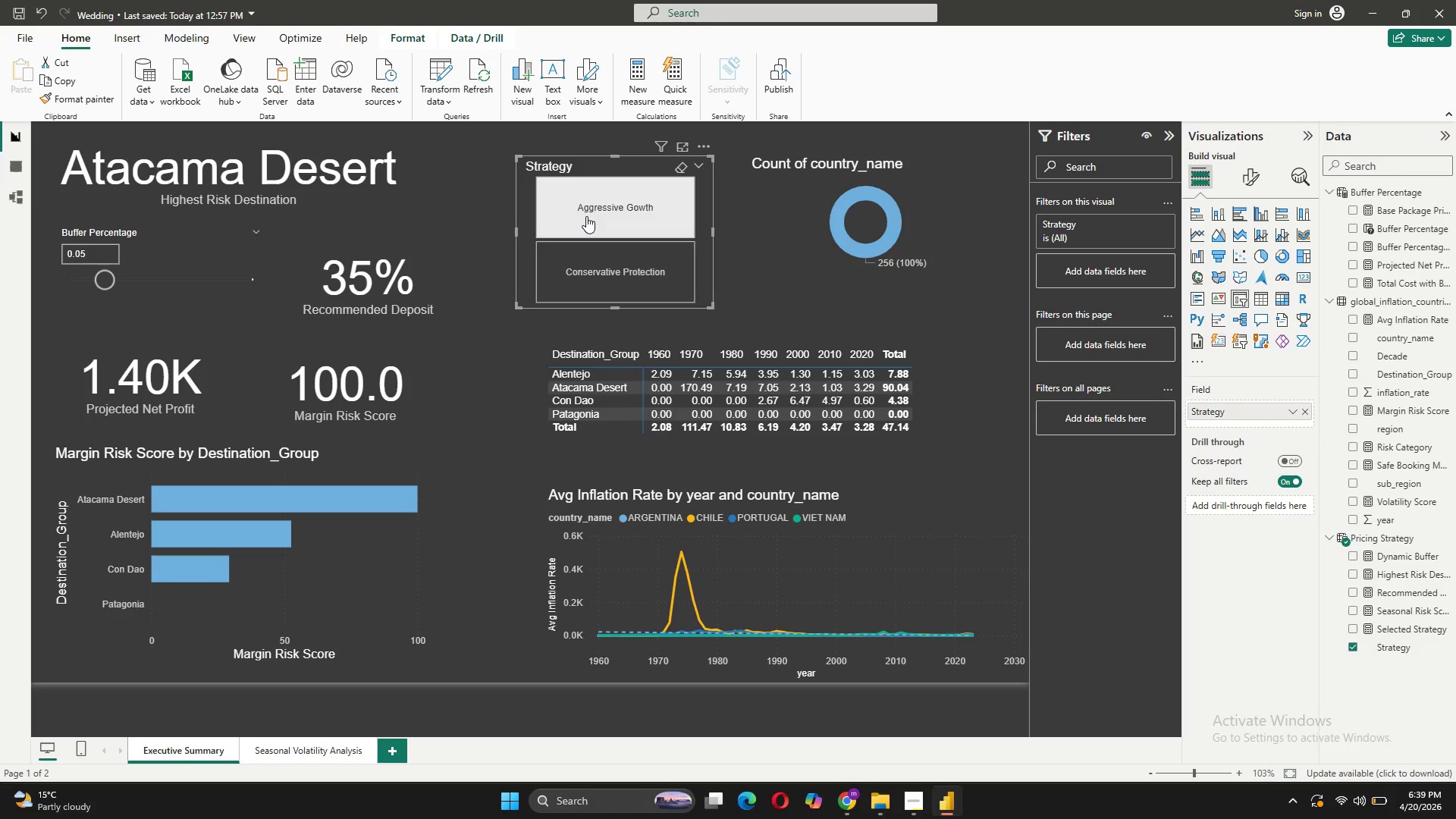 
left_click([586, 216])
 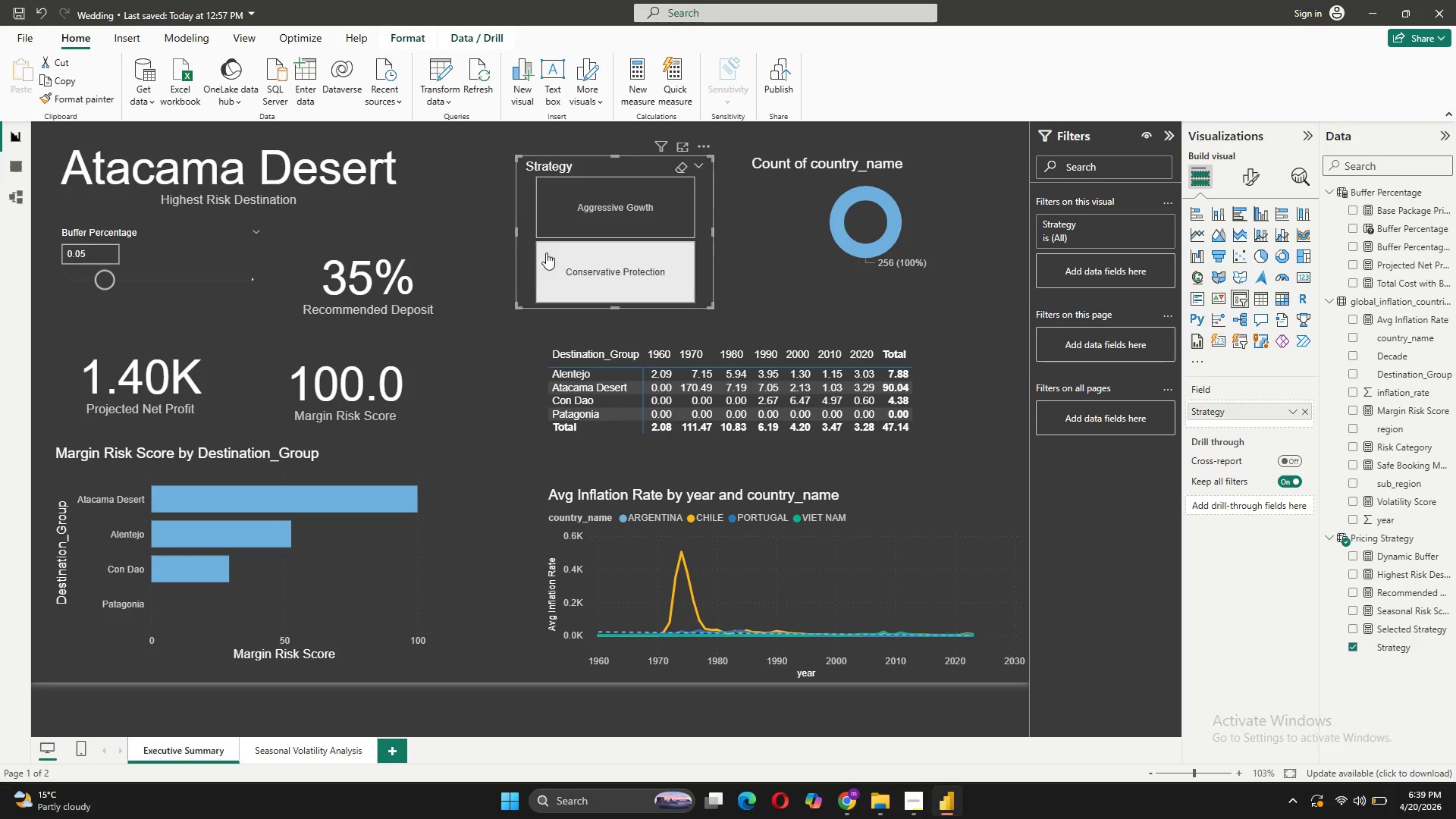 
left_click([581, 268])
 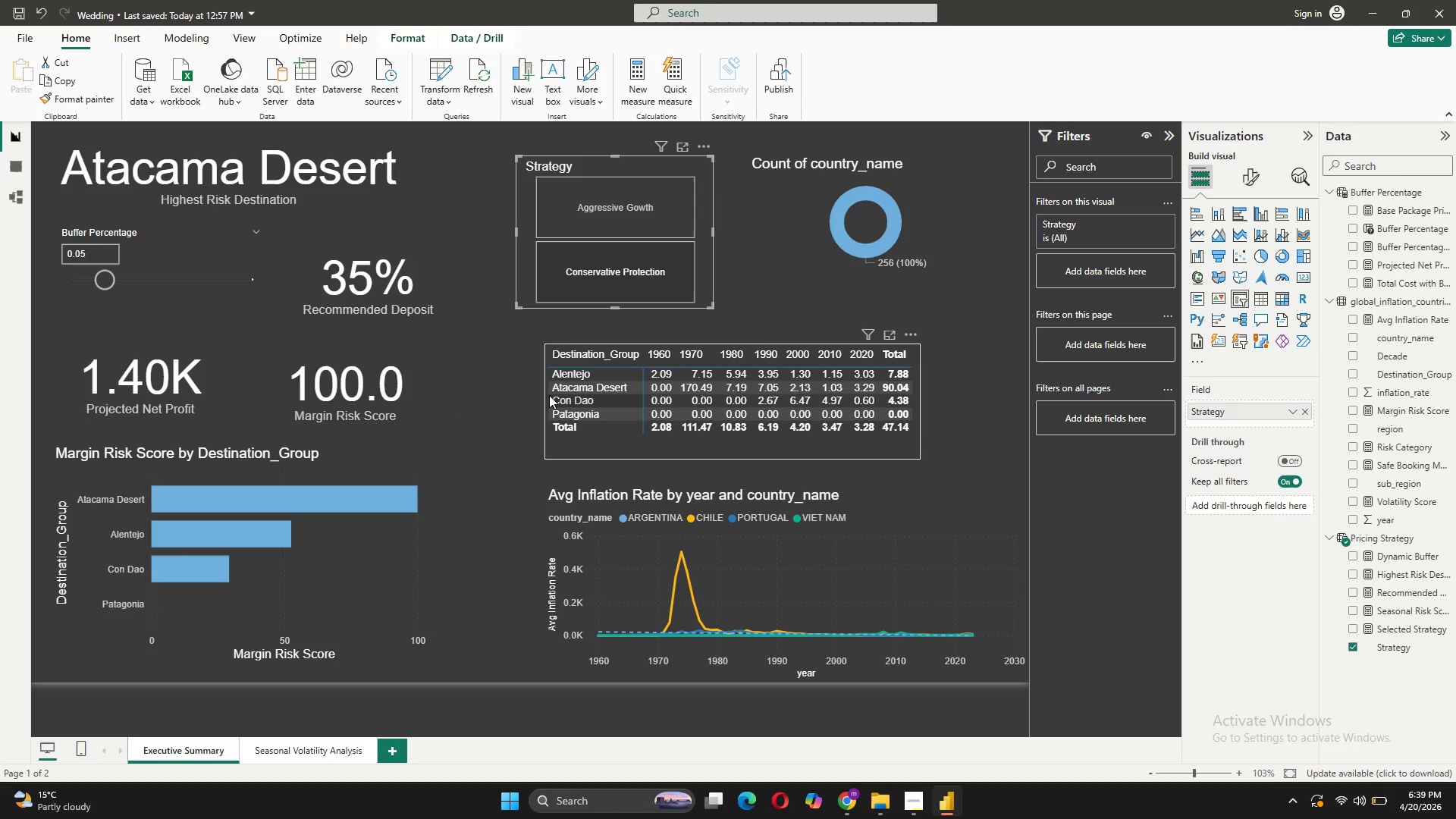 
wait(10.03)
 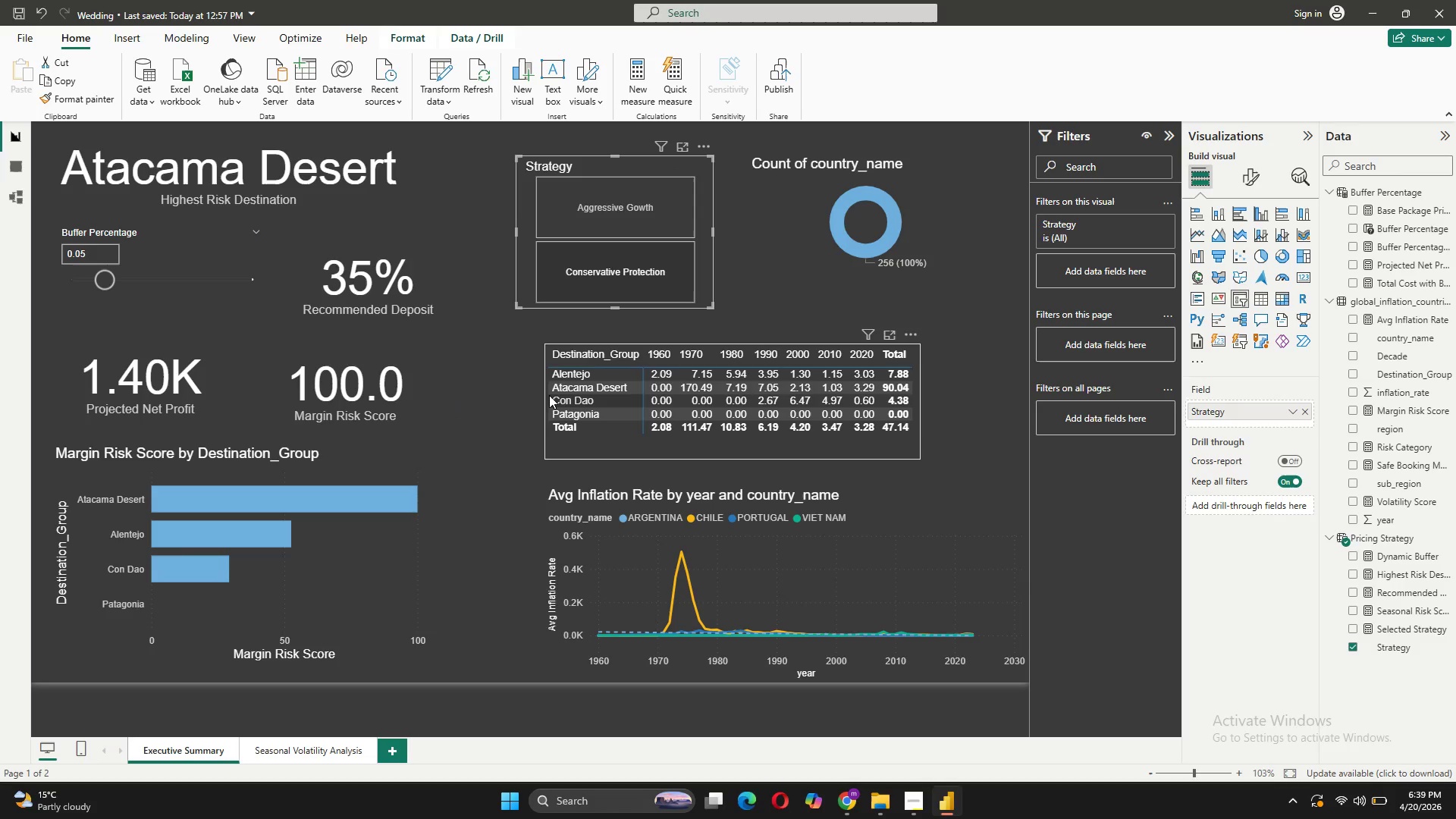 
left_click([266, 538])
 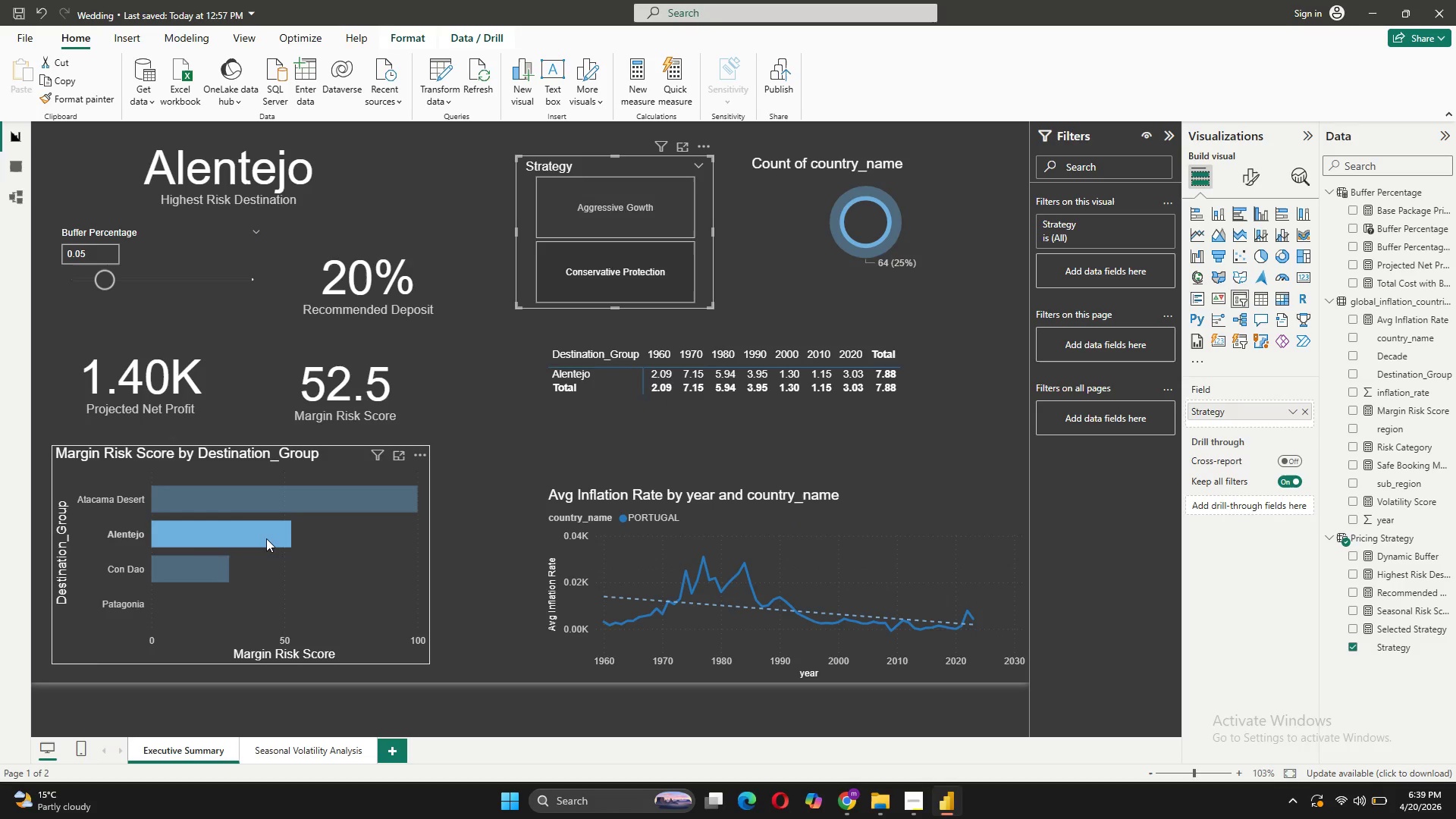 
right_click([268, 541])
 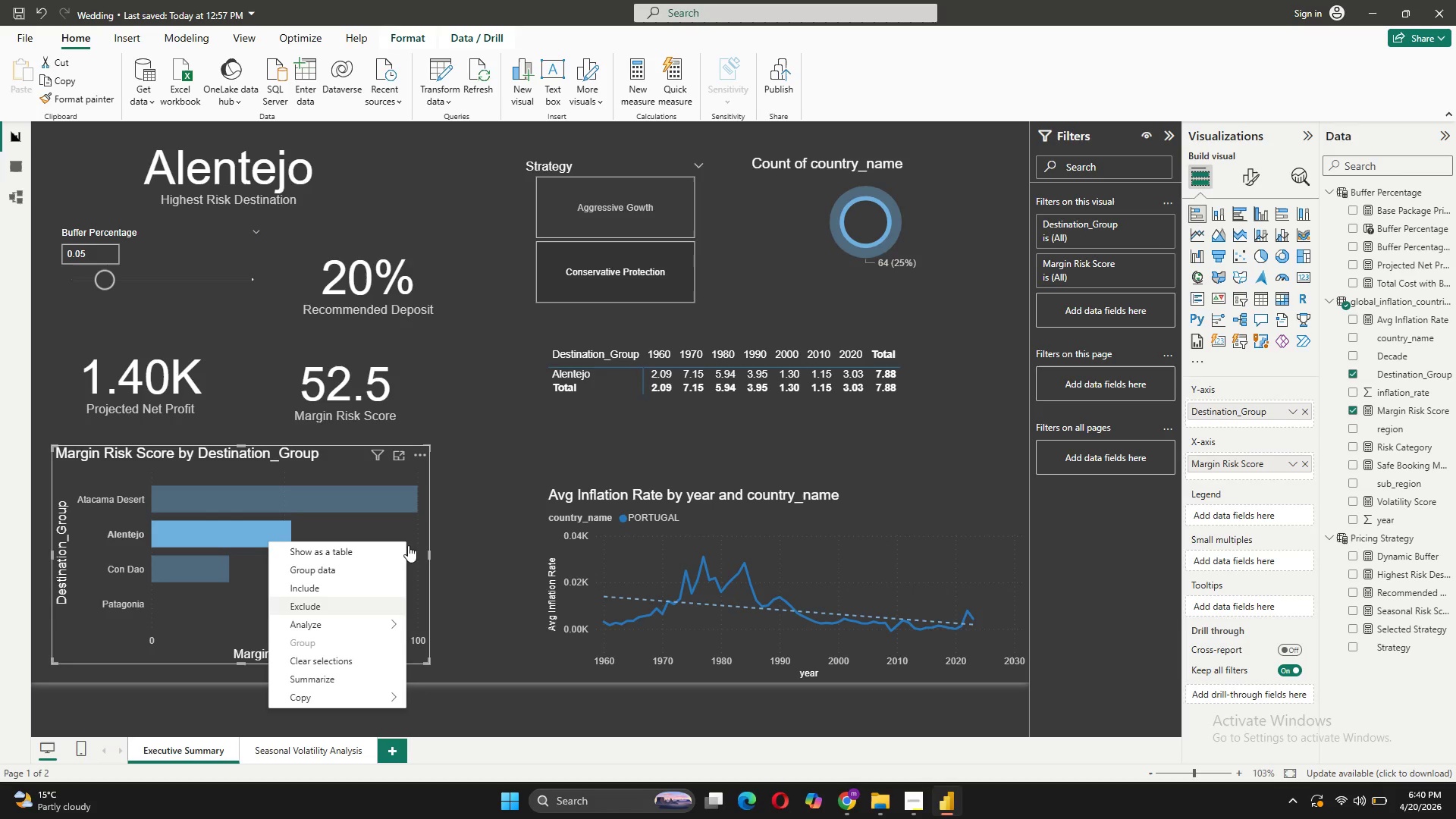 
wait(16.7)
 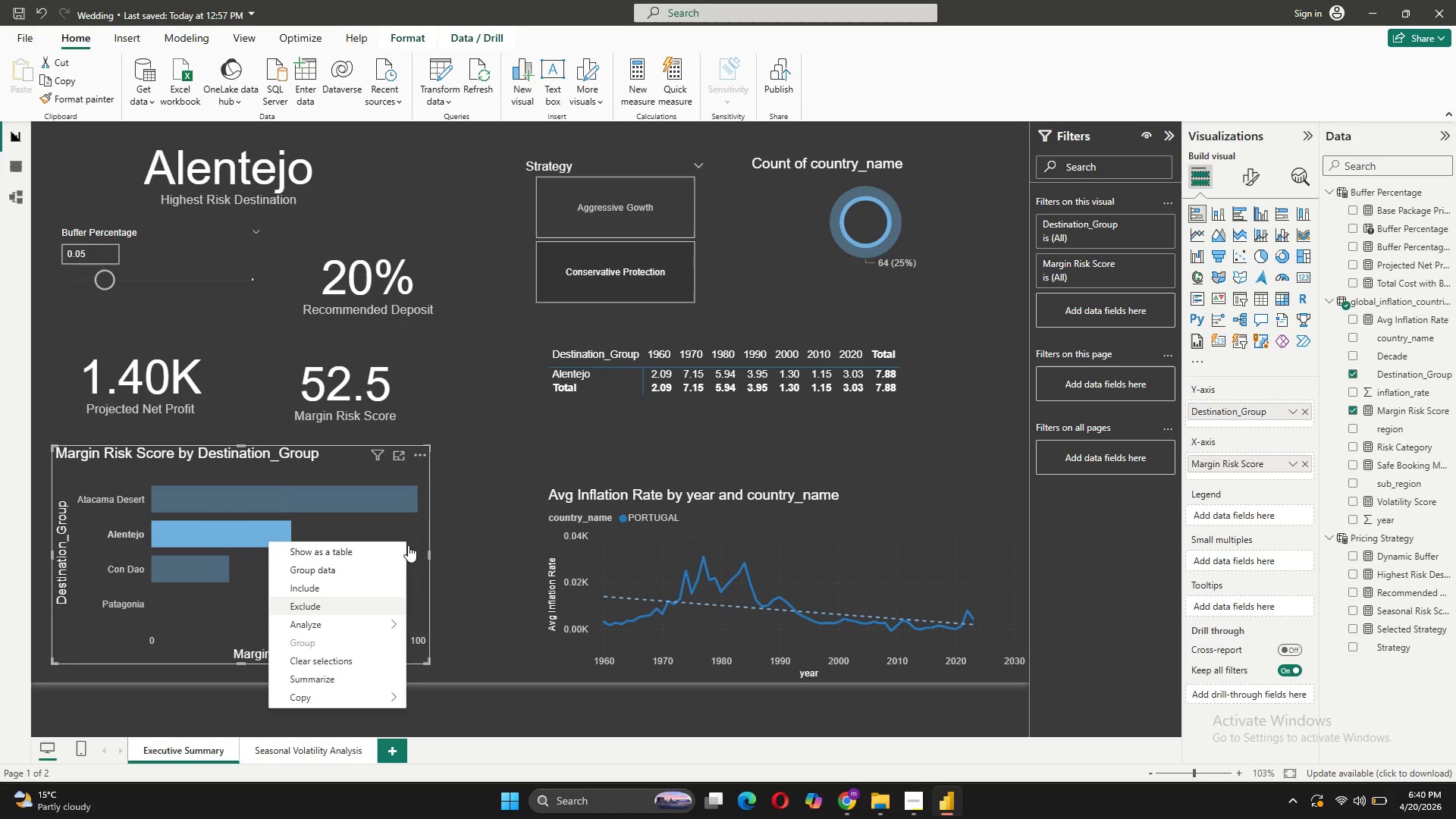 
left_click([1288, 649])
 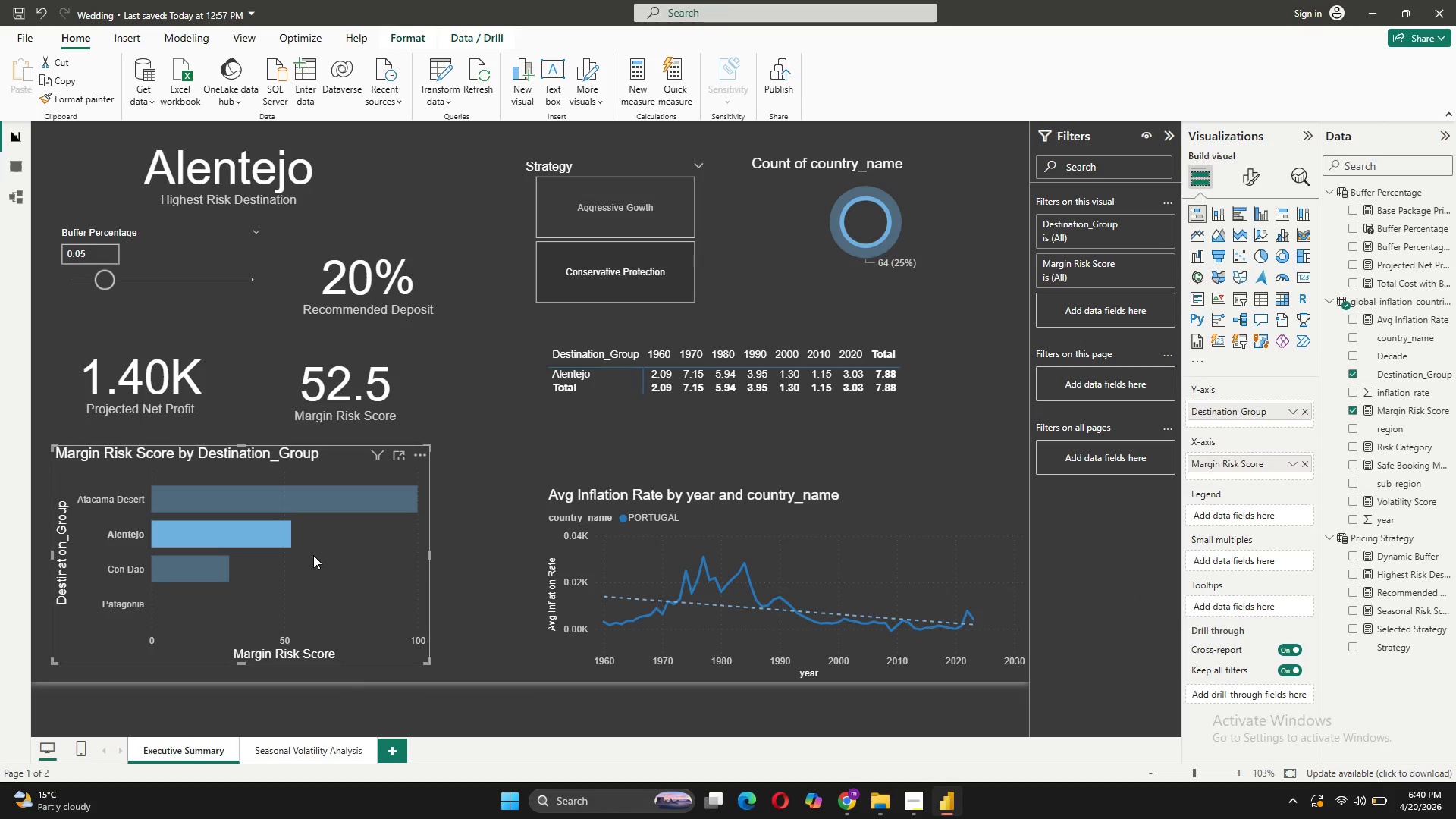 
right_click([262, 544])
 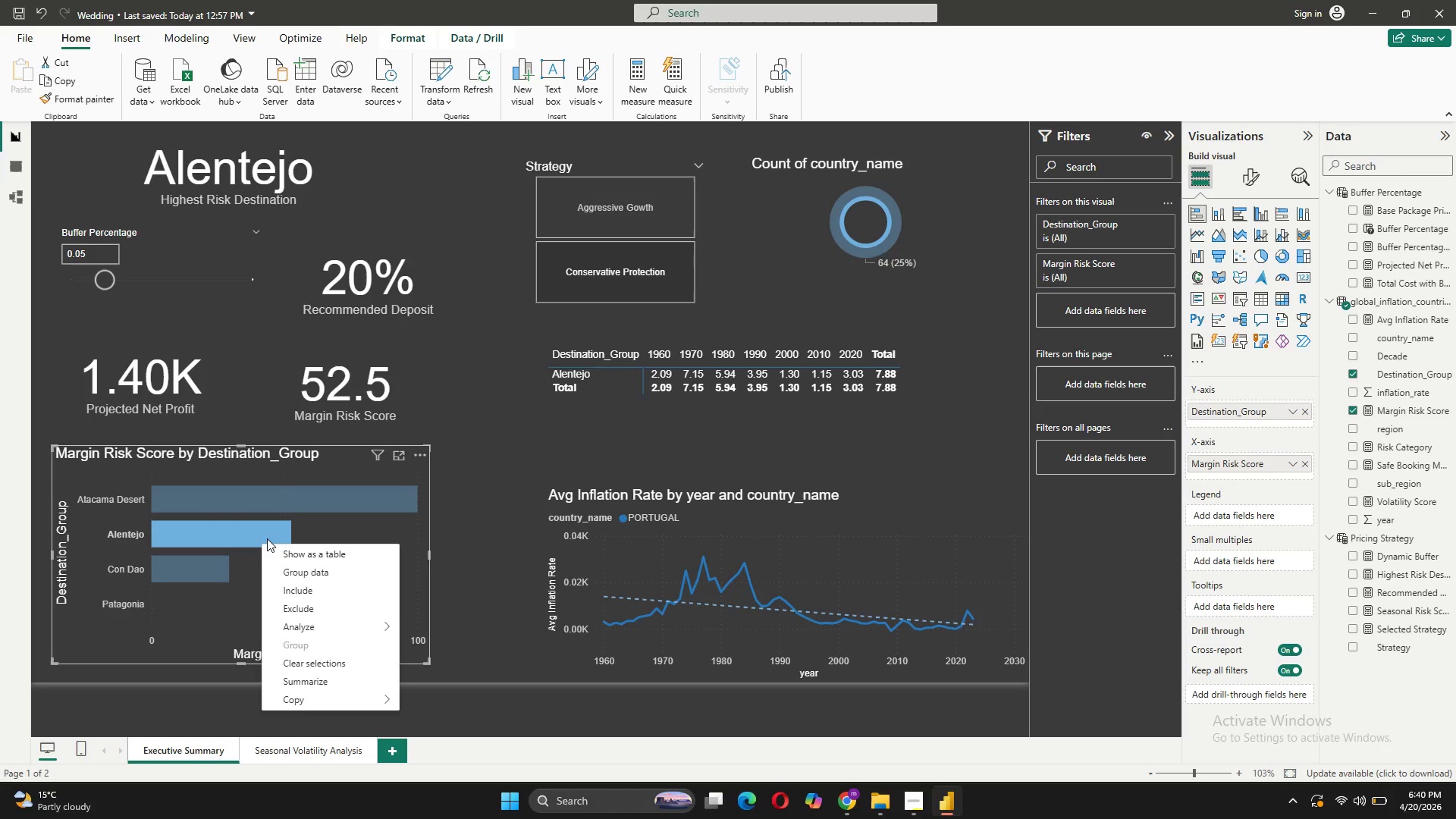 
left_click([268, 538])
 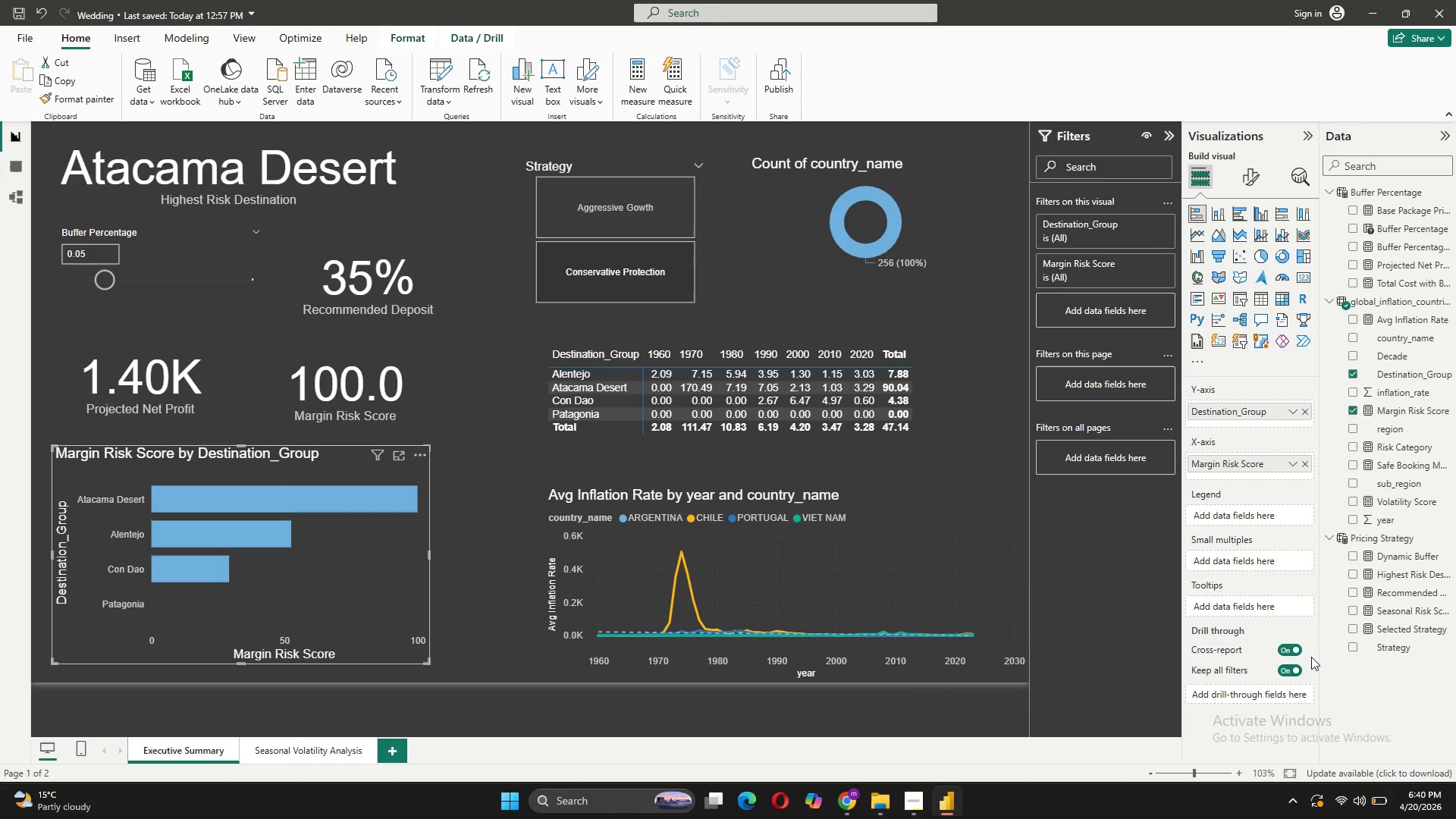 
left_click([1301, 654])
 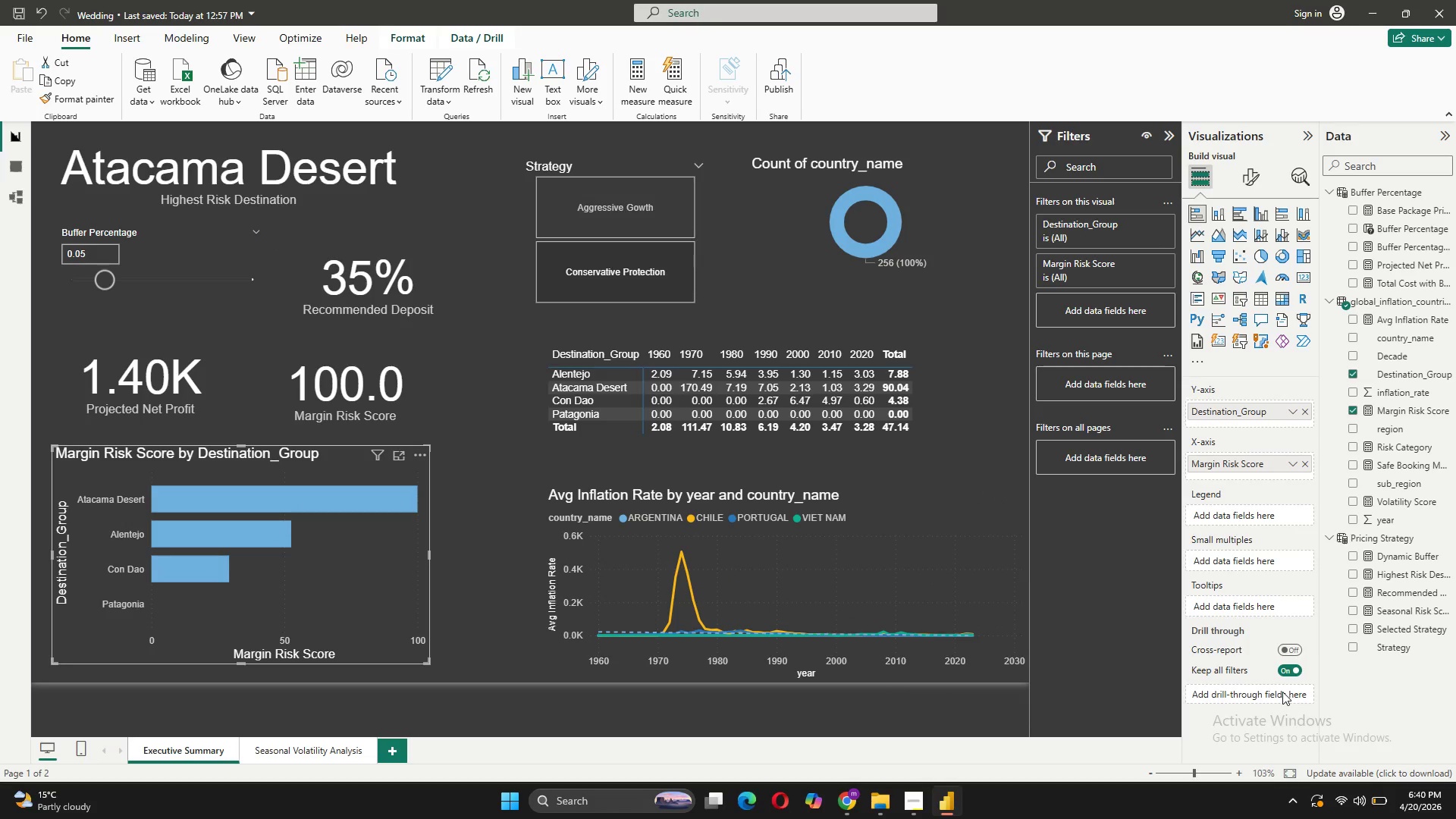 
double_click([1282, 692])
 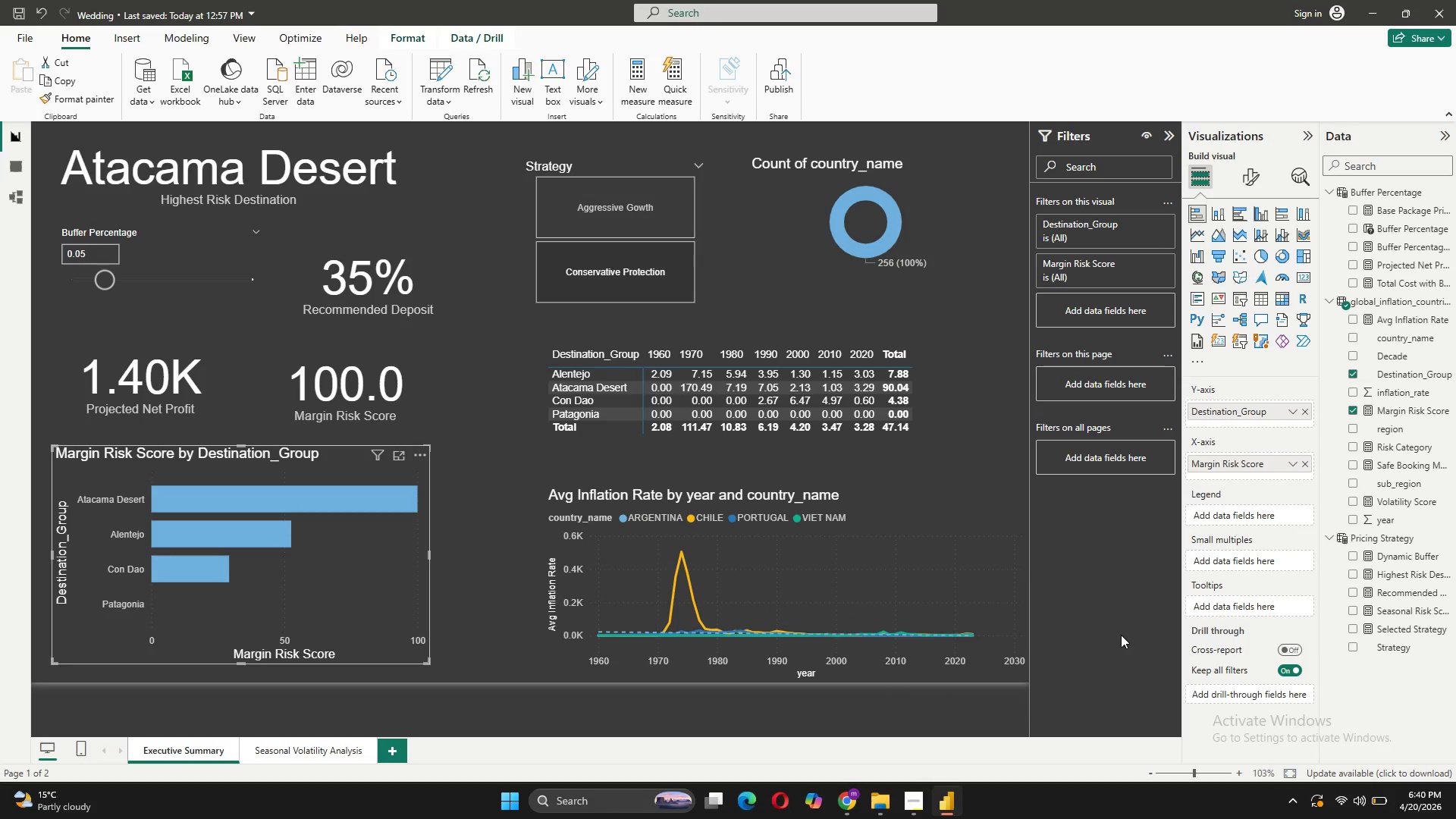 
mouse_move([944, 572])
 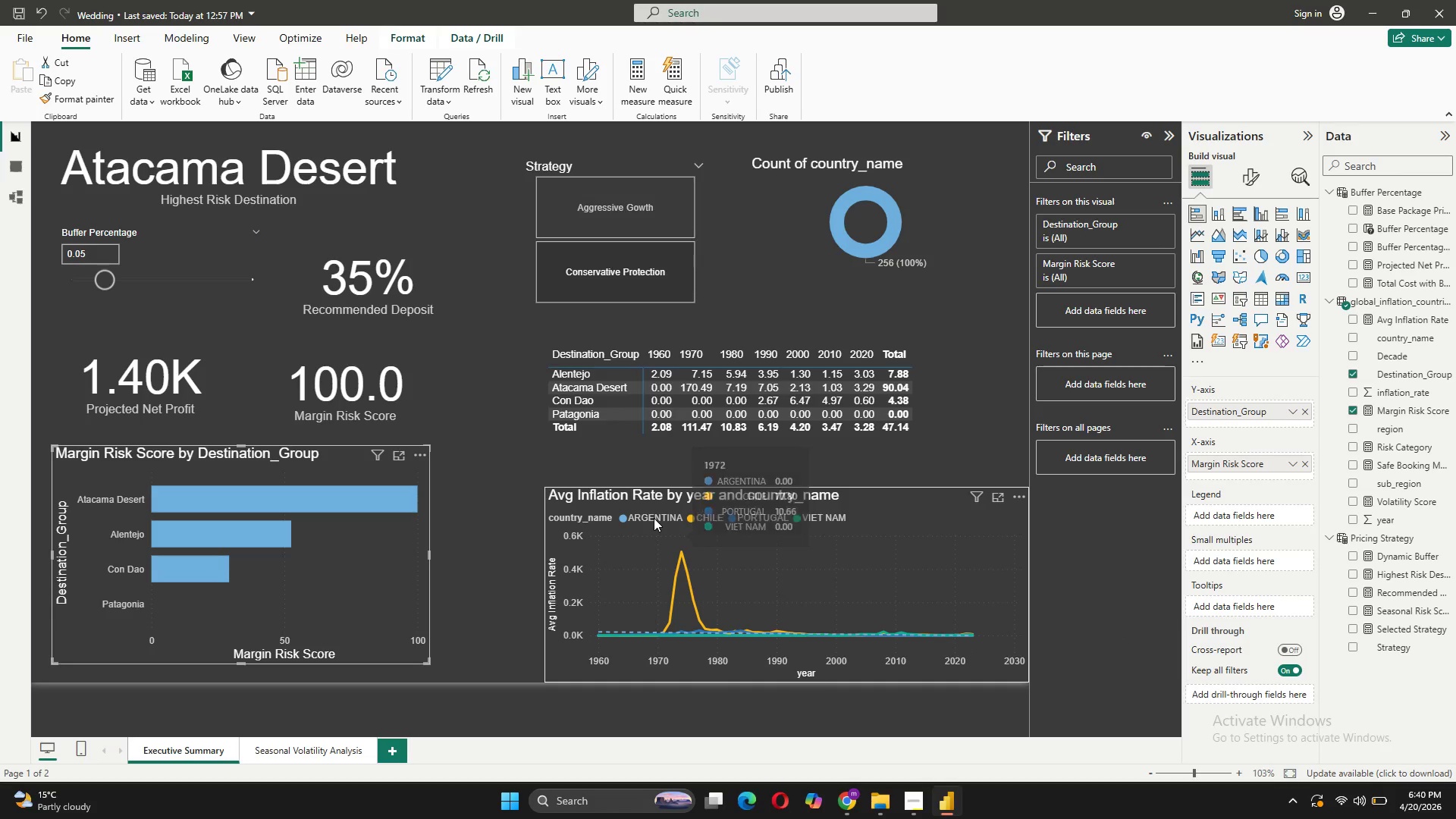 
wait(8.08)
 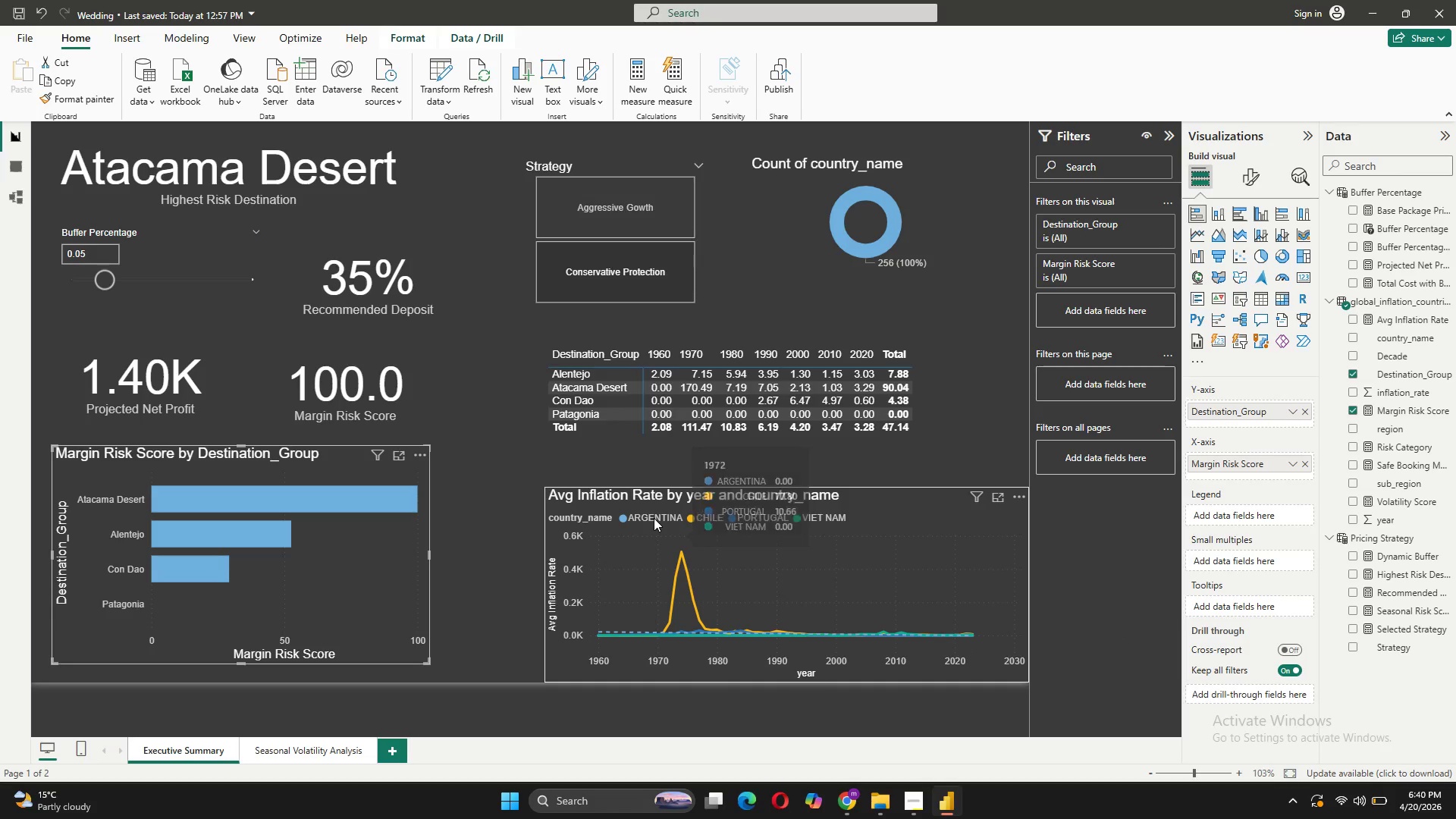 
left_click([162, 497])
 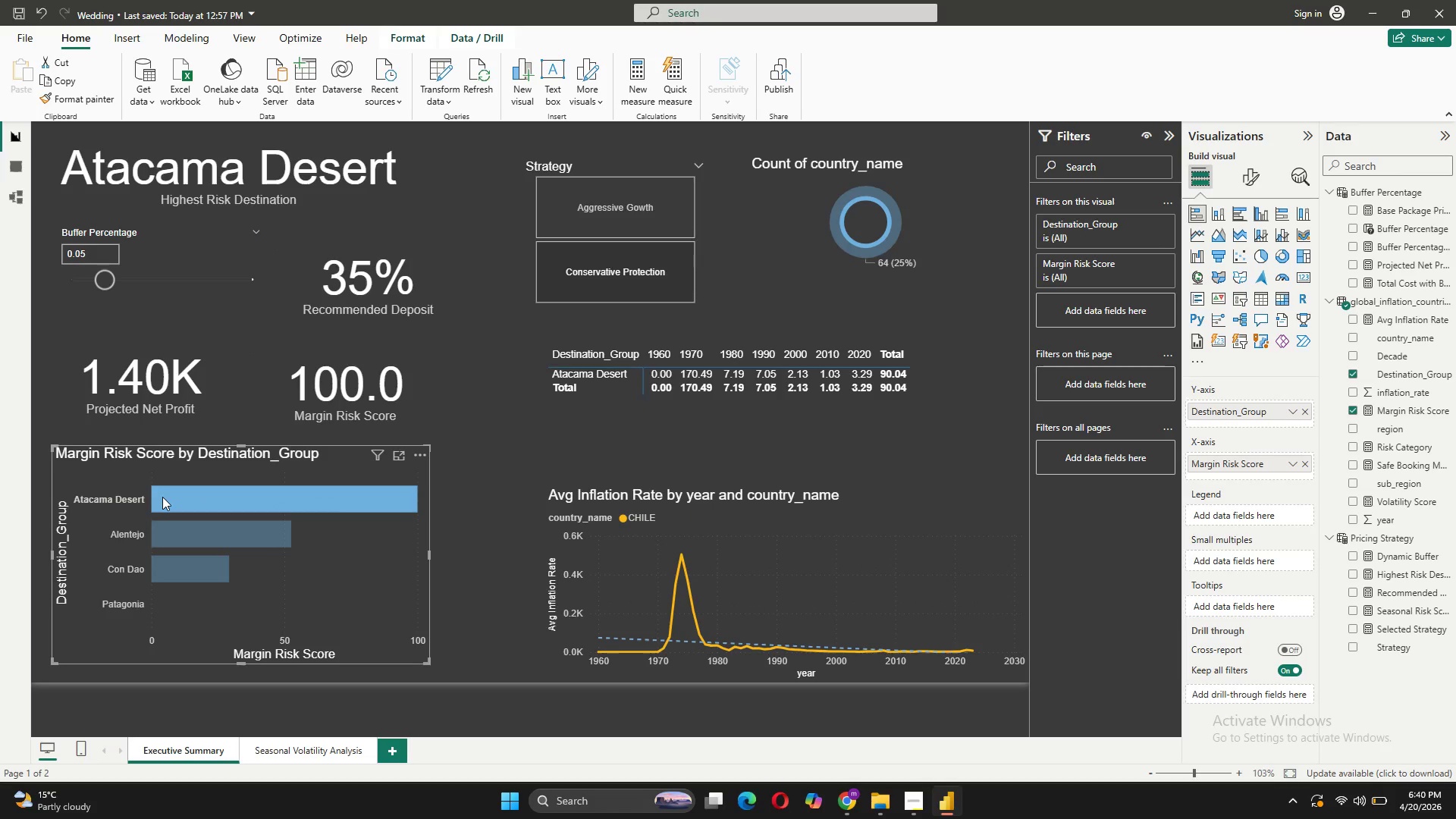 
right_click([160, 494])
 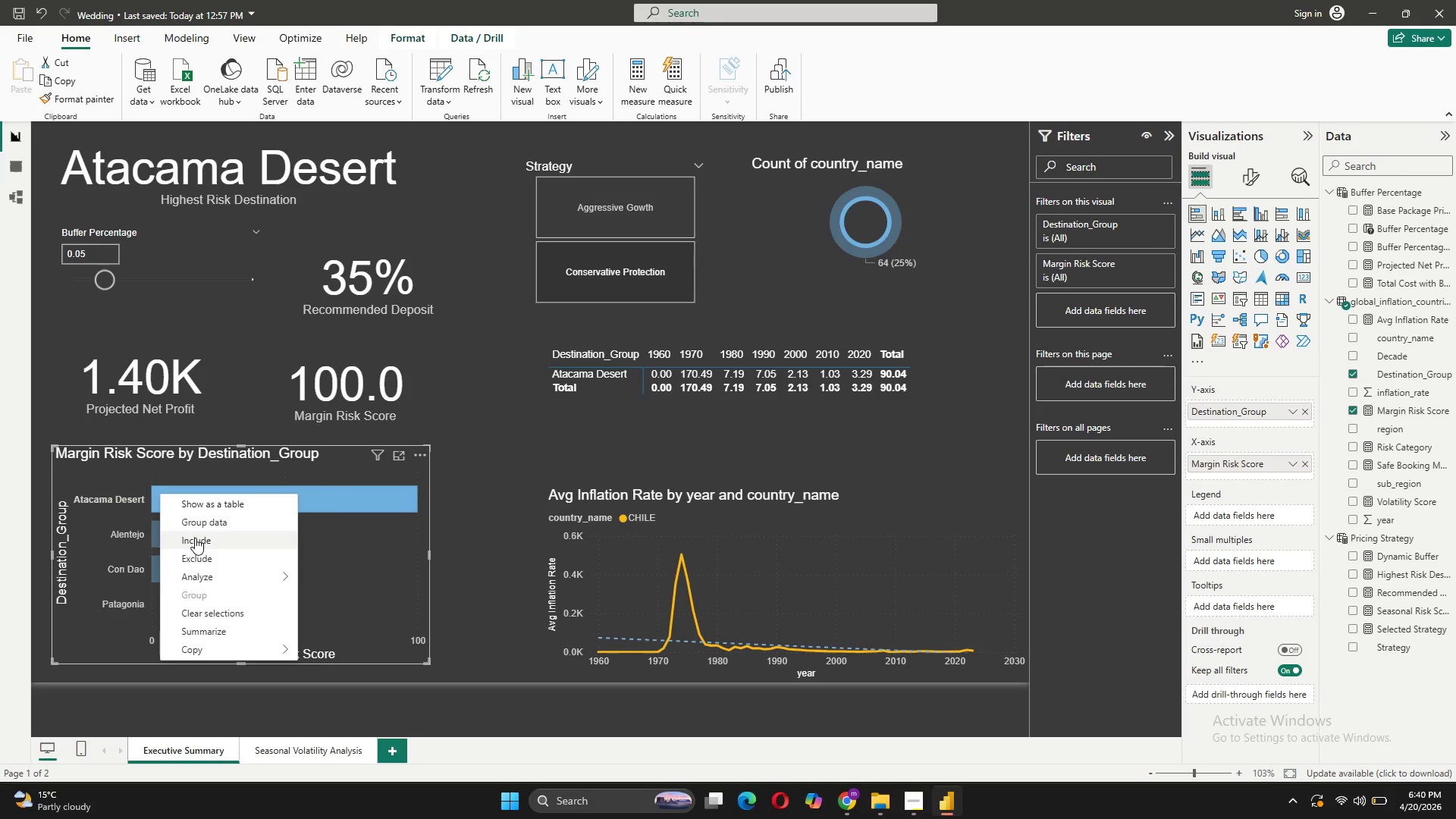 
mouse_move([220, 579])
 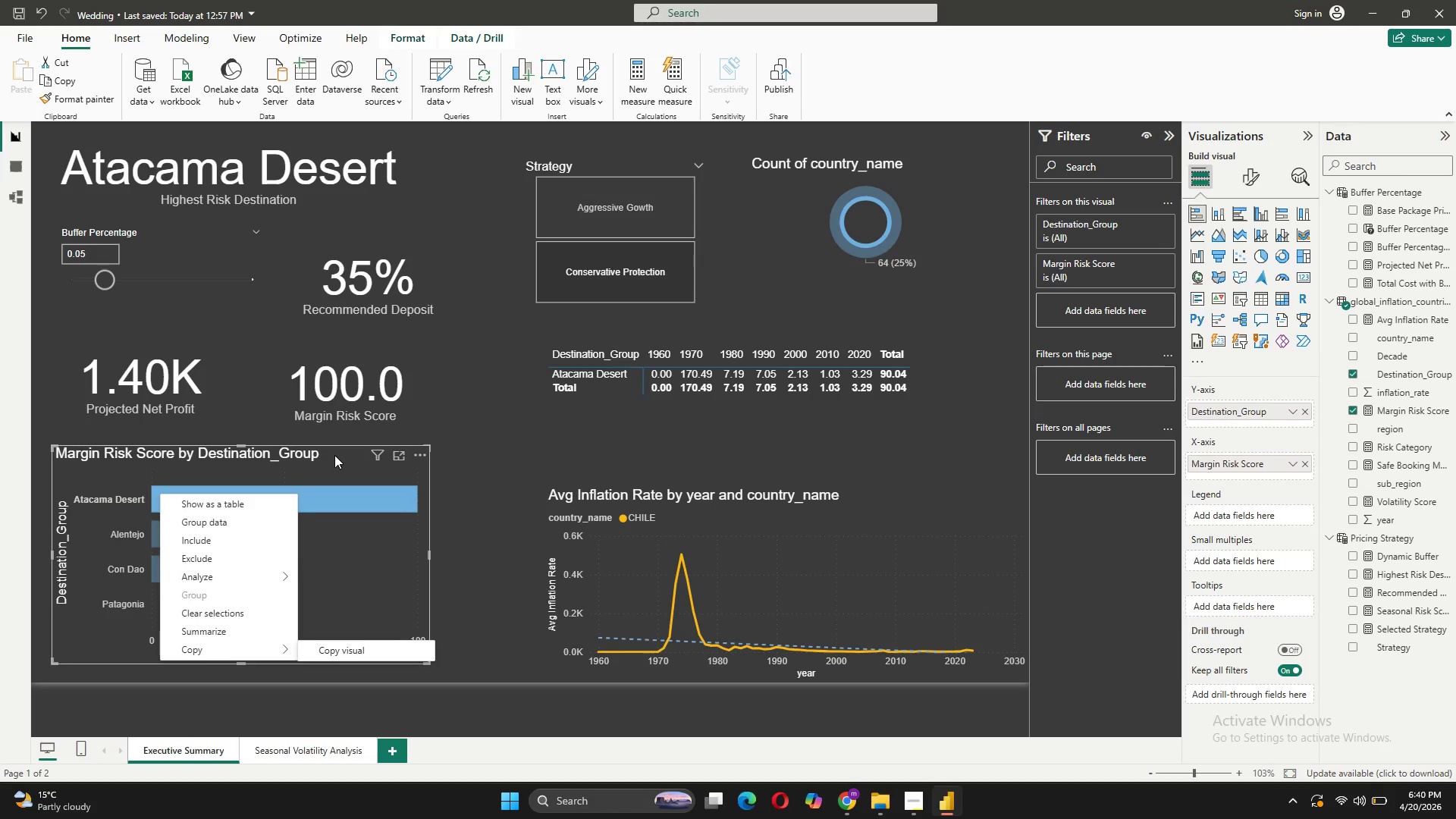 
left_click([337, 461])
 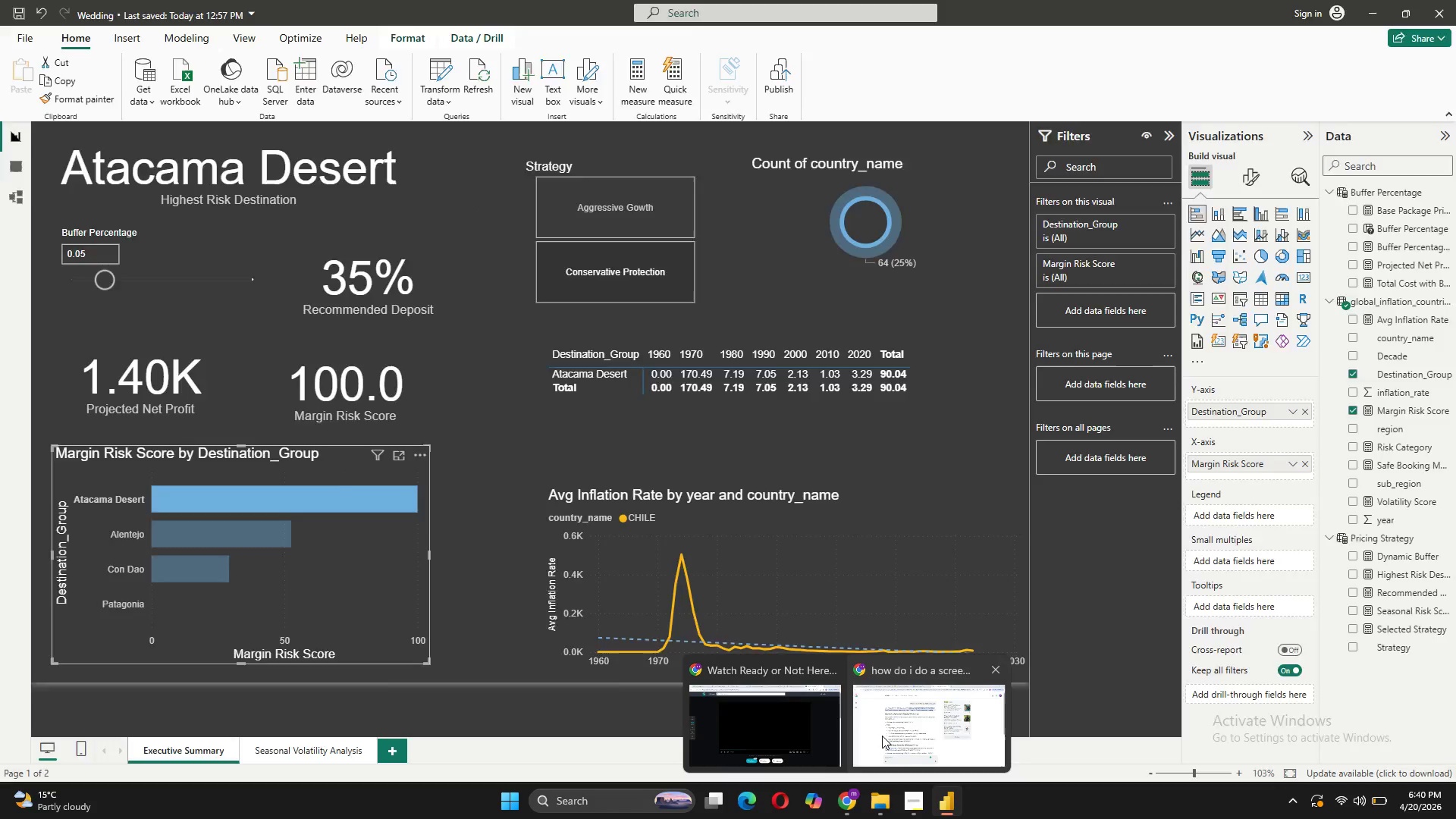 
wait(6.36)
 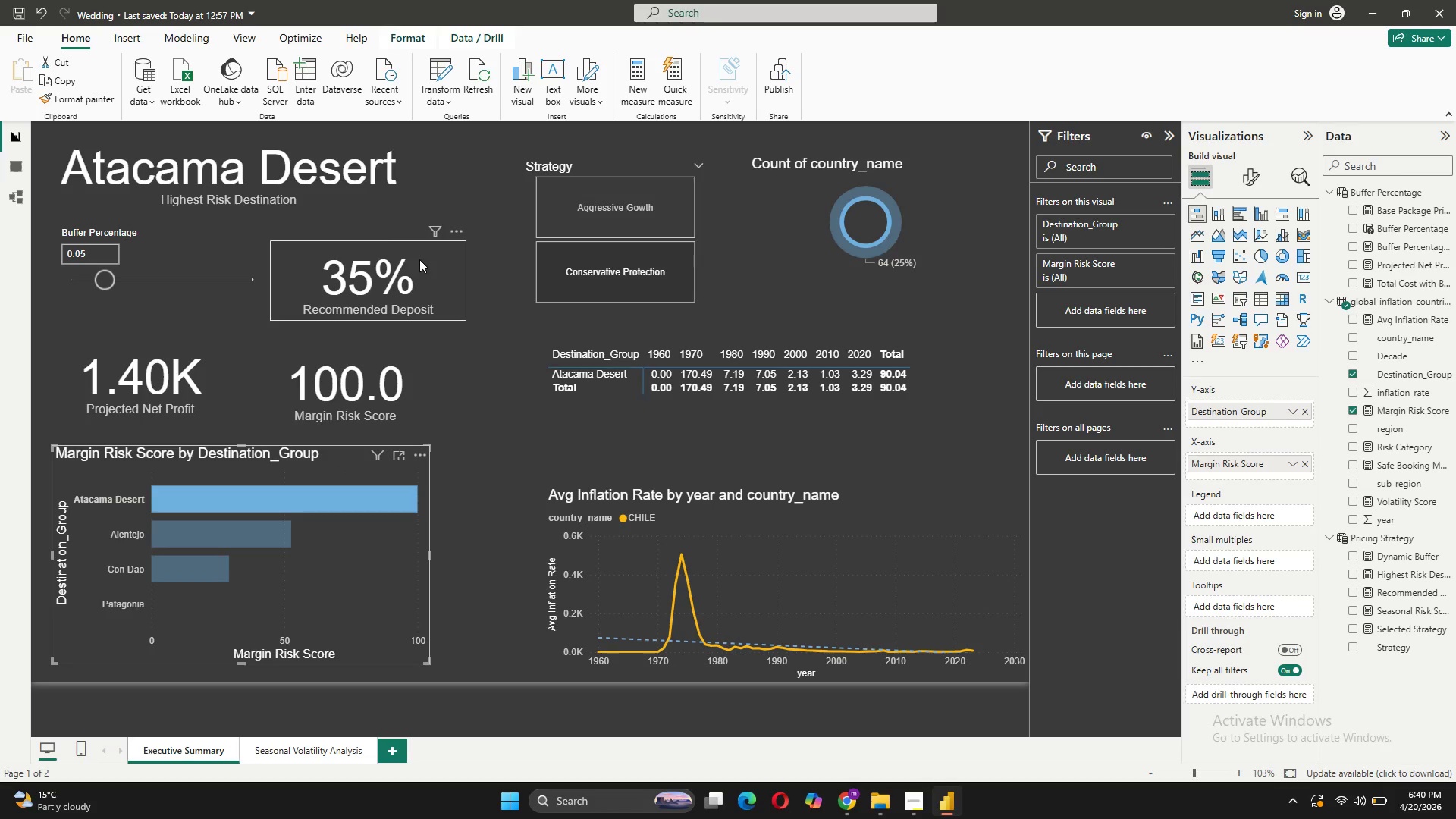 
left_click([882, 736])
 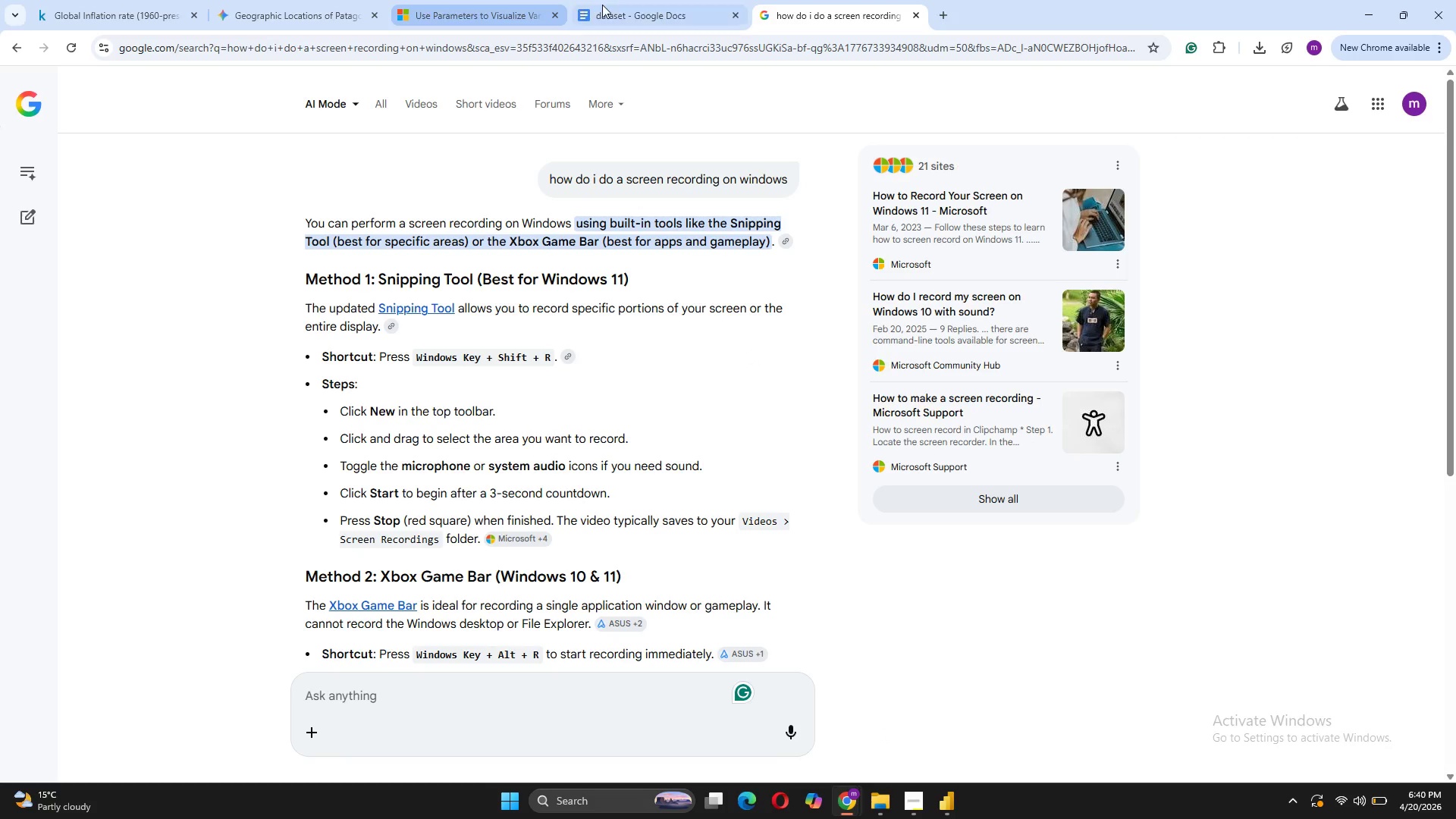 
wait(5.42)
 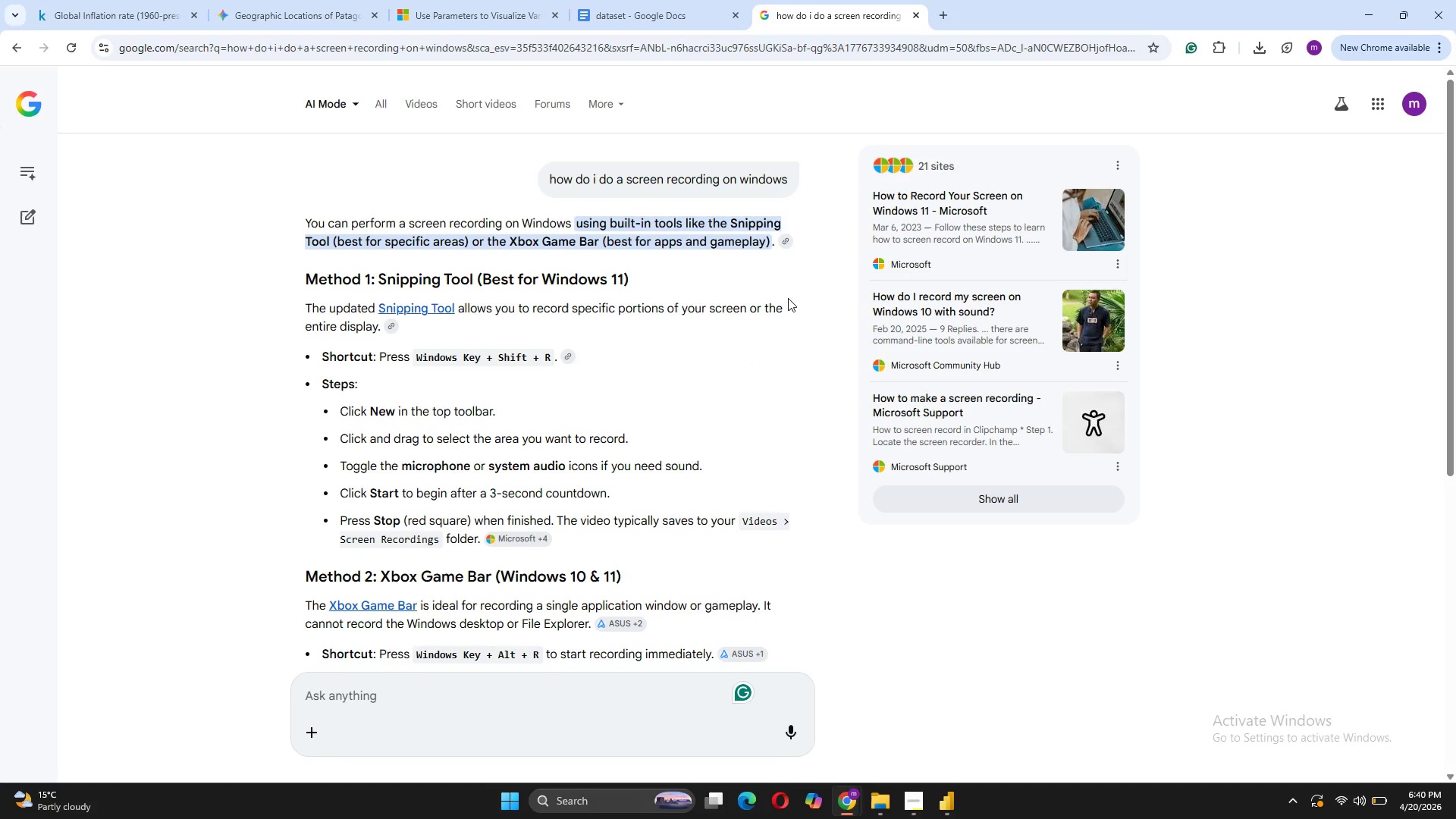 
mouse_move([901, 14])
 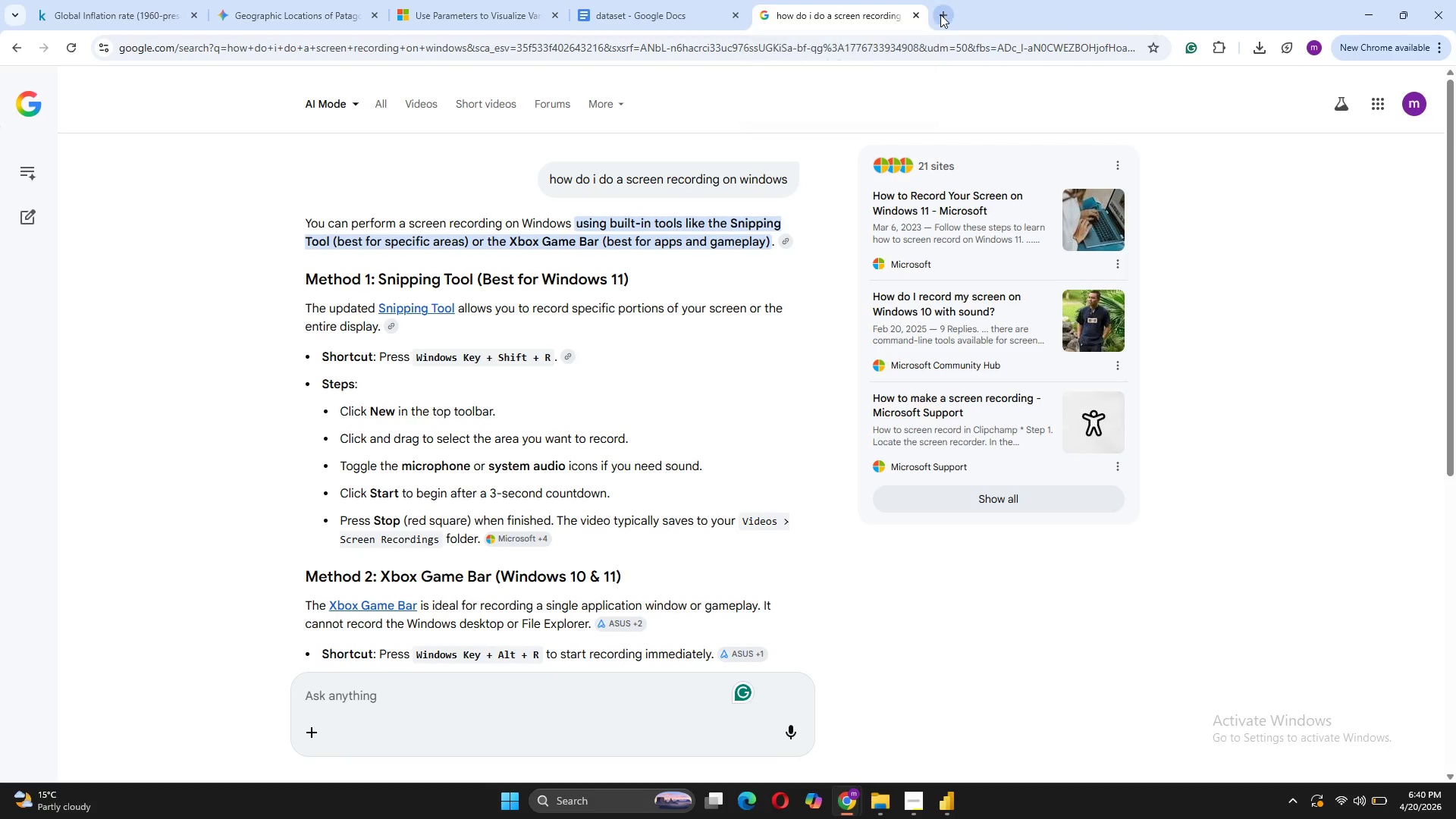 
left_click([940, 14])
 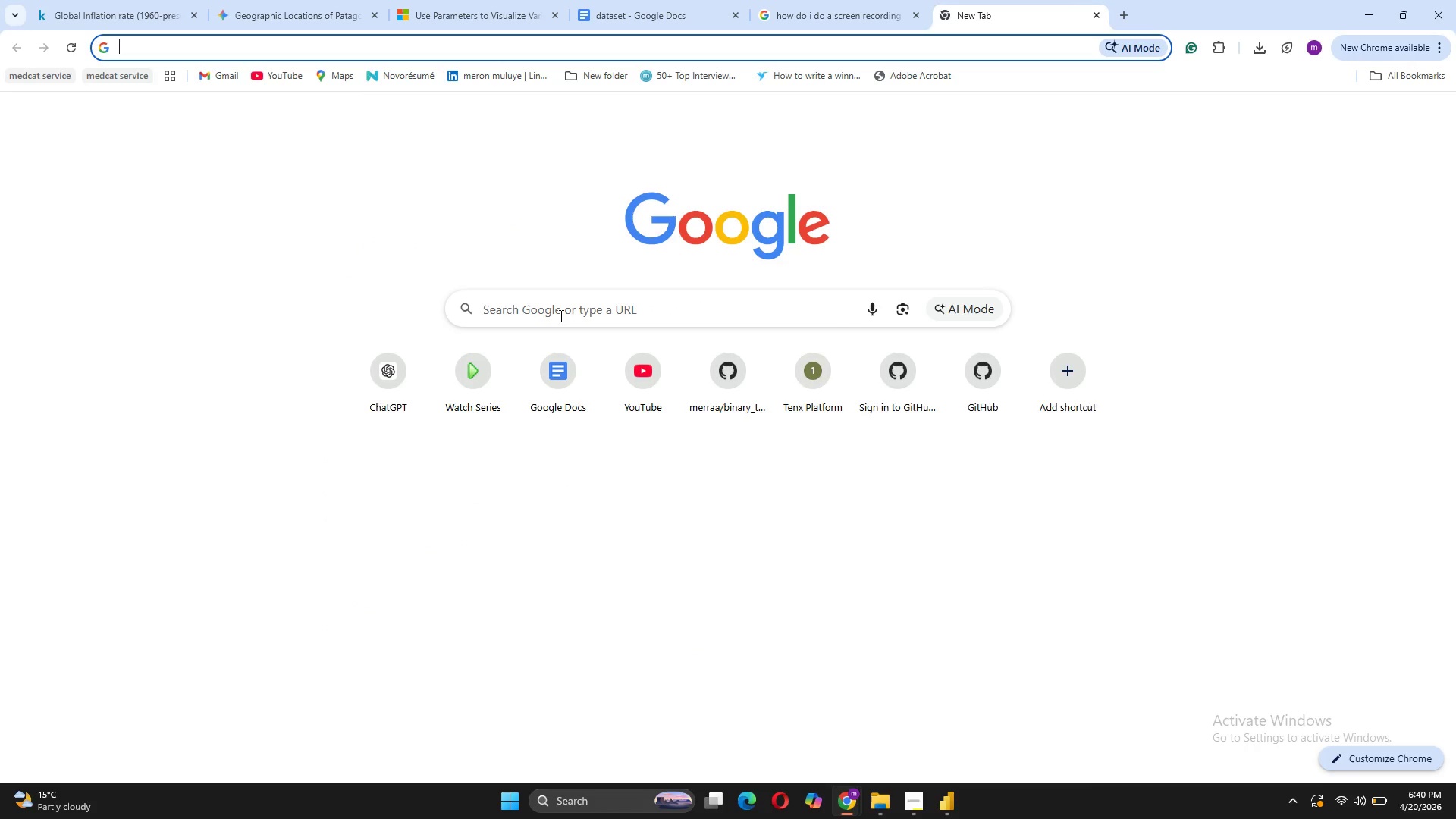 
left_click([559, 312])
 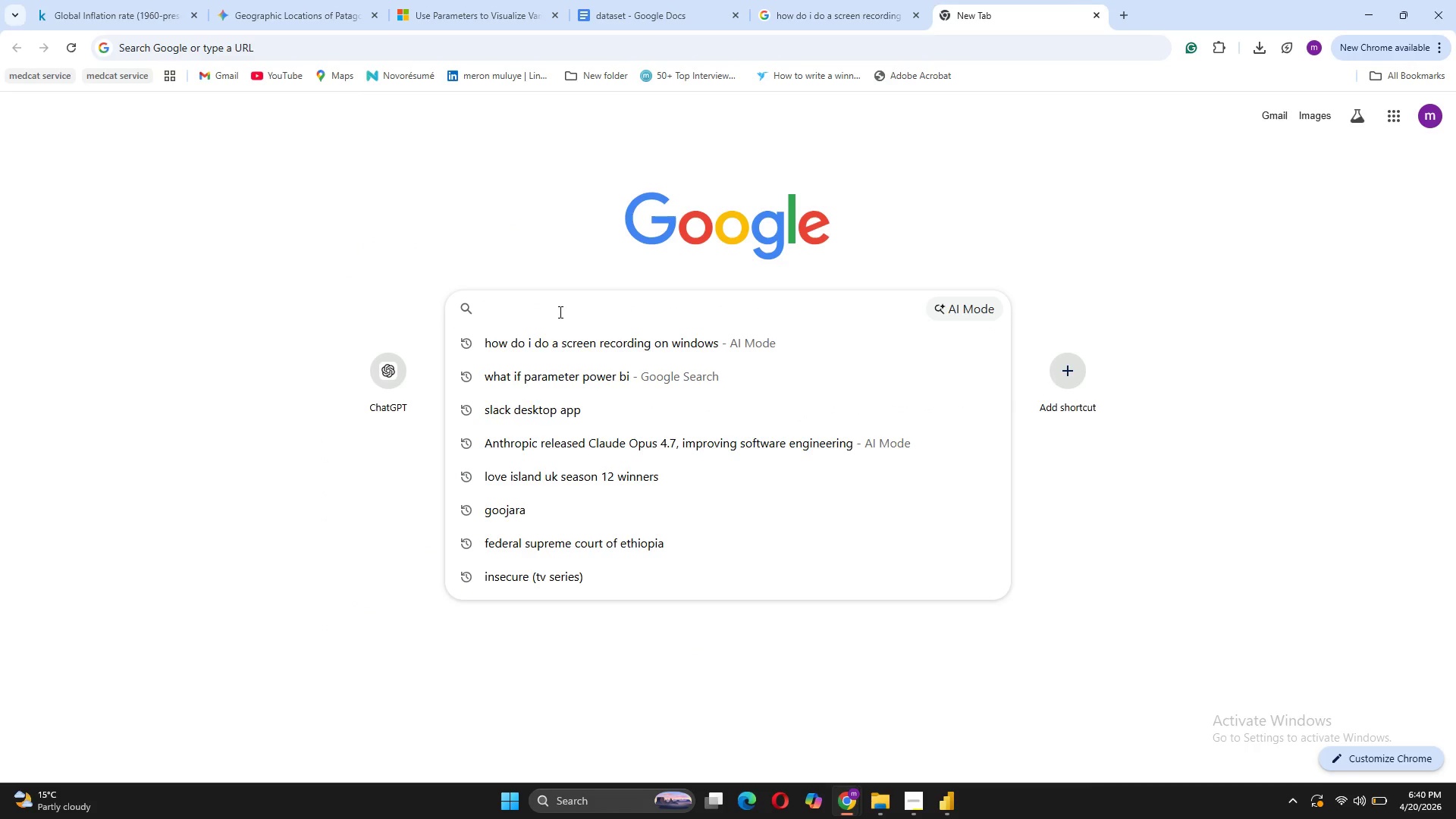 
type(drill through)
key(Tab)
 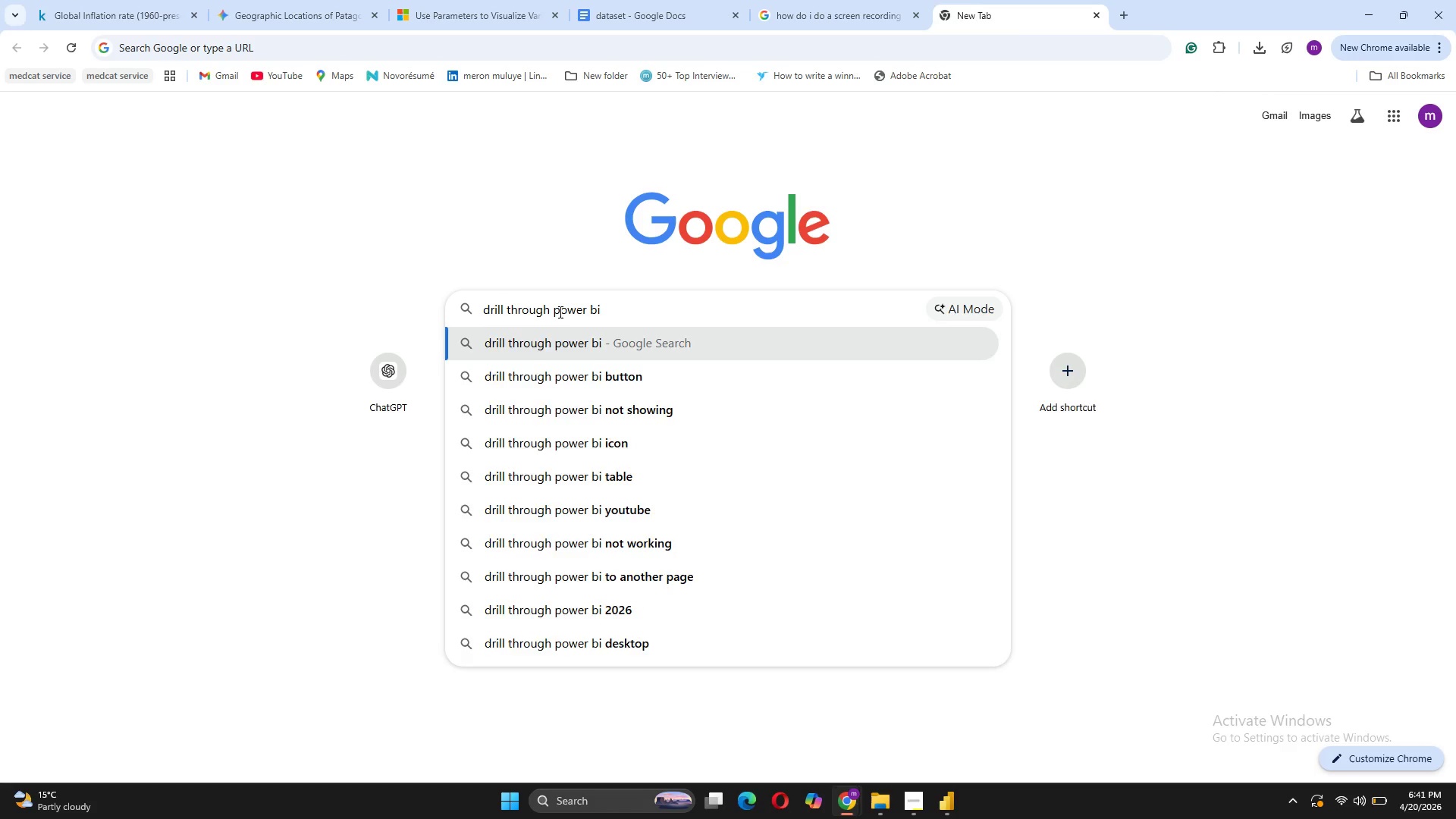 
key(Enter)
 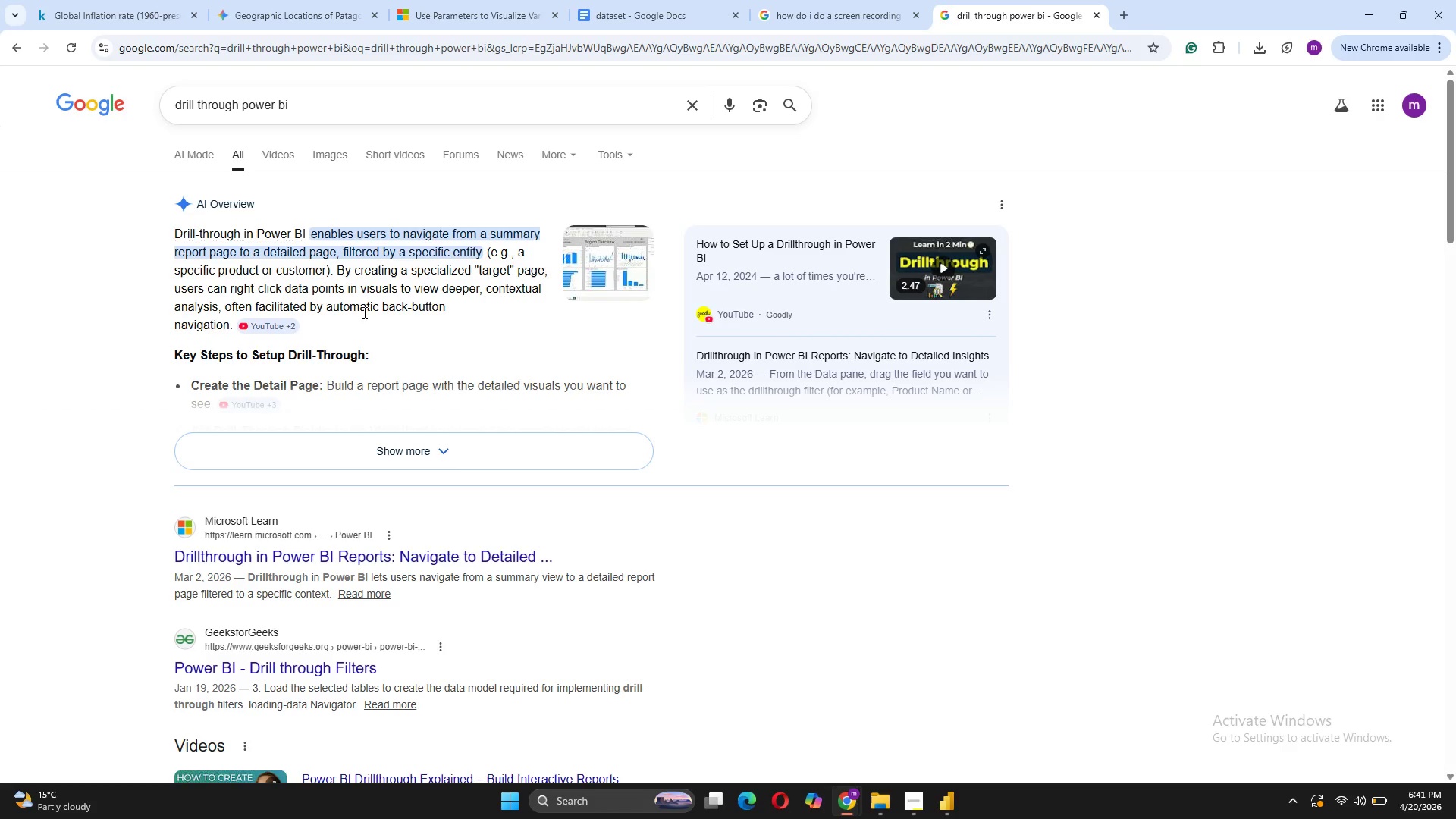 
wait(25.95)
 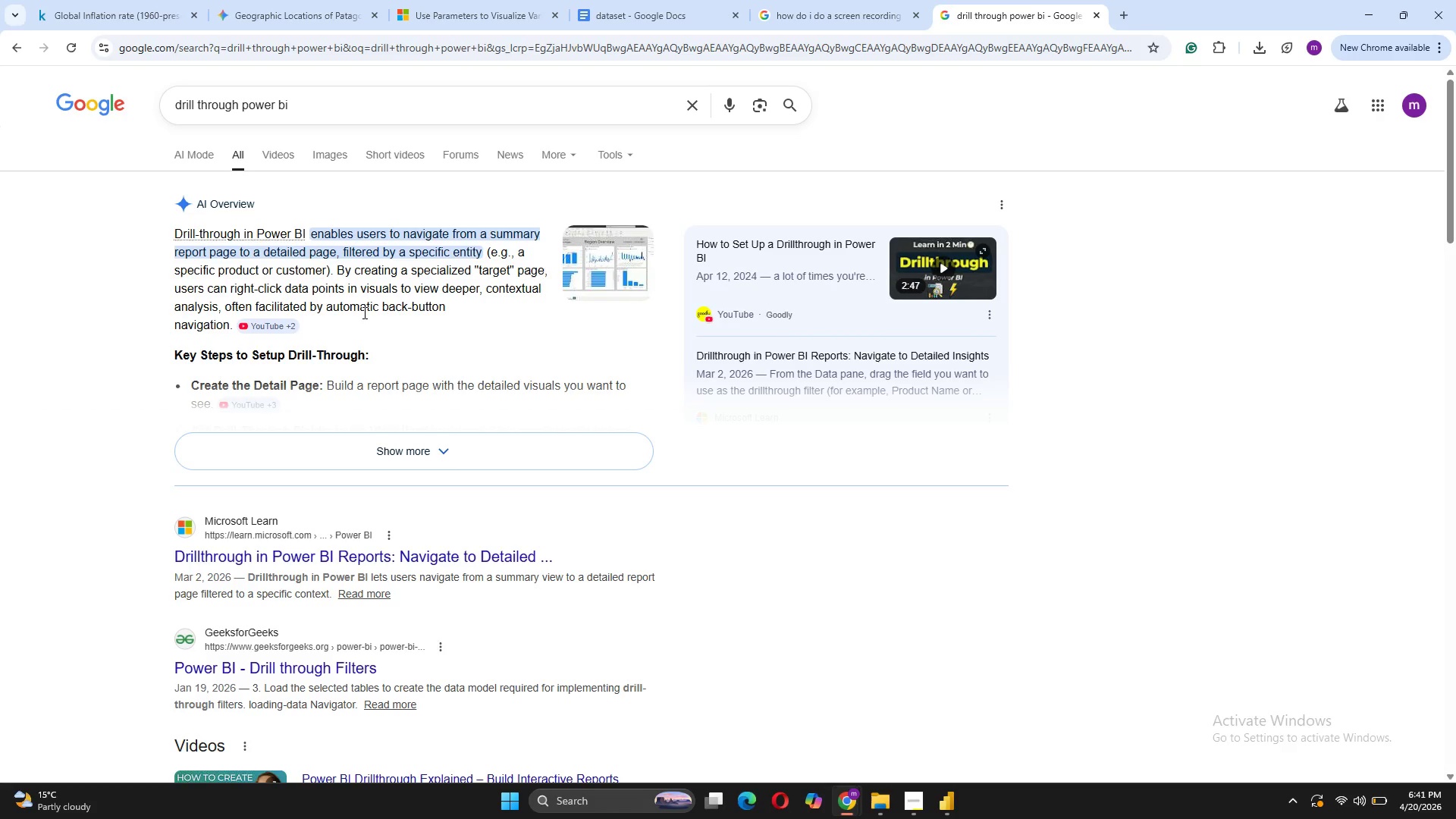 
left_click([440, 460])
 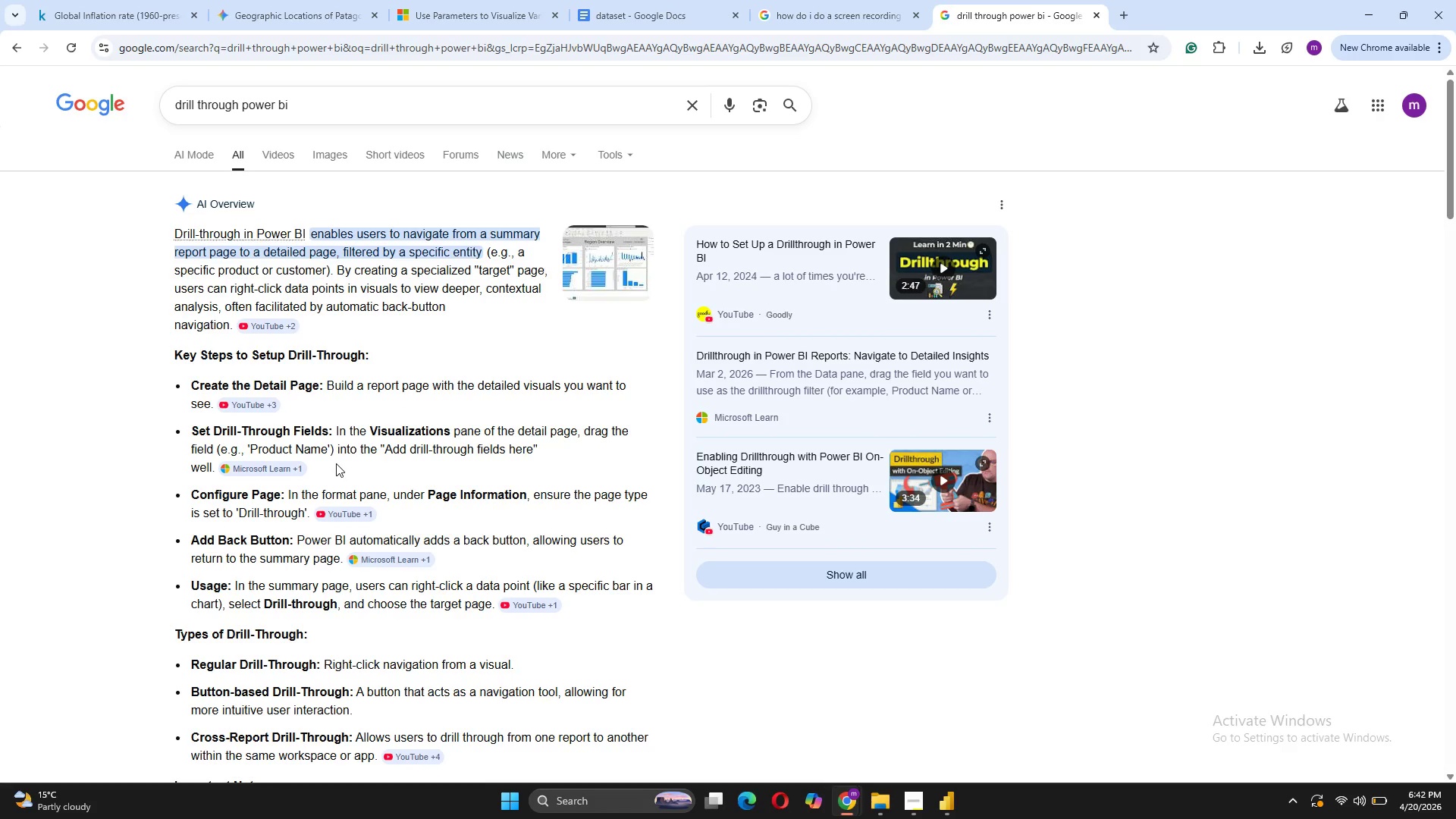 
wait(34.84)
 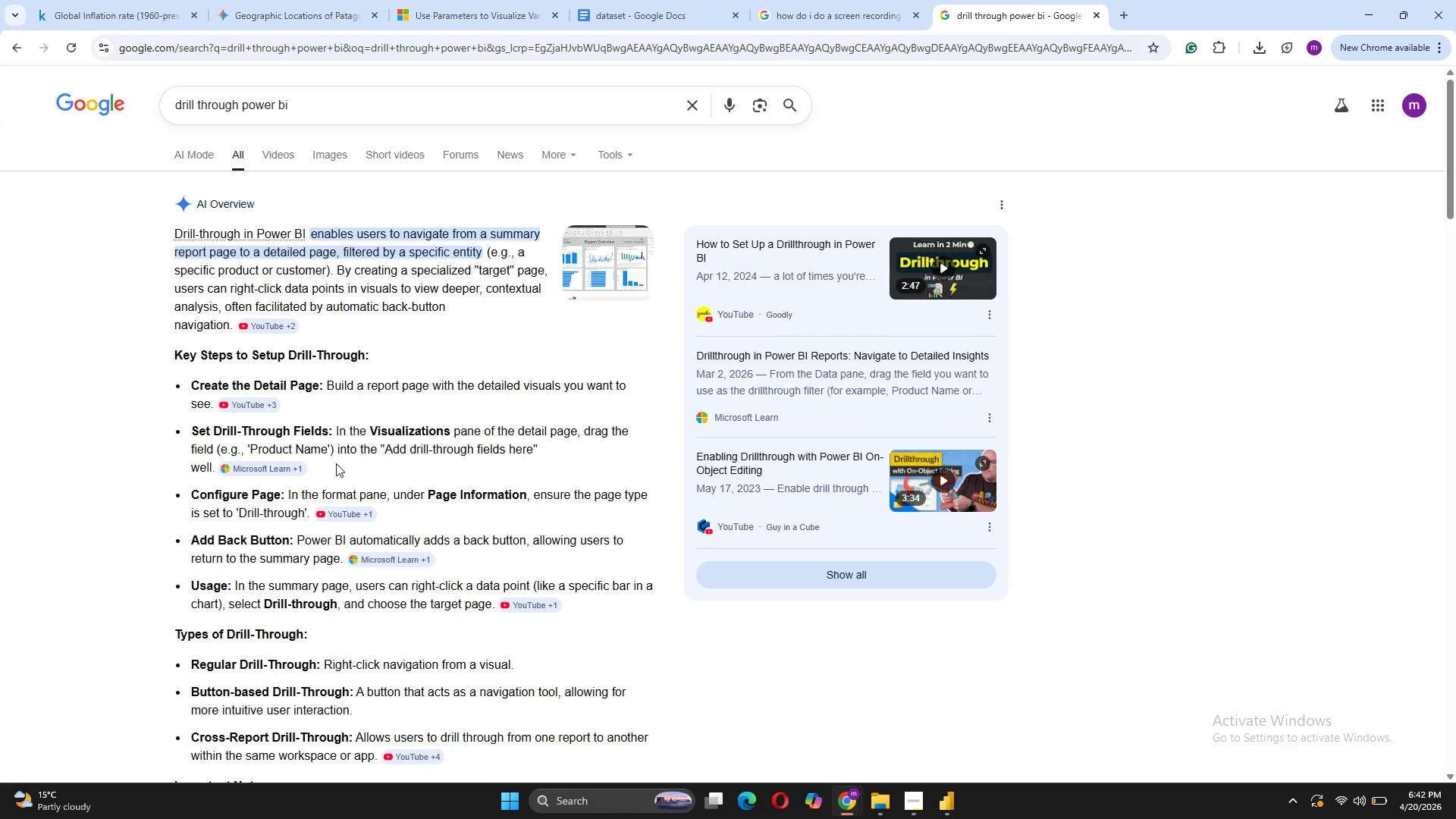 
left_click([1455, 733])
 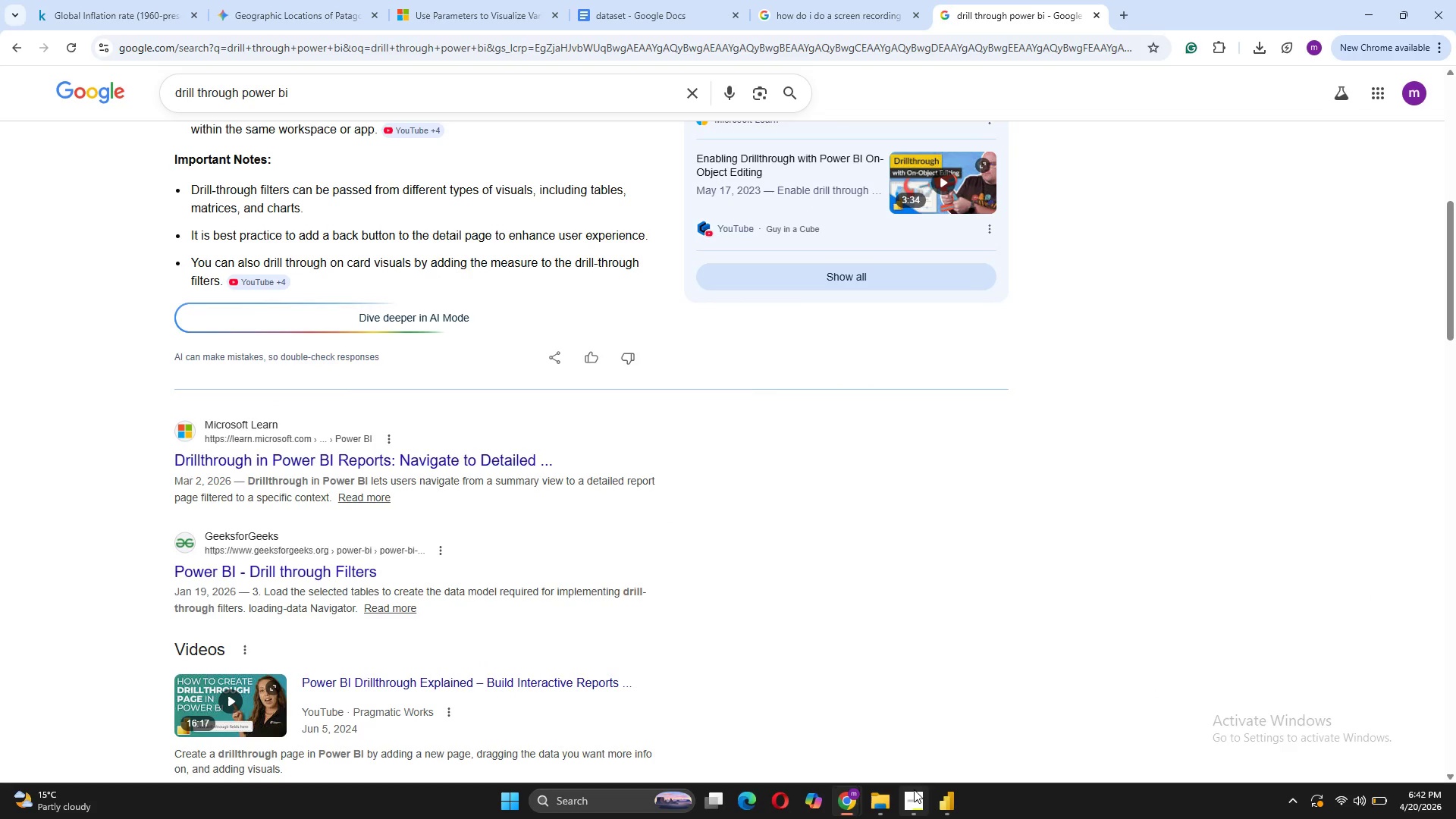 
wait(5.22)
 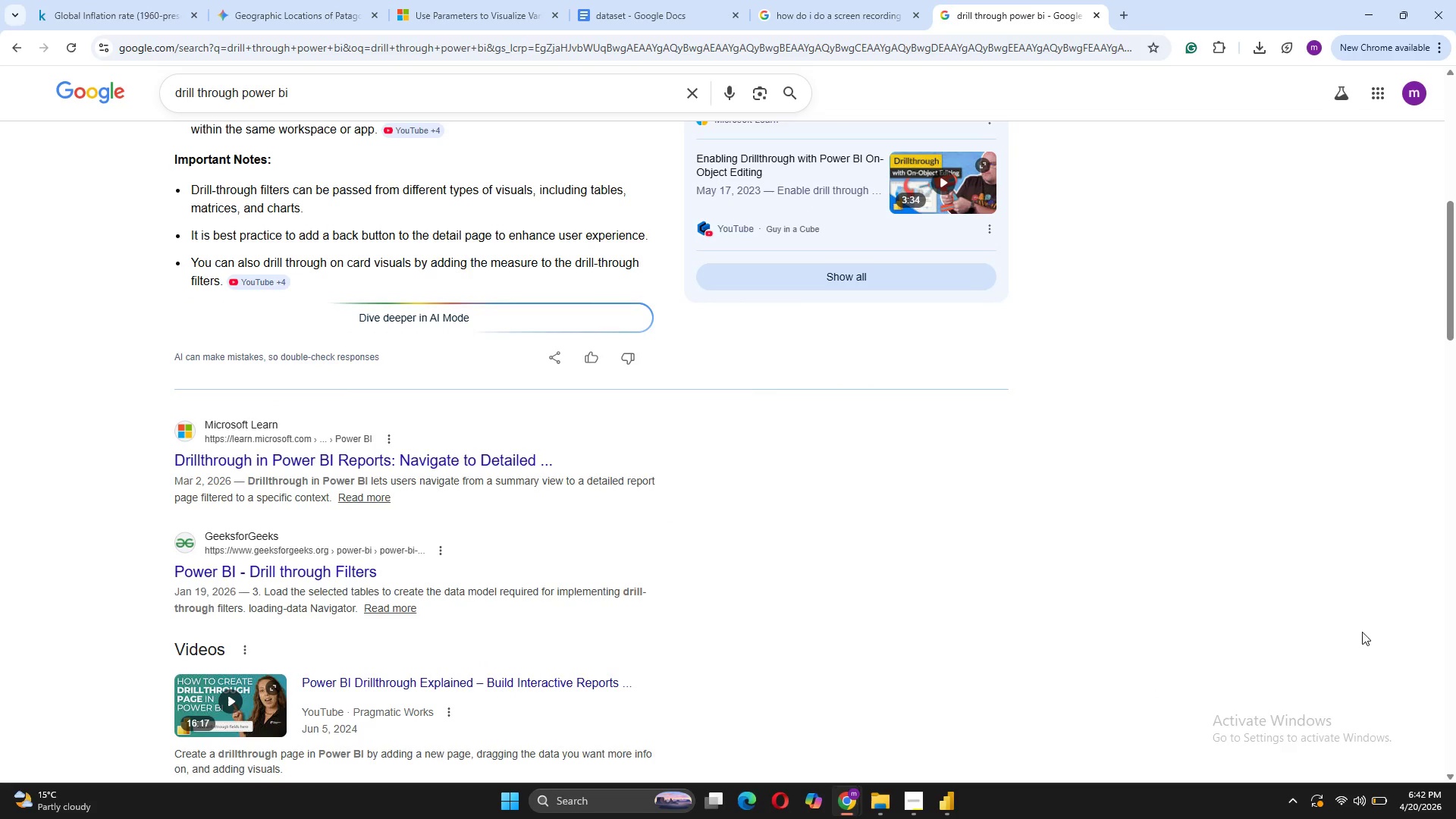 
left_click([932, 754])
 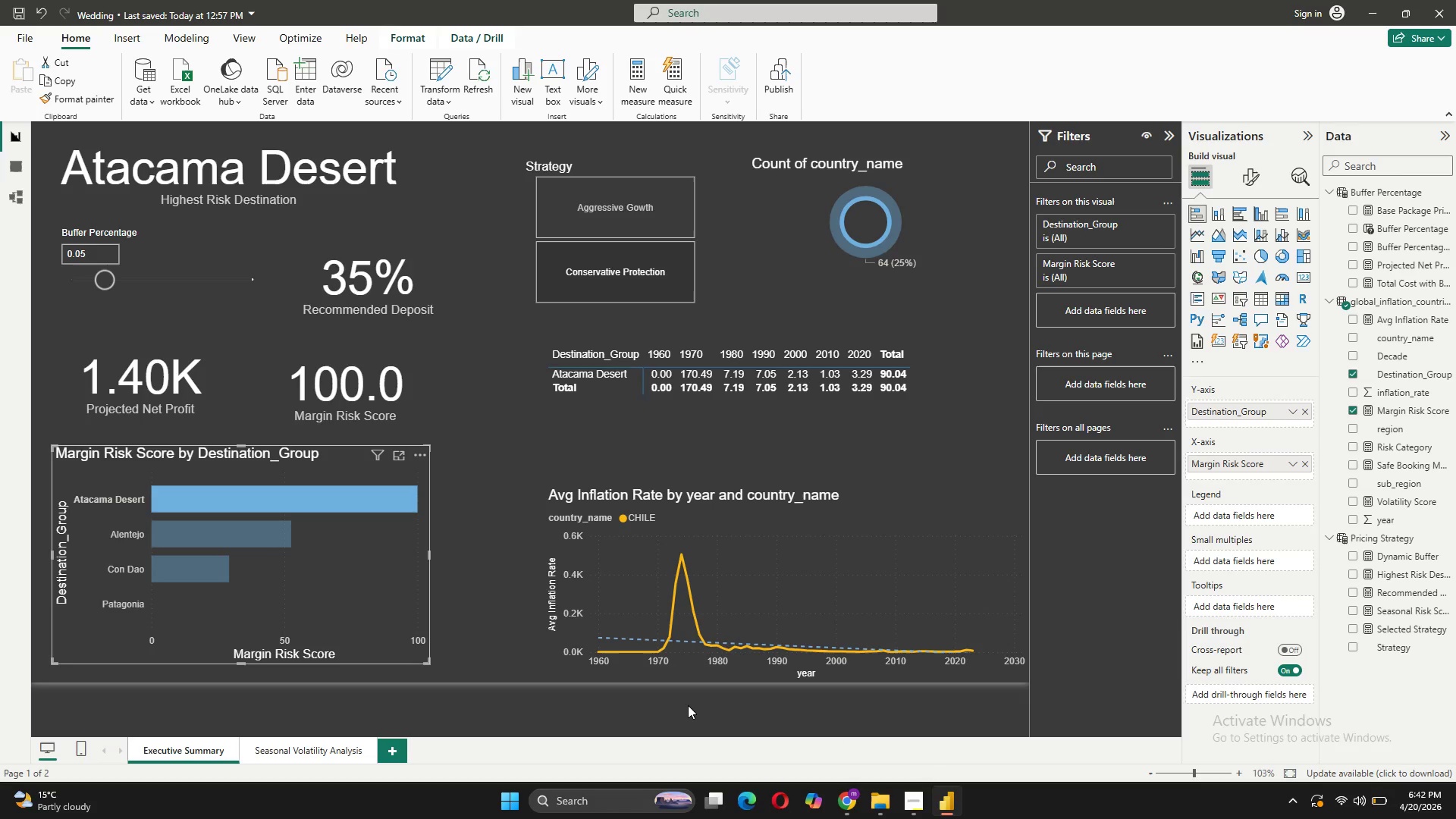 
left_click_drag(start_coordinate=[688, 705], to_coordinate=[459, 686])
 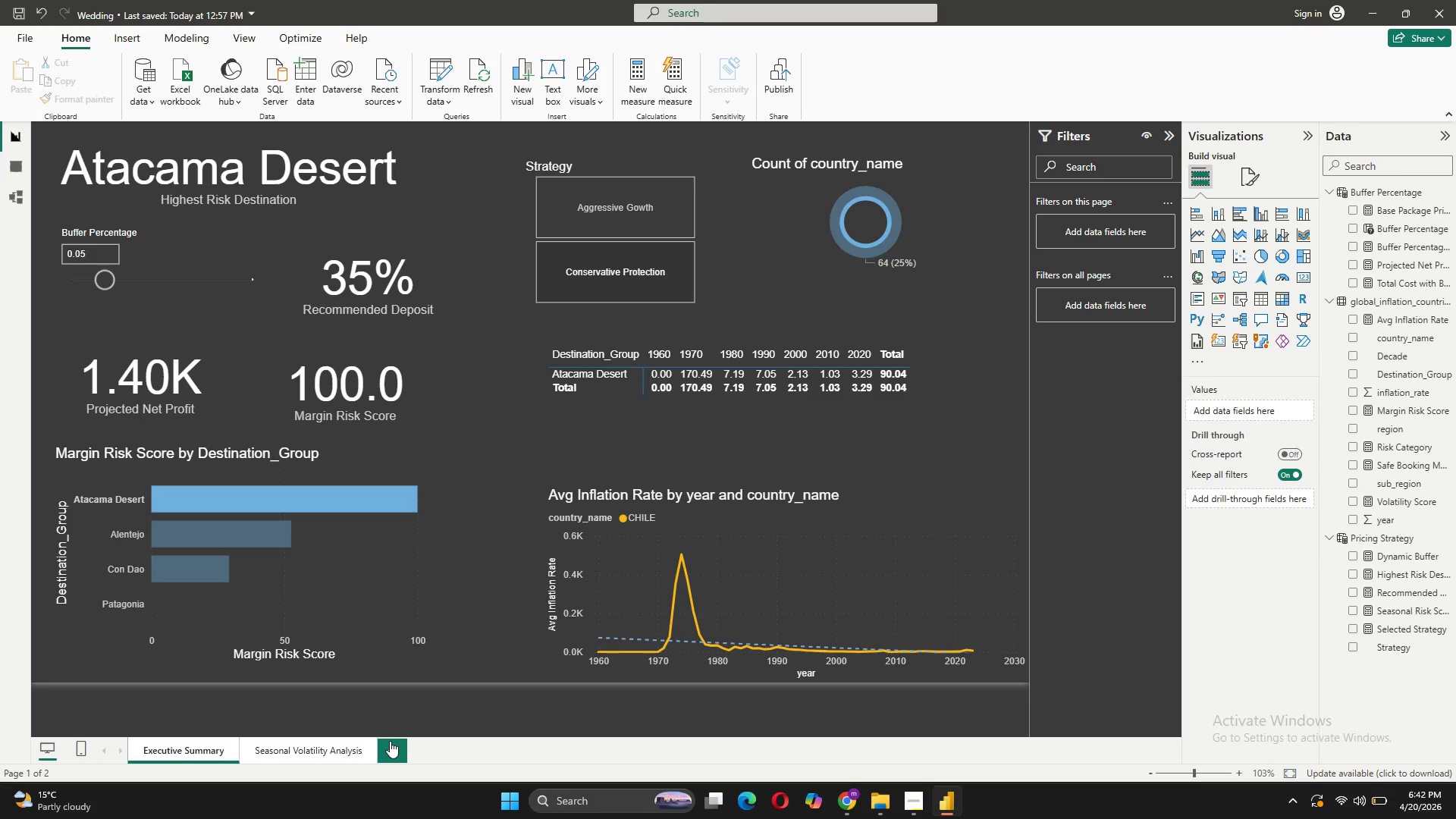 
left_click([390, 741])
 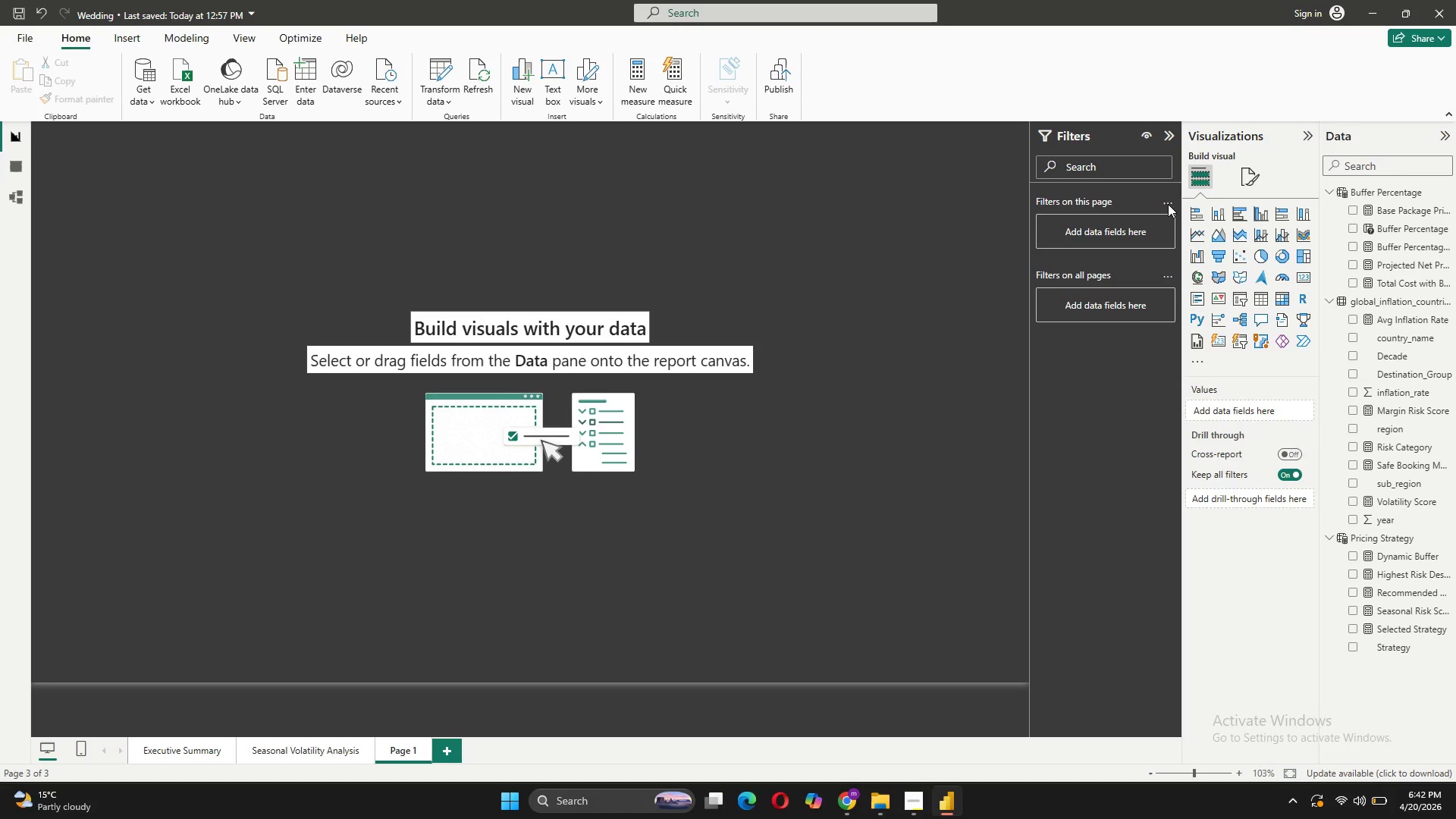 
left_click([1251, 173])
 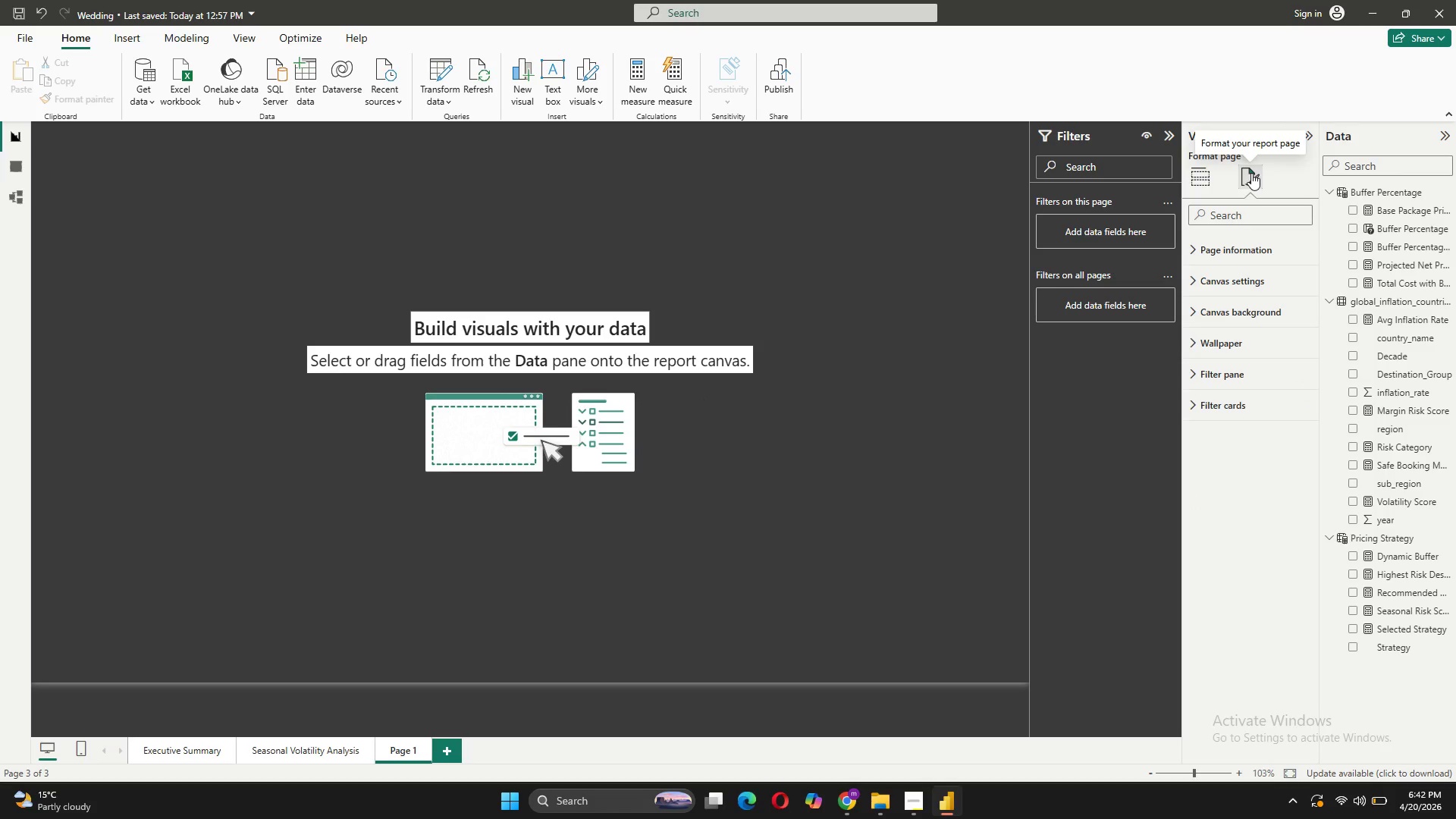 
left_click([1226, 211])
 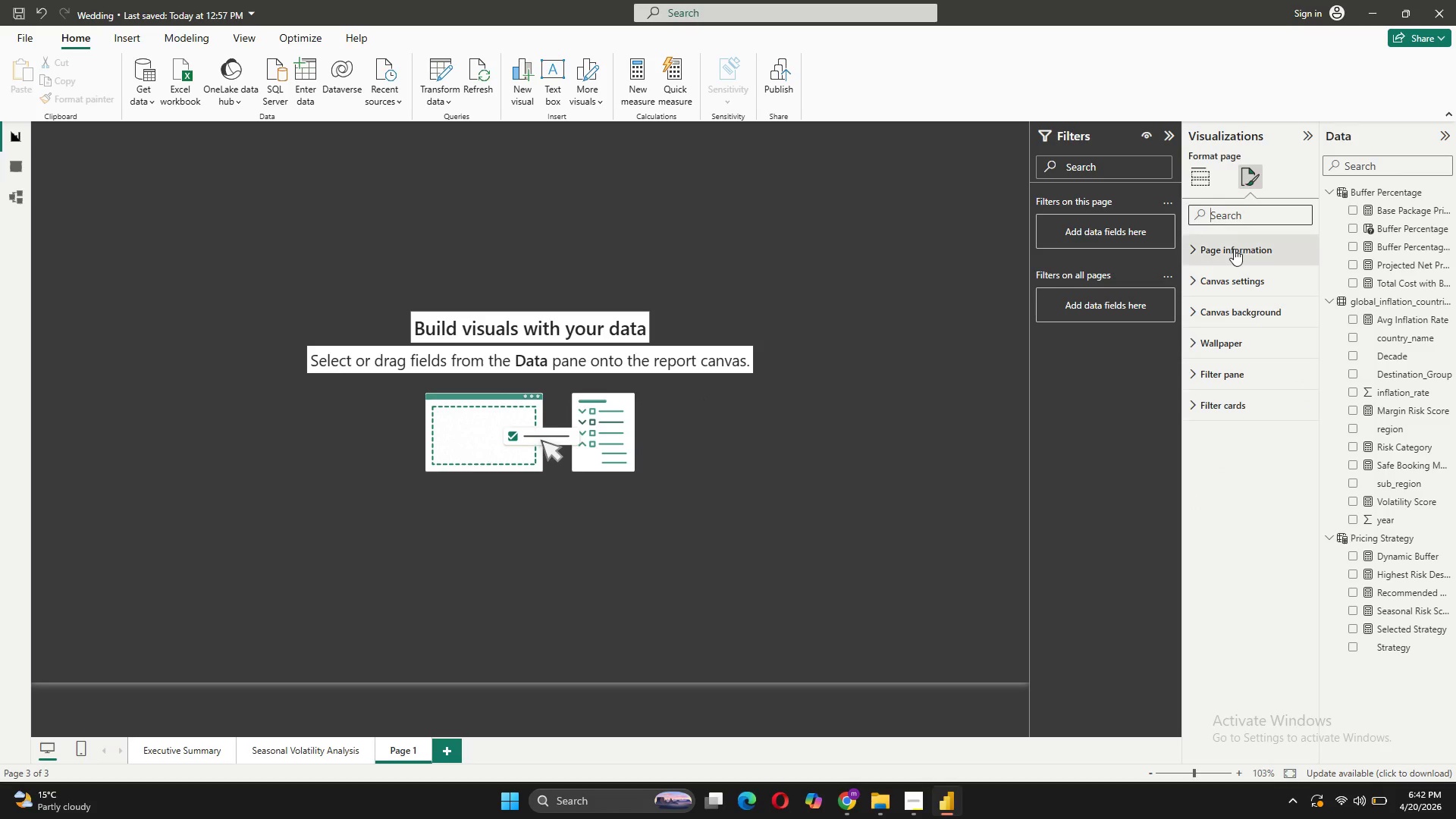 
left_click([1233, 253])
 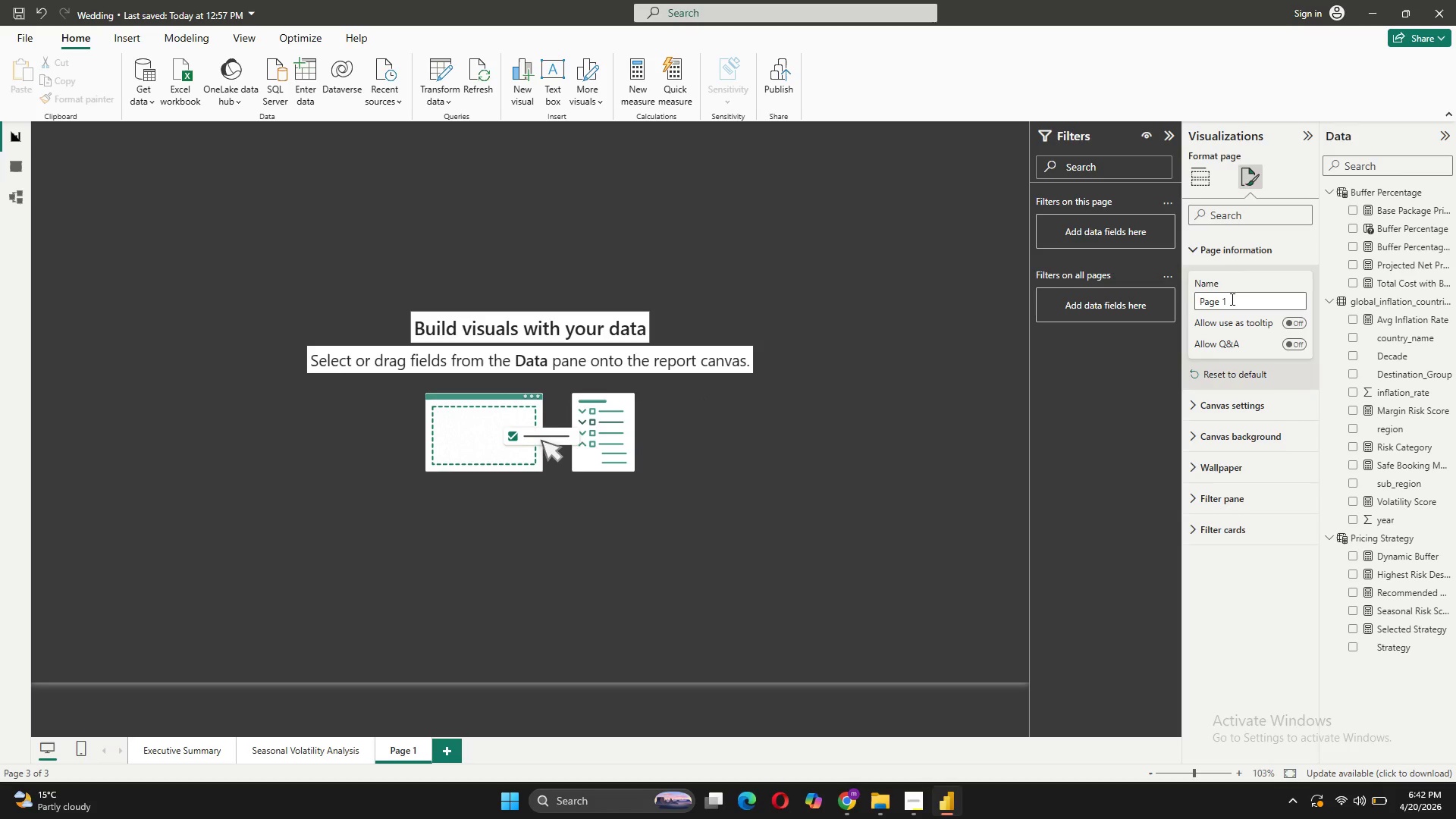 
left_click([1231, 299])
 